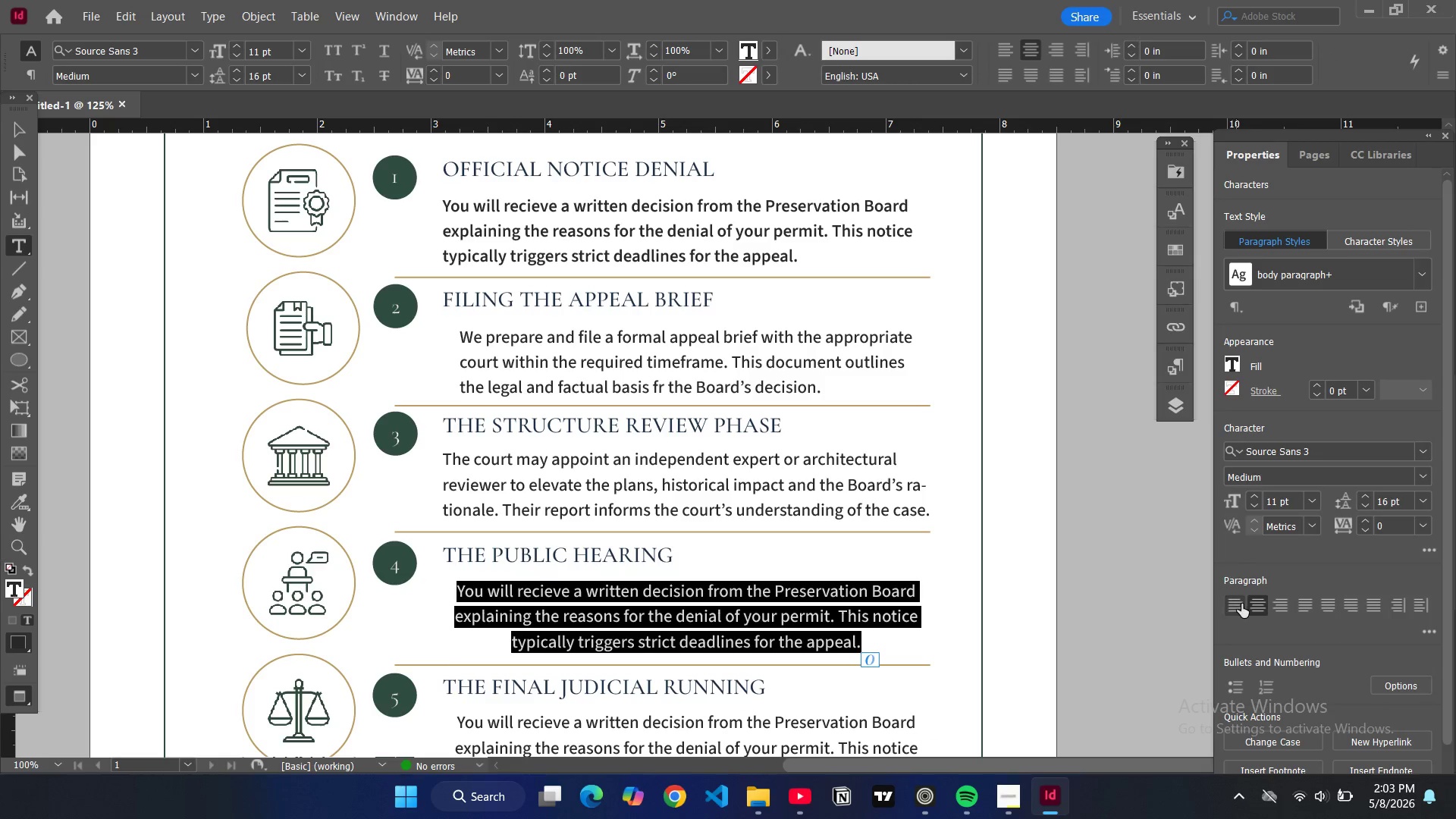 
left_click([1242, 603])
 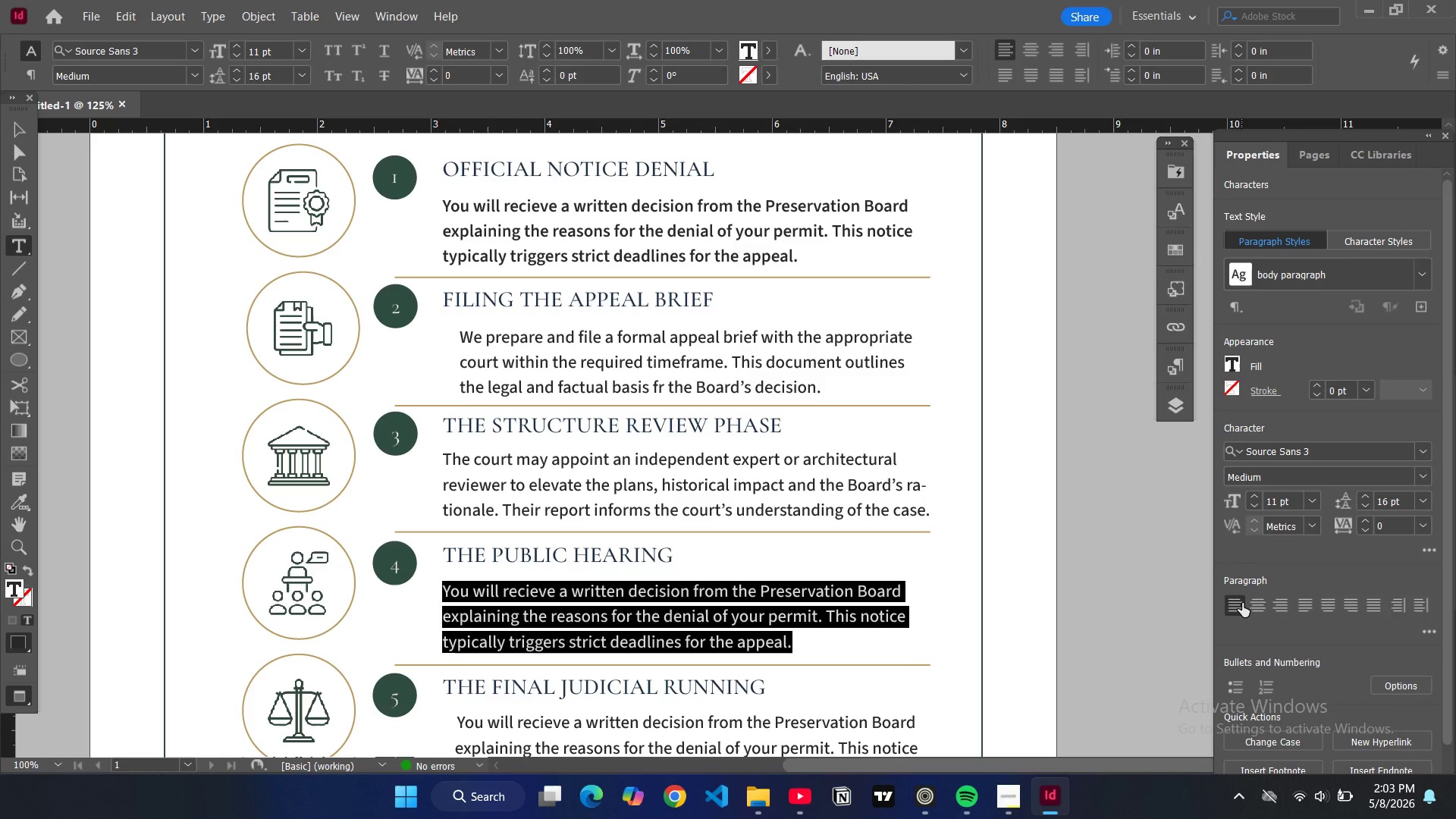 
type(Both sides present their arguments, evidence and expert testimony infront of the judge. This is your a)
key(Backspace)
type(opportunity to make your case and respond to the Board's decision.)
 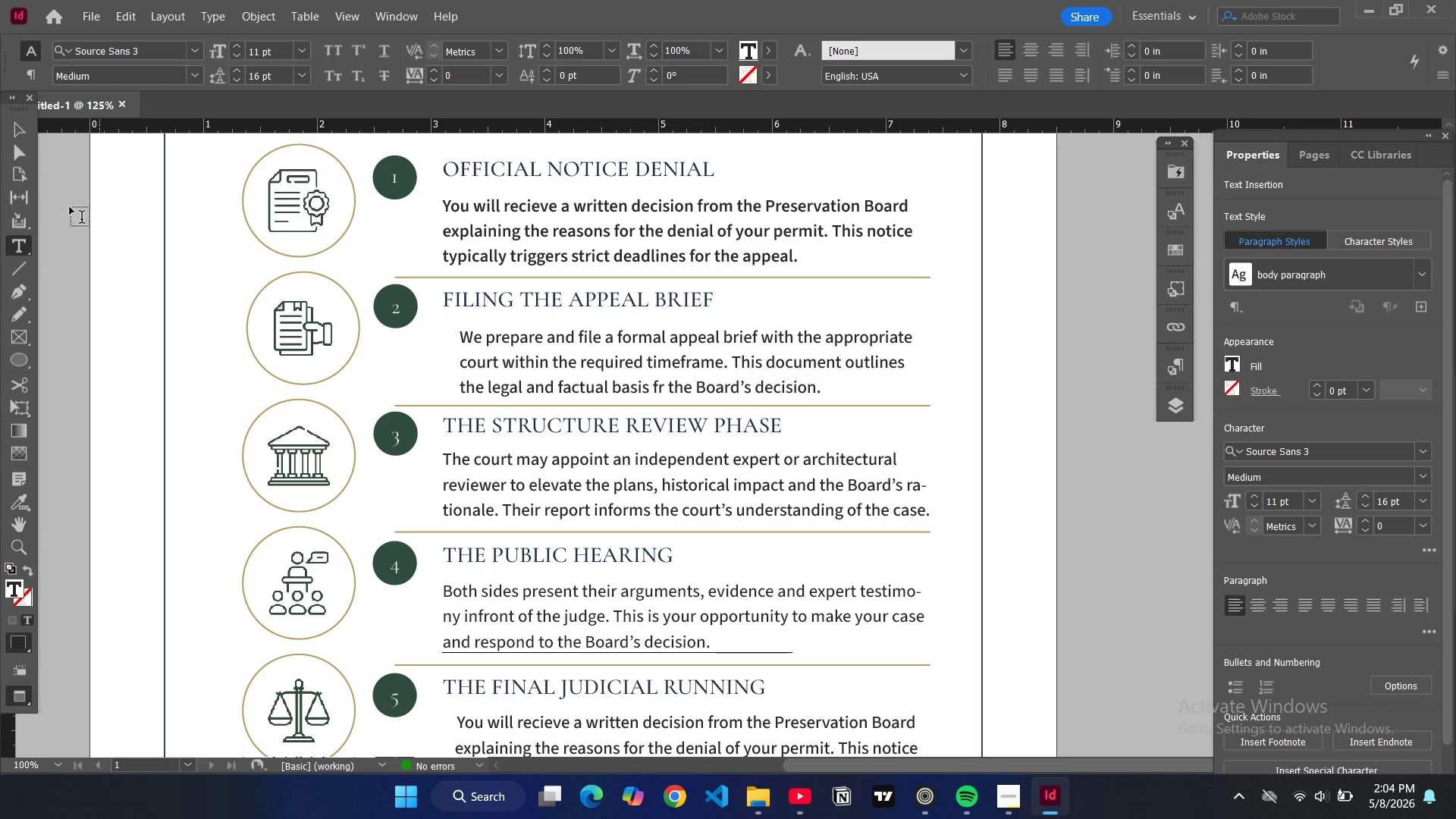 
left_click([20, 133])
 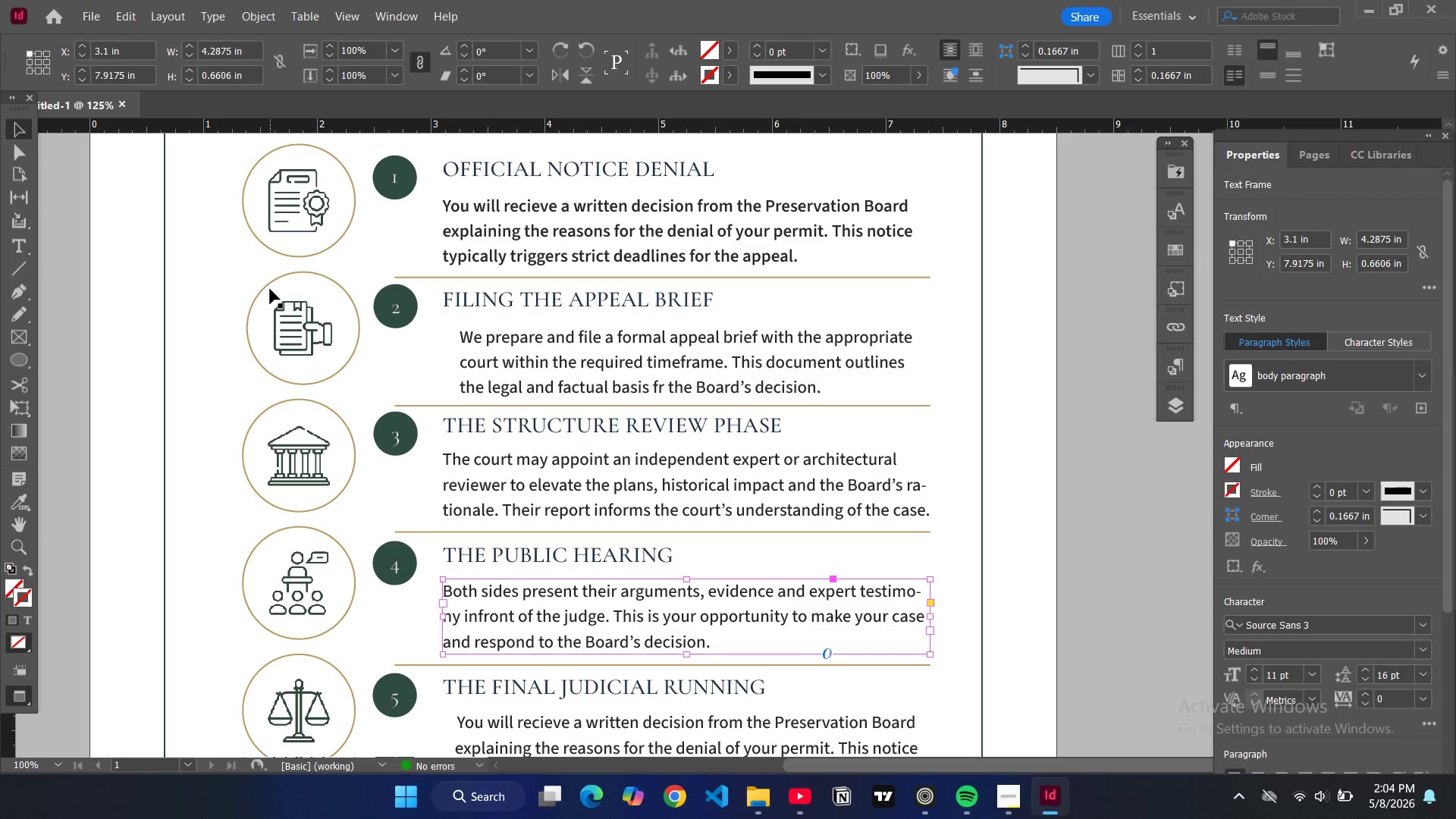 
scroll: coordinate [270, 289], scroll_direction: down, amount: 4.0
 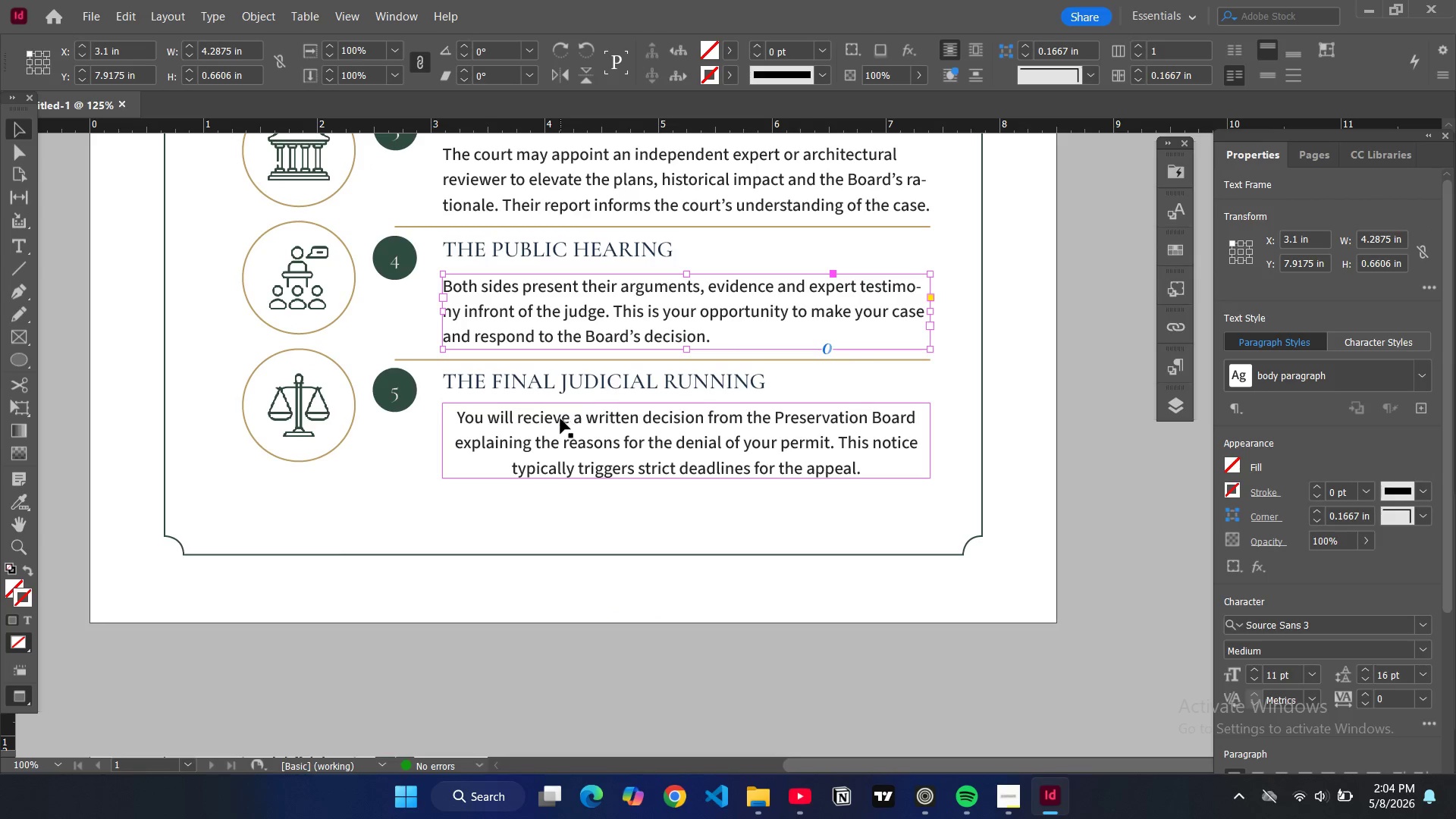 
left_click([560, 419])
 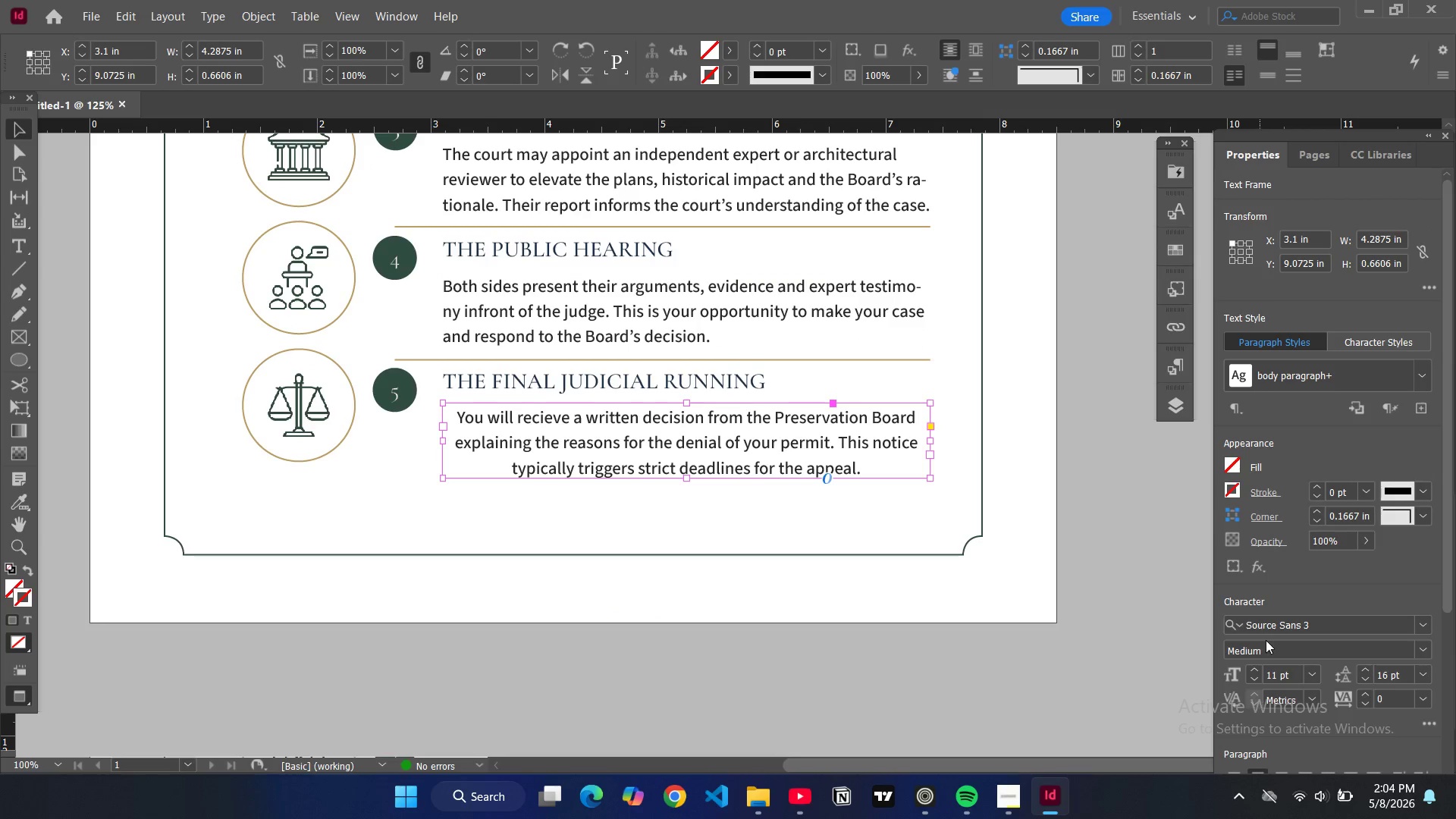 
scroll: coordinate [1259, 666], scroll_direction: down, amount: 5.0
 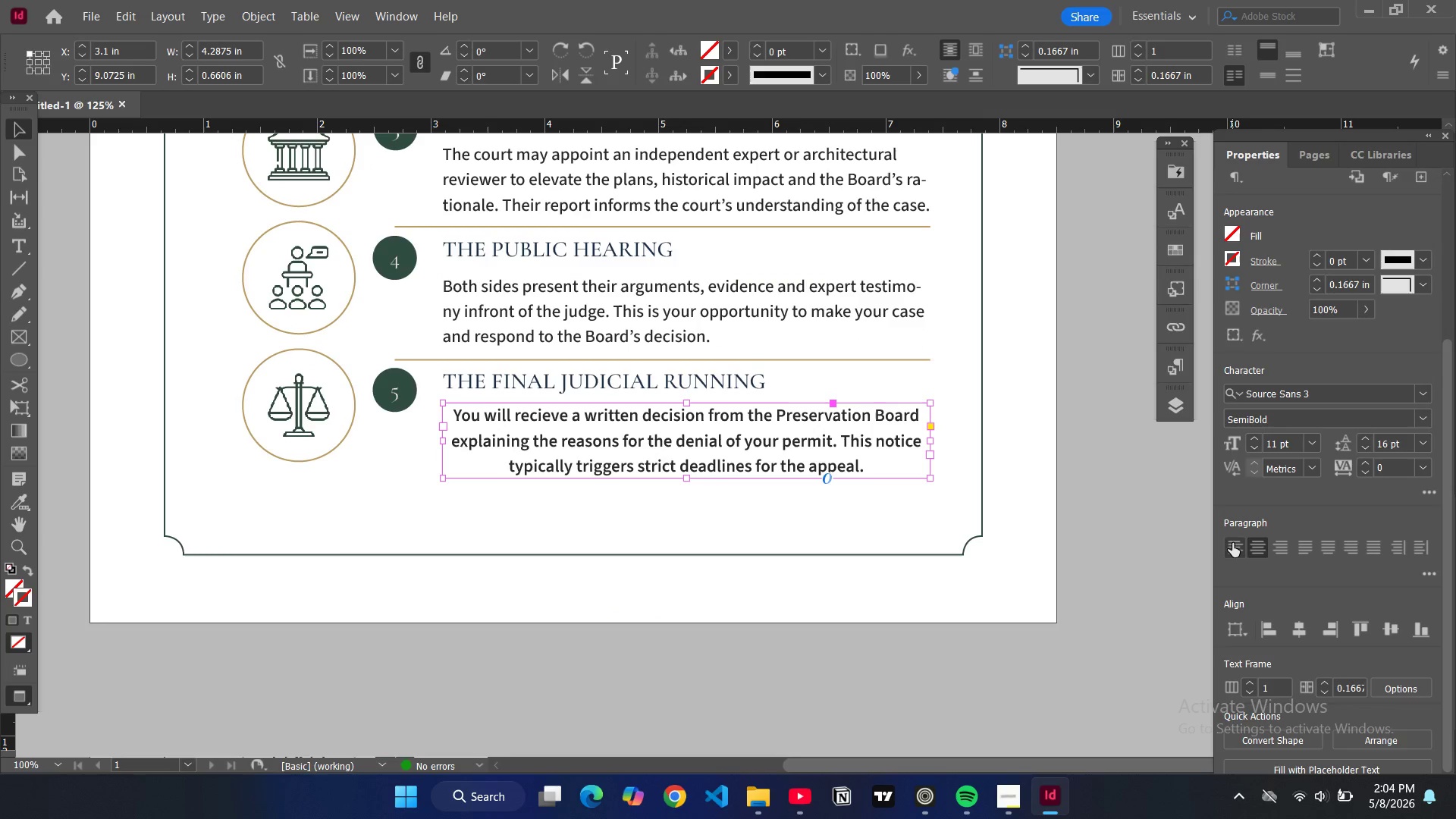 
left_click([1232, 544])
 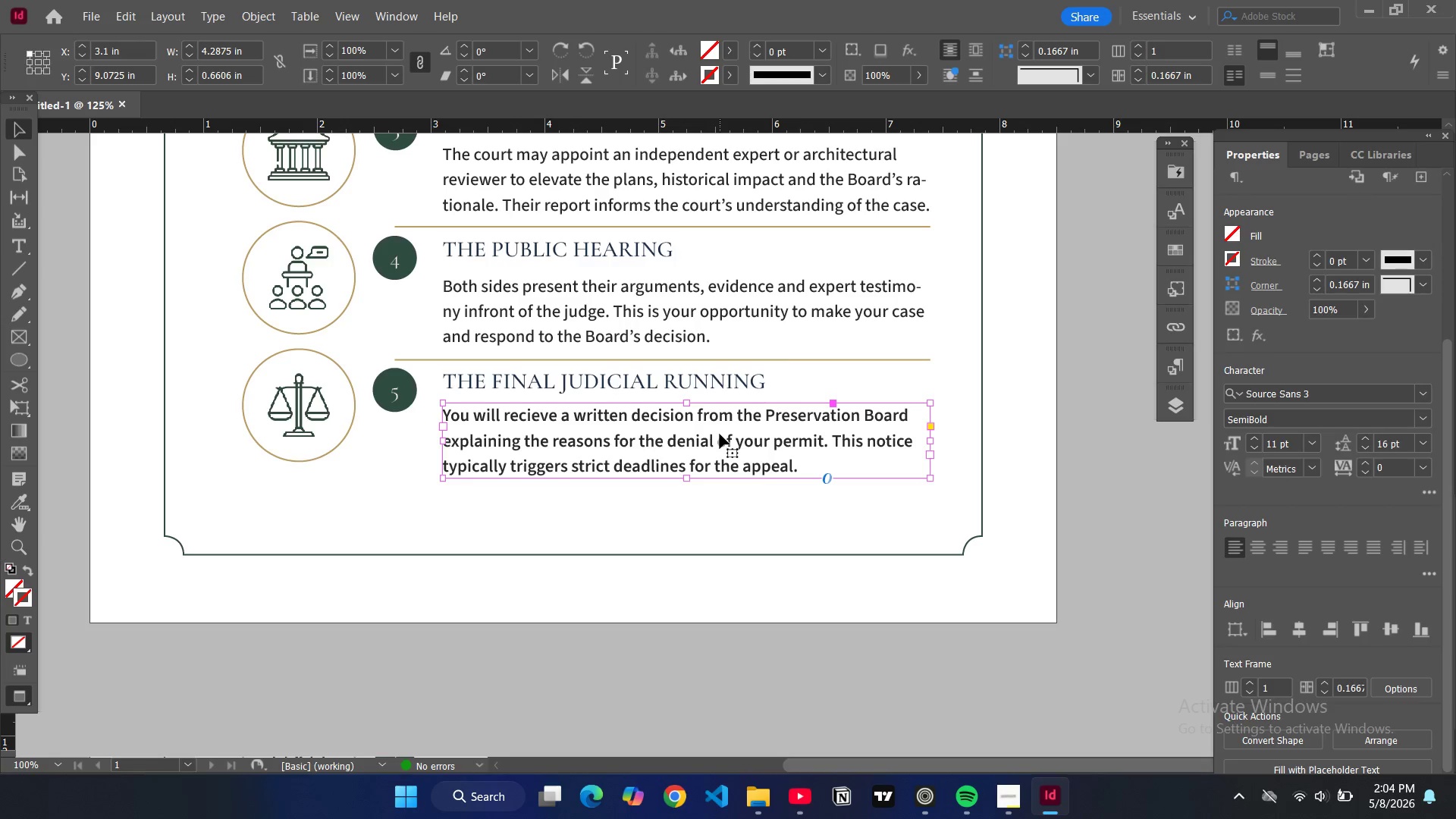 
double_click([720, 434])
 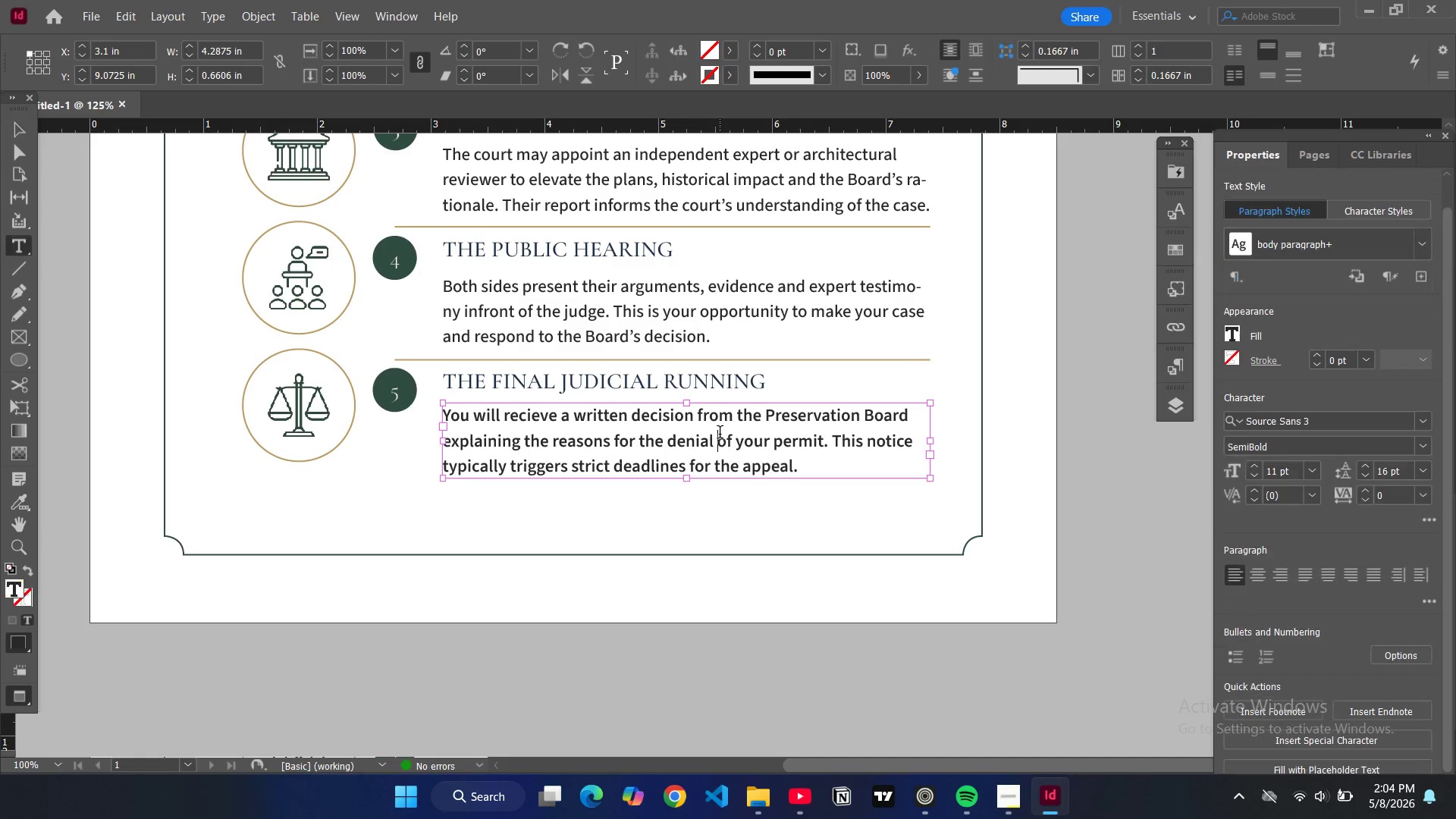 
key(Control+ControlLeft)
 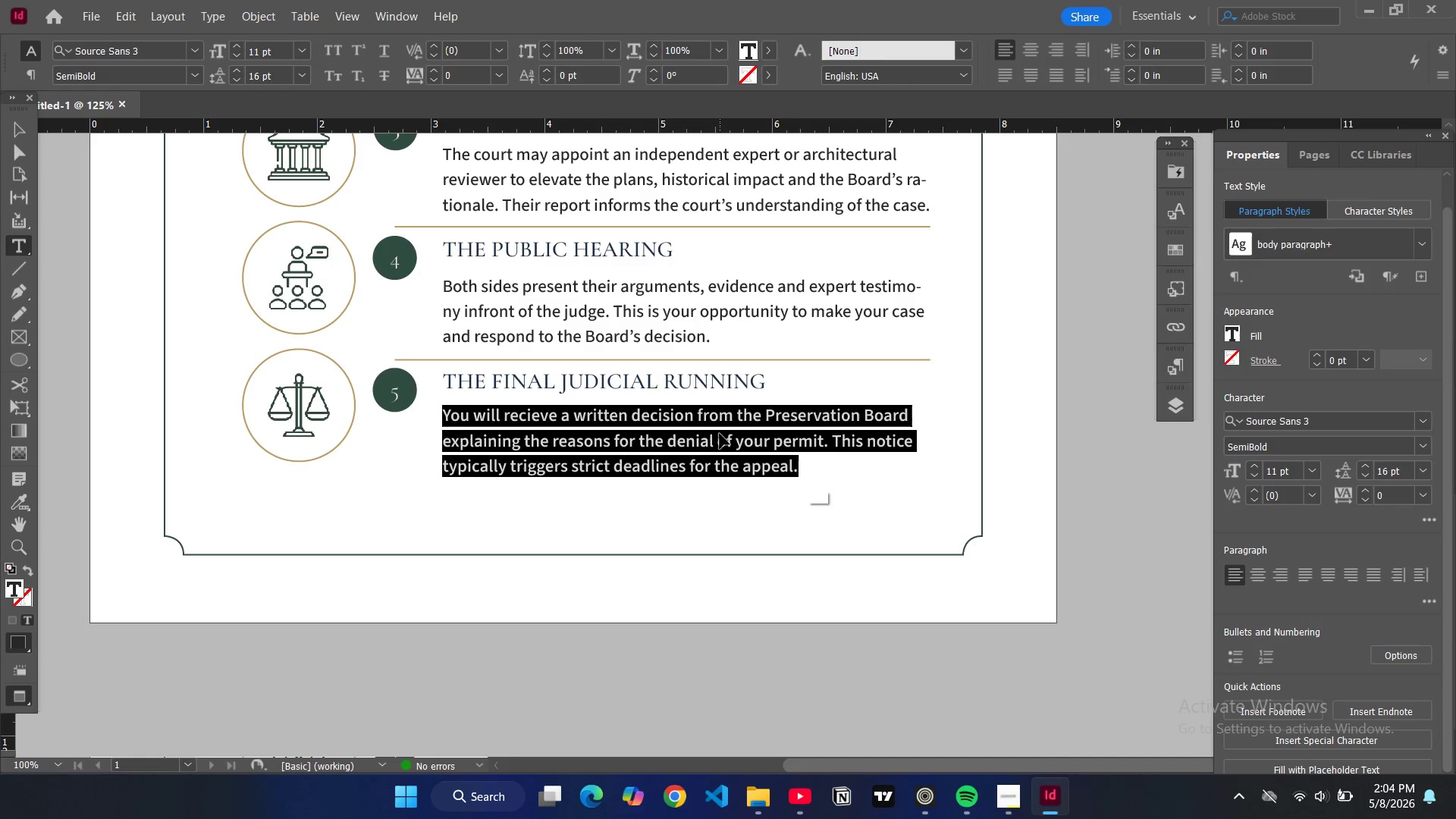 
key(Control+A)
 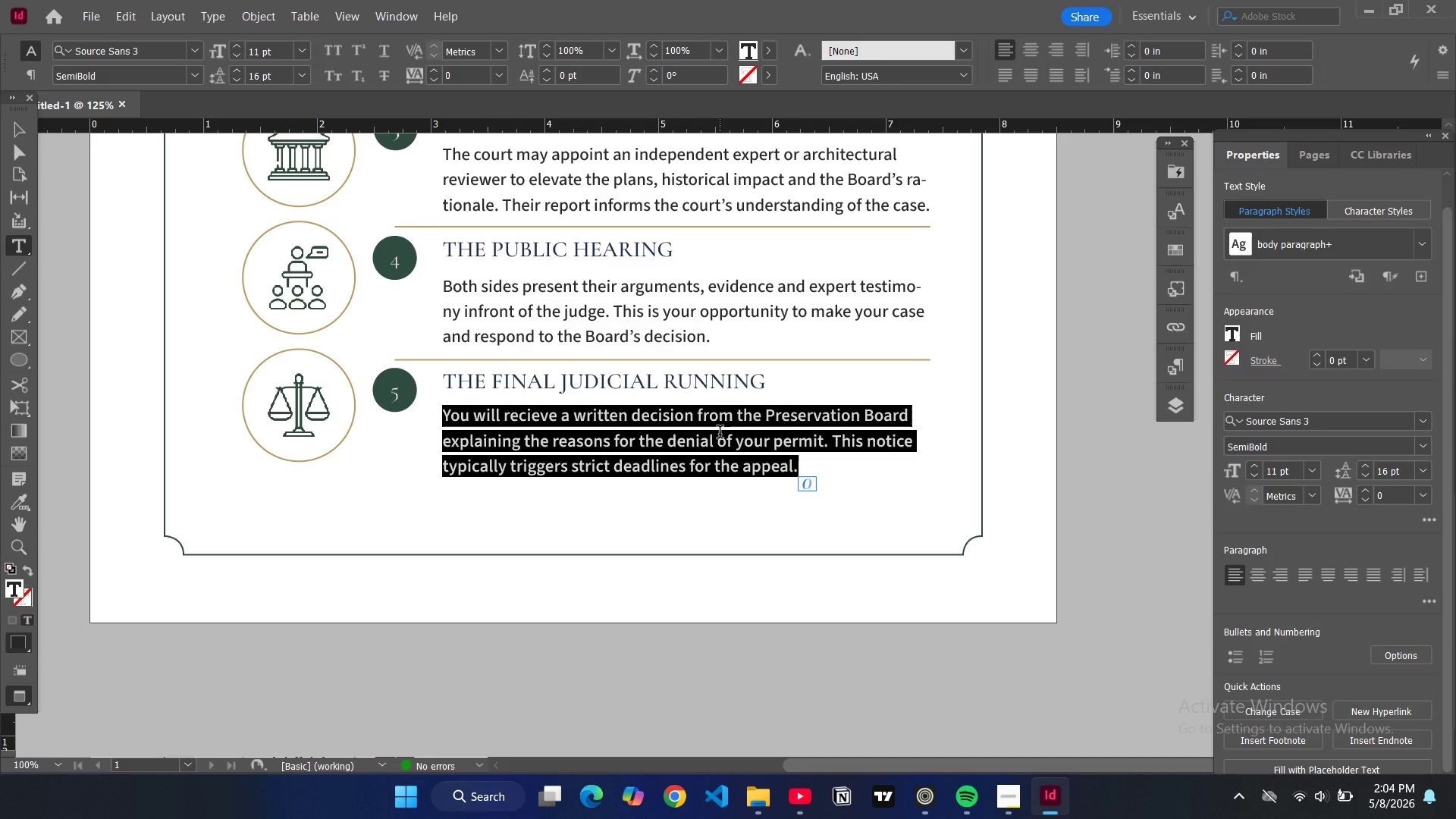 
type(The court issues a written decision, either upholding )
key(Backspace)
type(, modifying )
 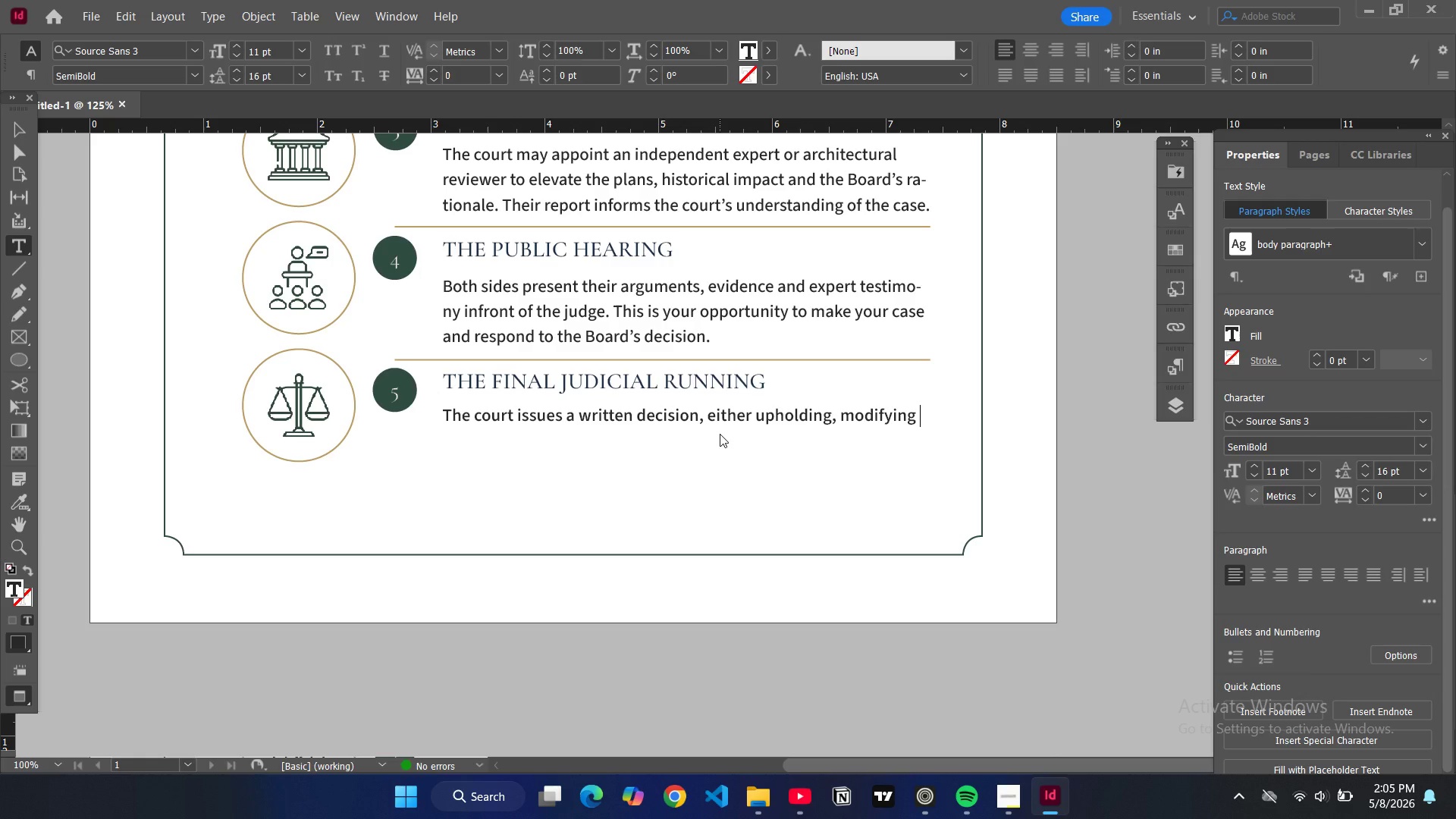 
type(or overtuning the board'd )
key(Backspace)
key(Backspace)
type(s denial. This ruling is final and binding )
key(Backspace)
type(, restoring your right to move forward.)
 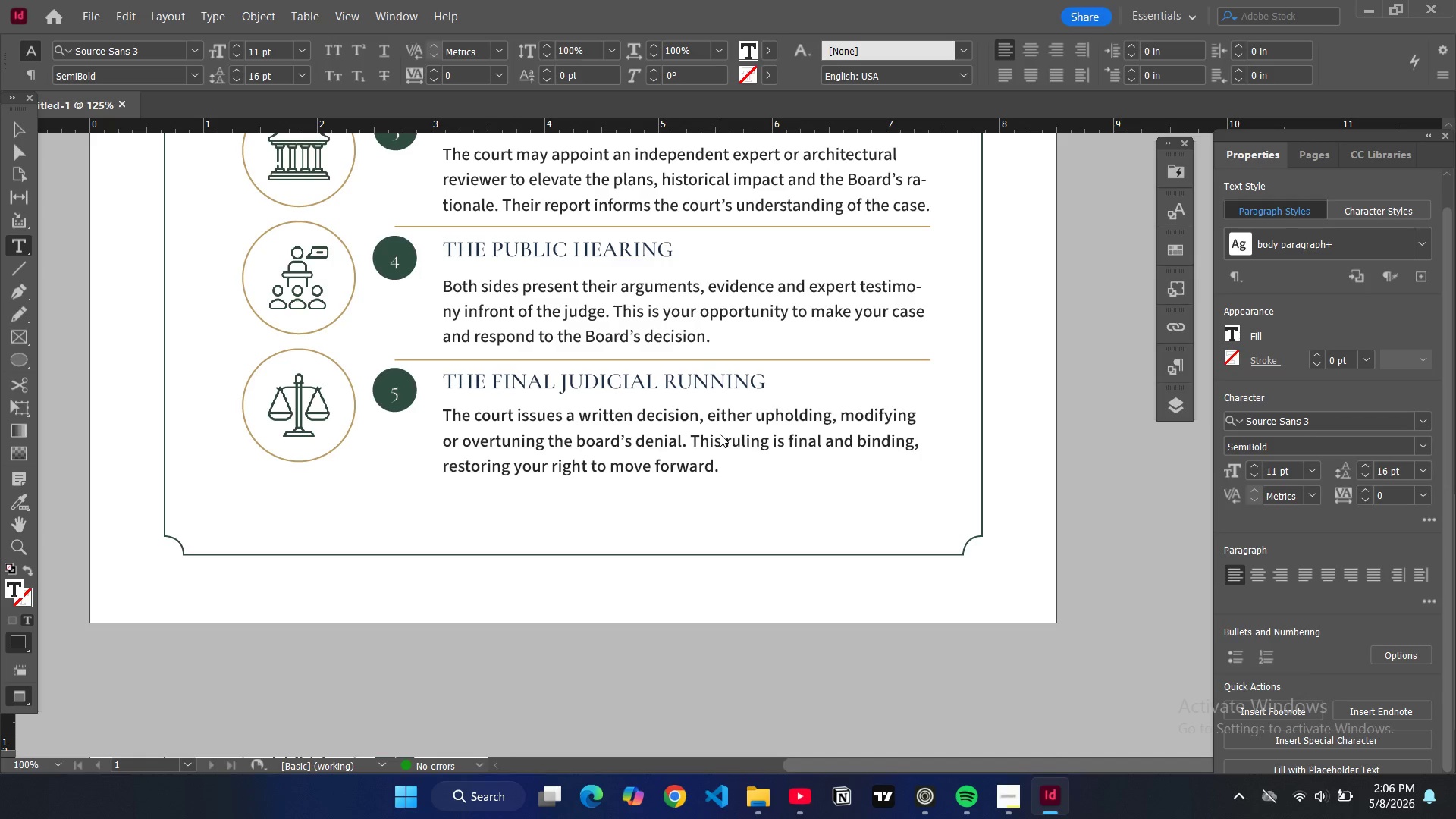 
wait(13.33)
 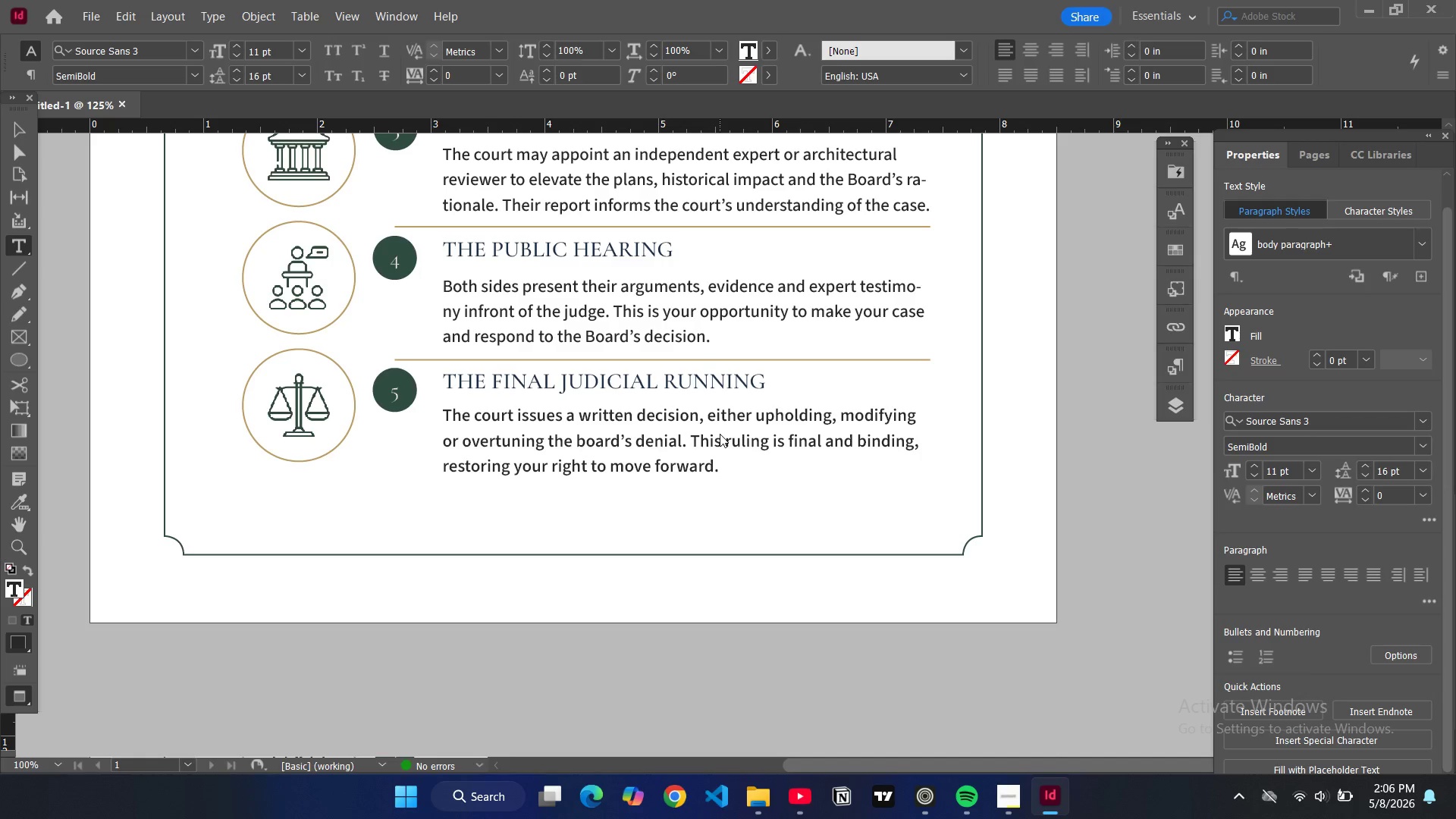 
left_click([27, 134])
 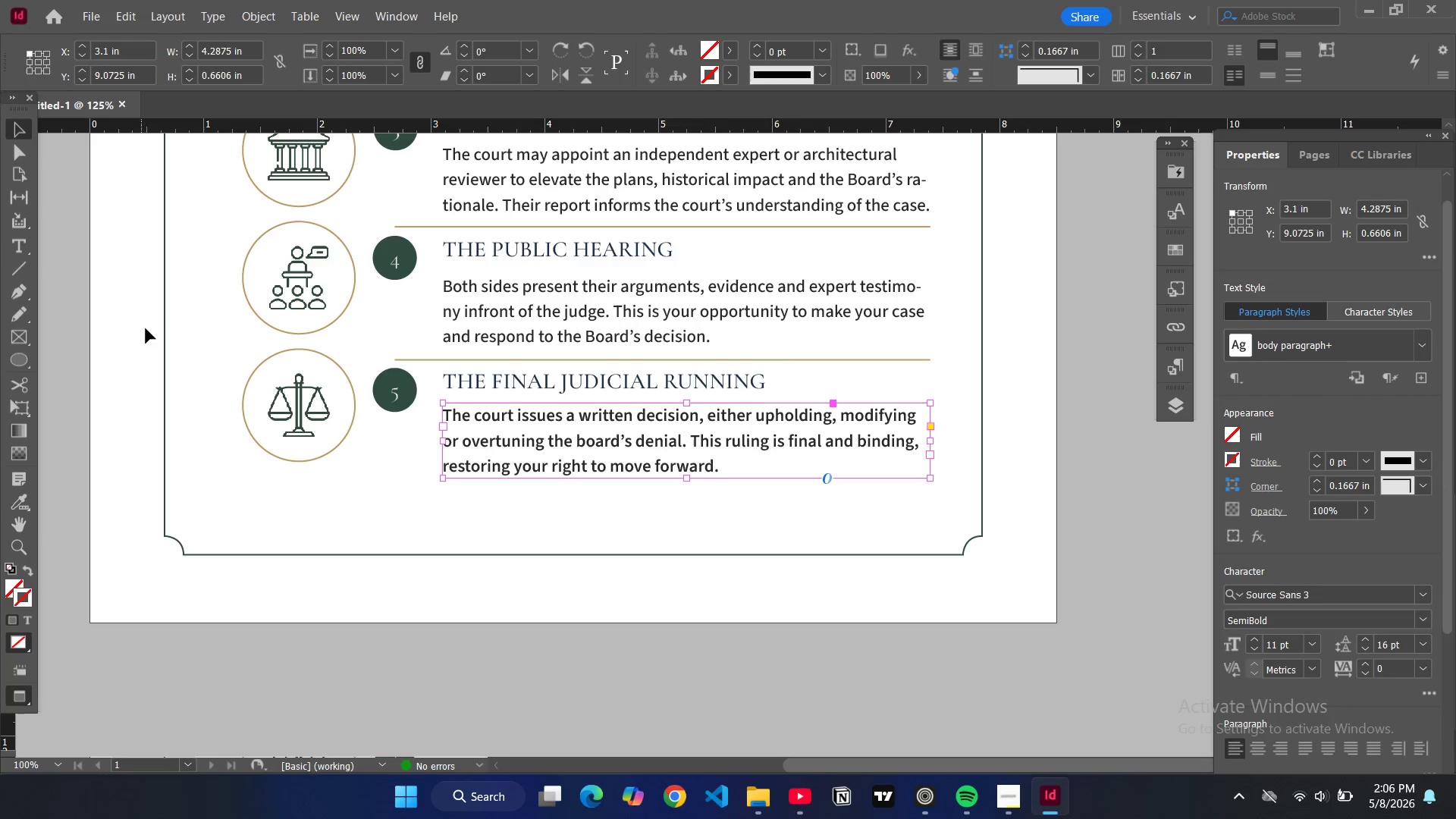 
hold_key(key=ControlRight, duration=0.62)
 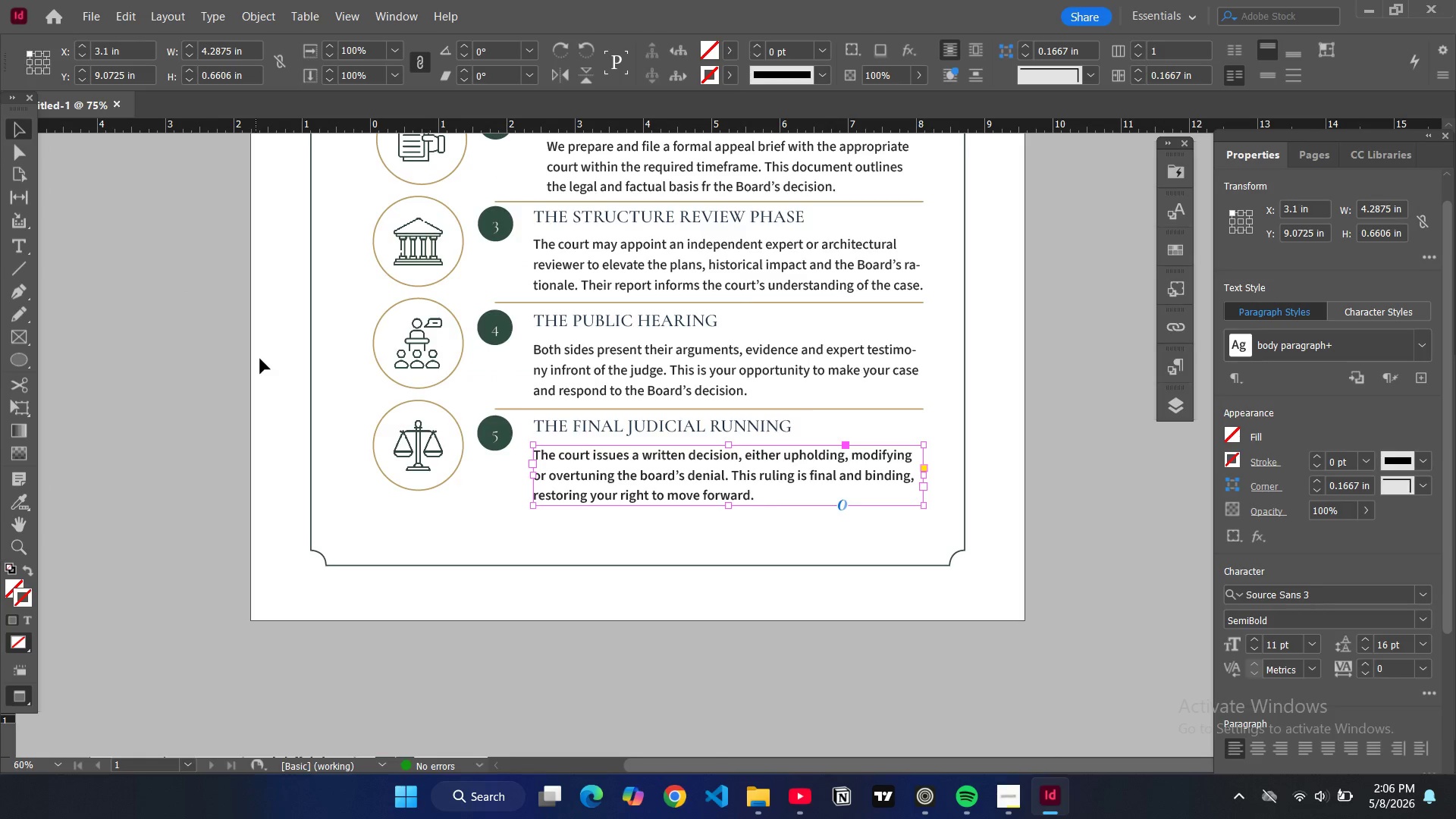 
hold_key(key=Minus, duration=0.89)
 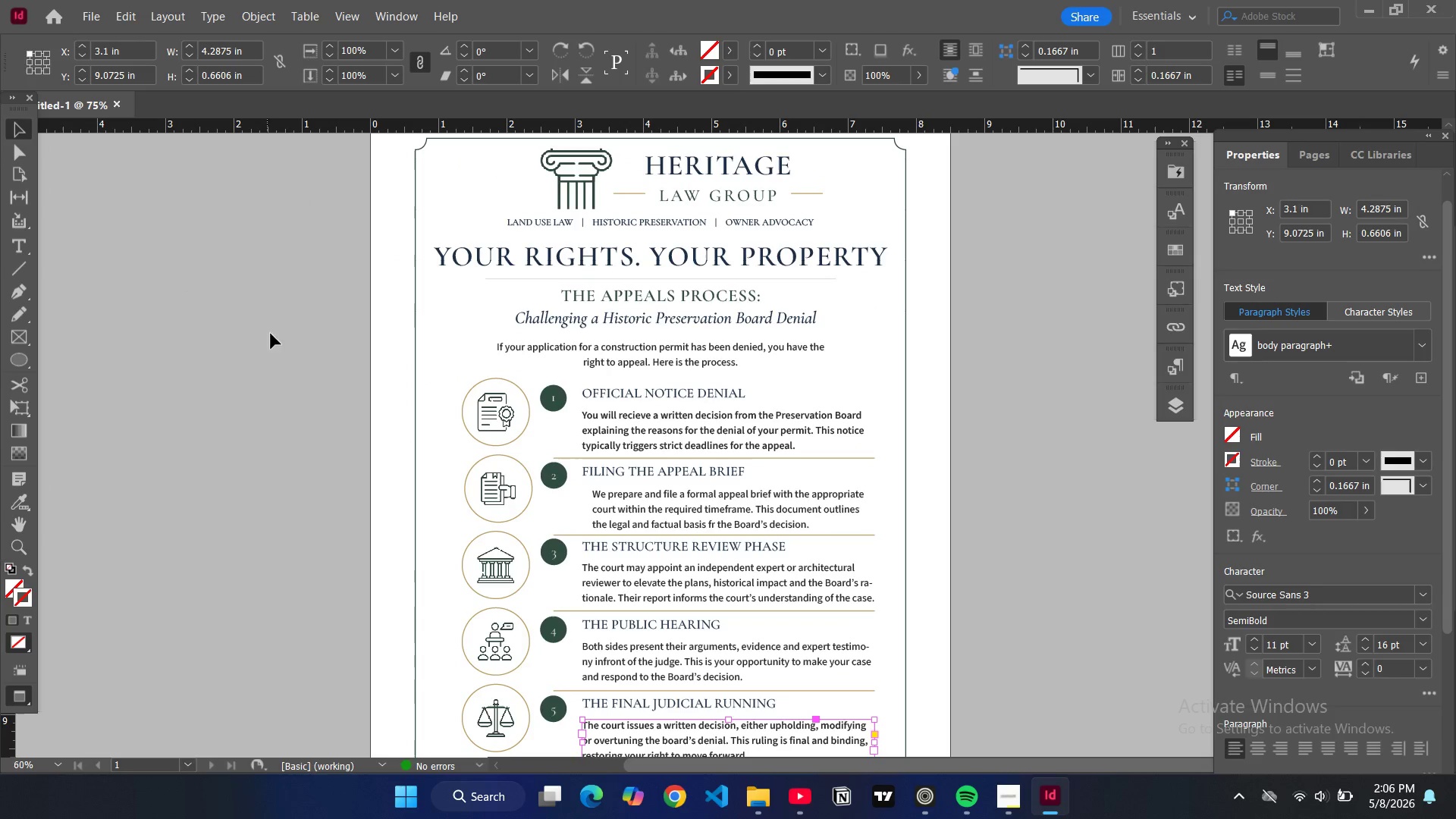 
key(Control+ControlRight)
 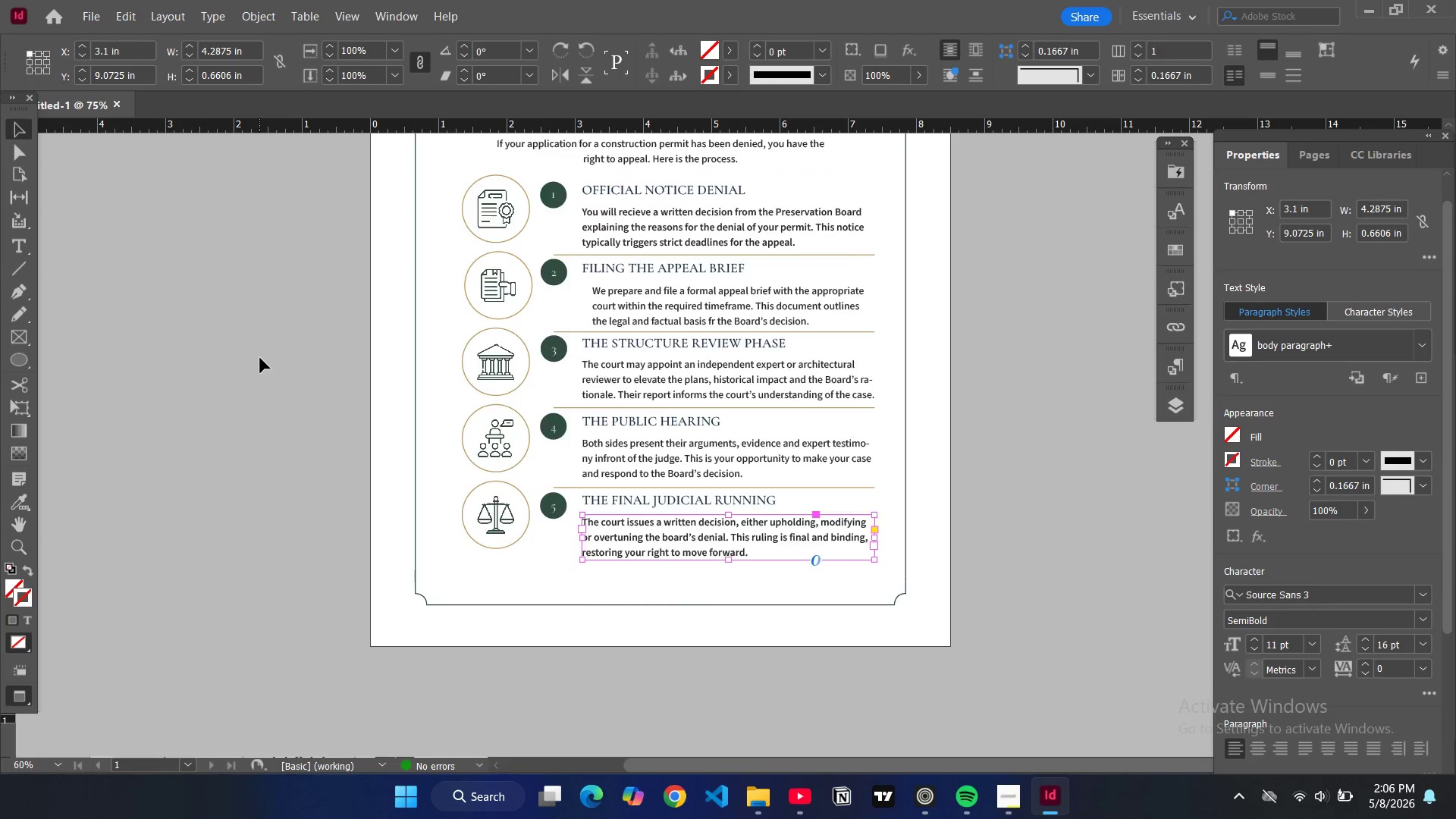 
scroll: coordinate [263, 352], scroll_direction: up, amount: 3.0
 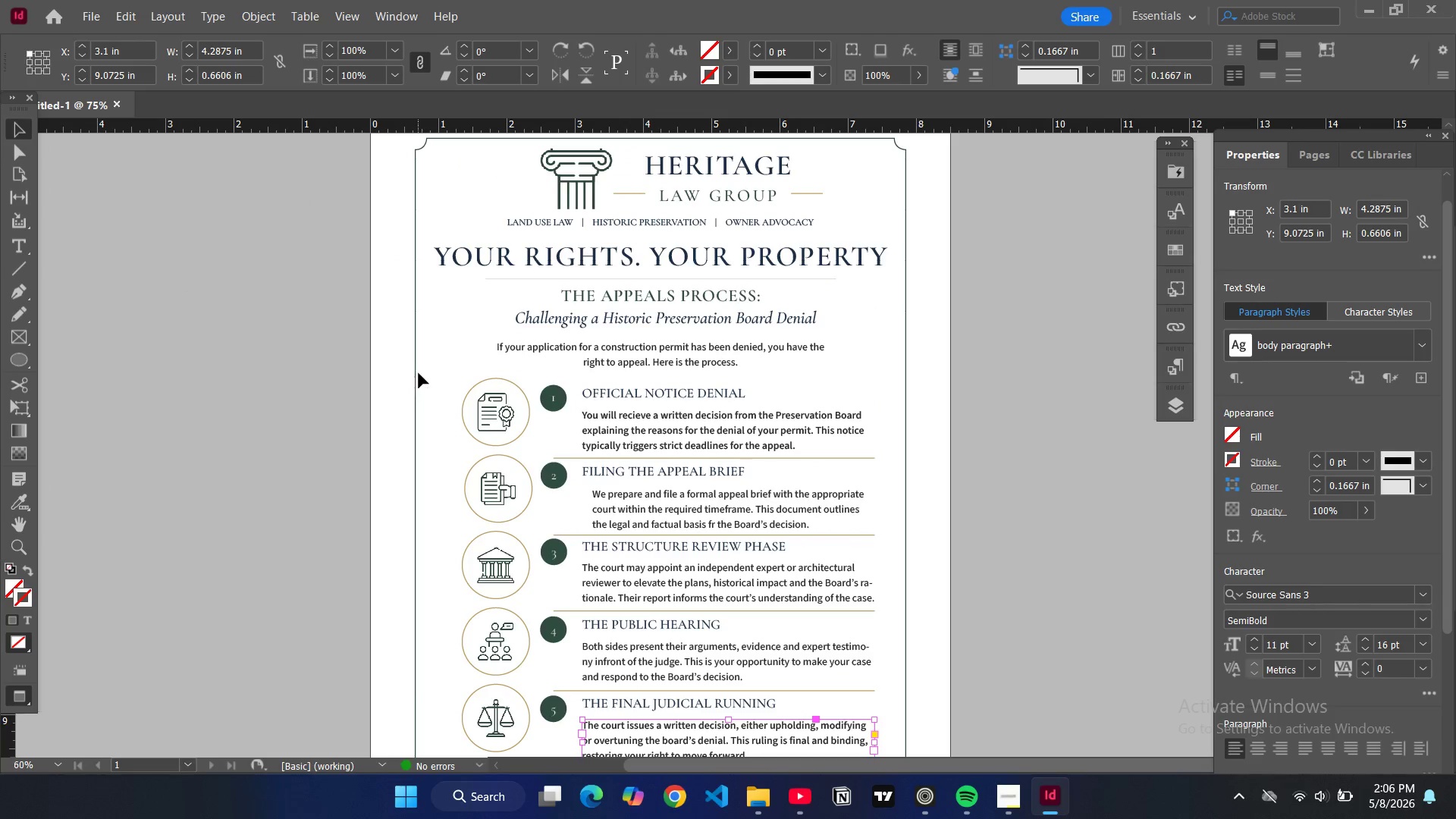 
left_click([416, 378])
 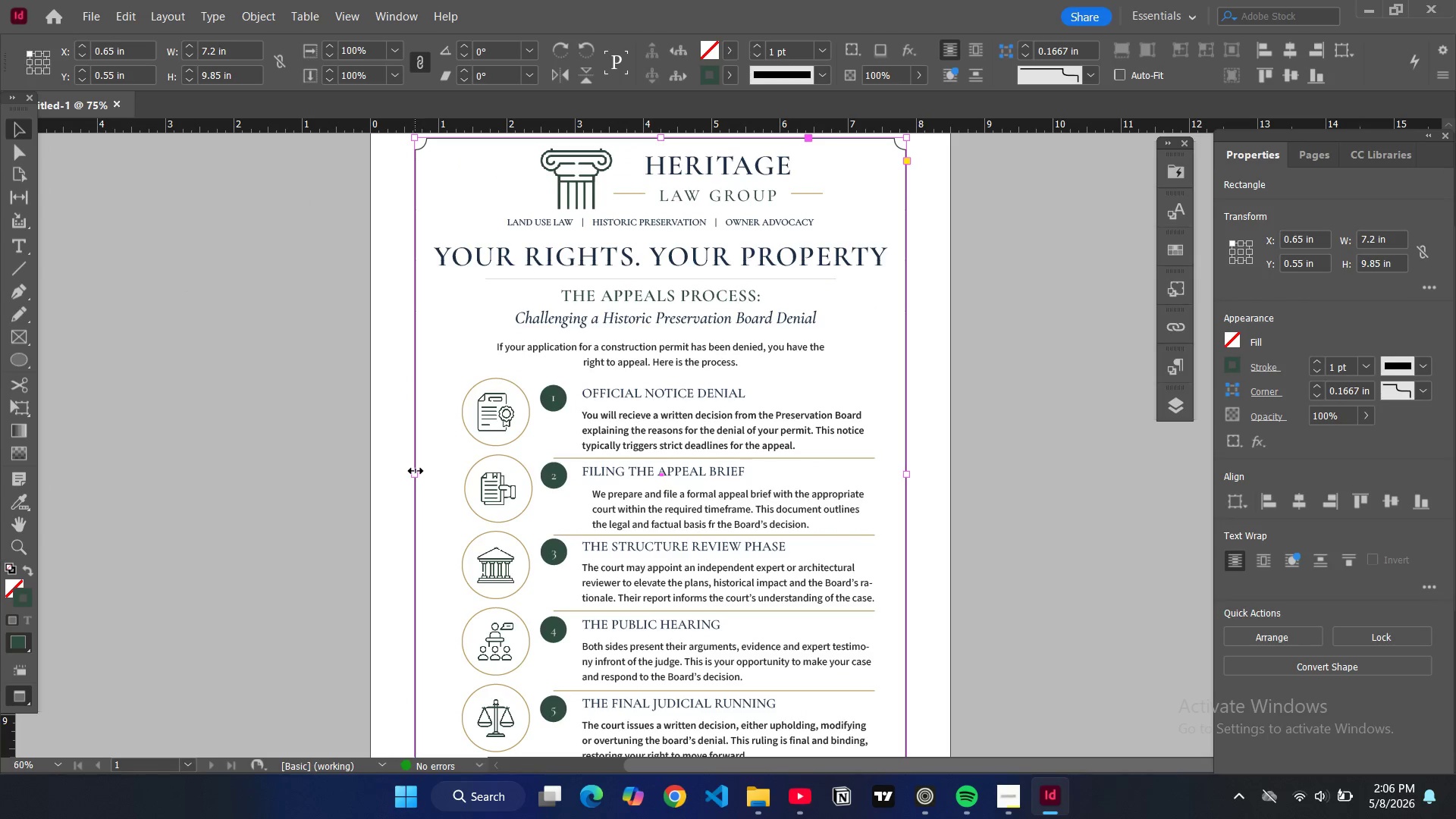 
key(W)
 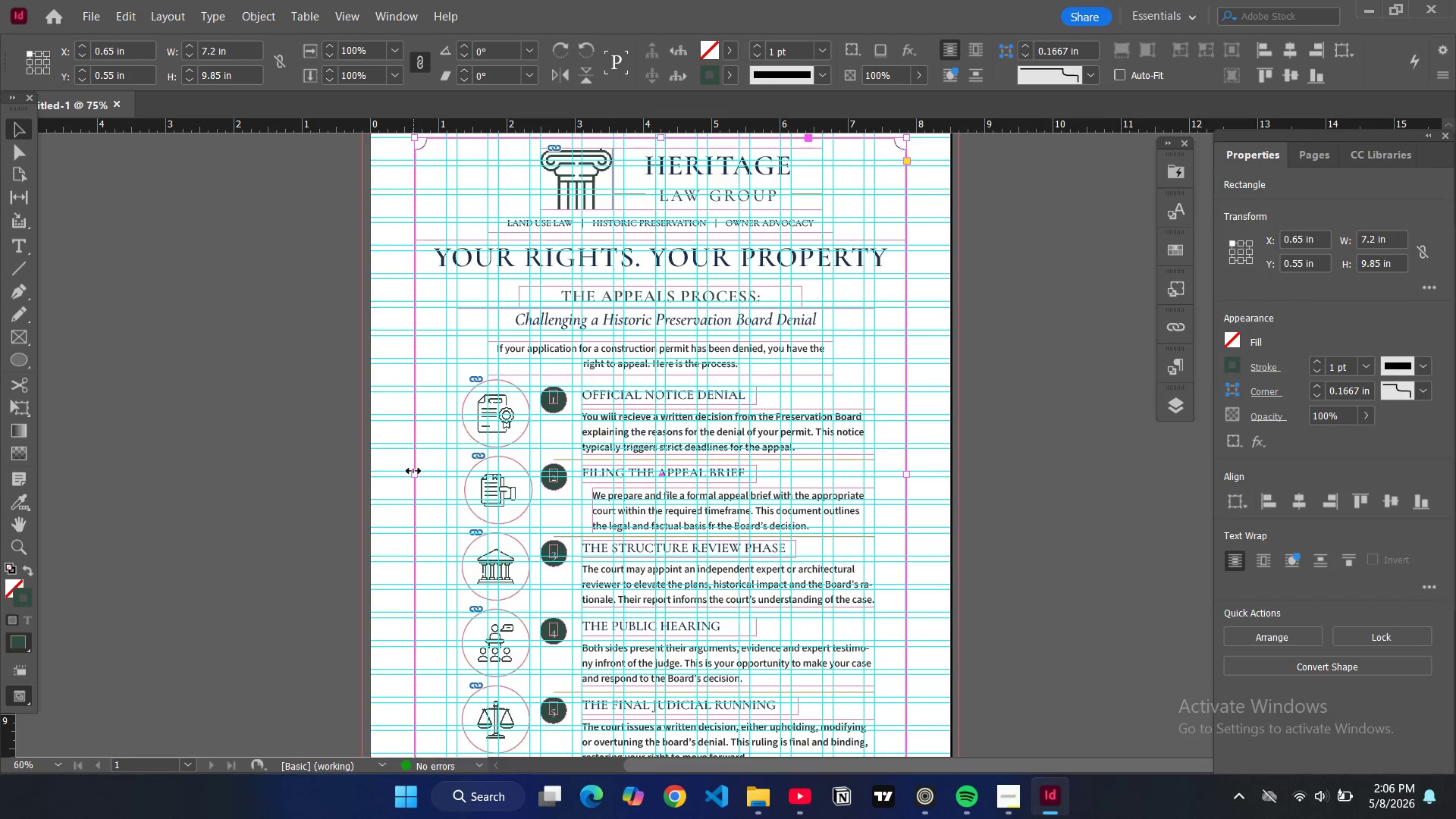 
left_click_drag(start_coordinate=[413, 471], to_coordinate=[384, 472])
 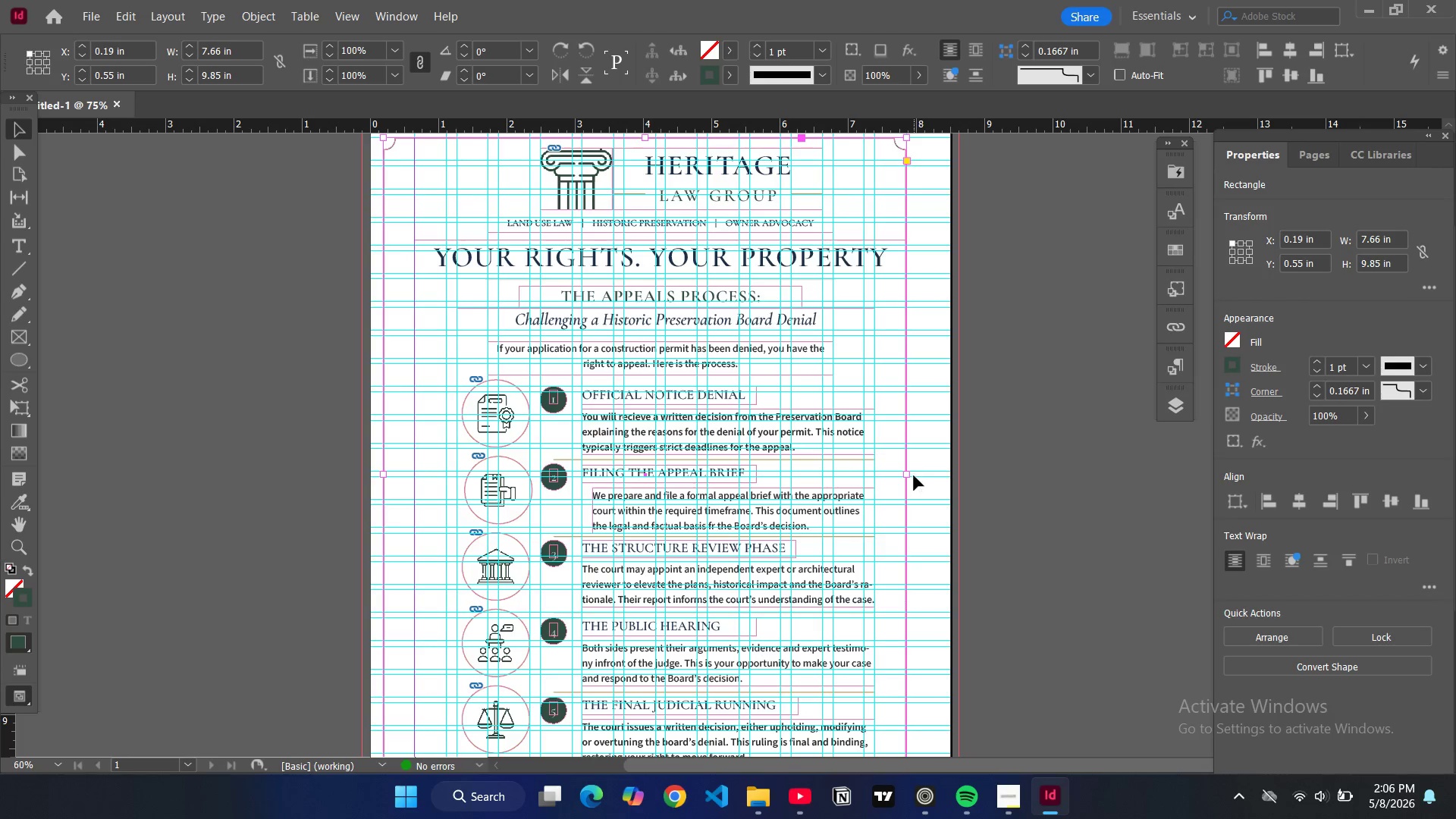 
left_click_drag(start_coordinate=[908, 473], to_coordinate=[935, 483])
 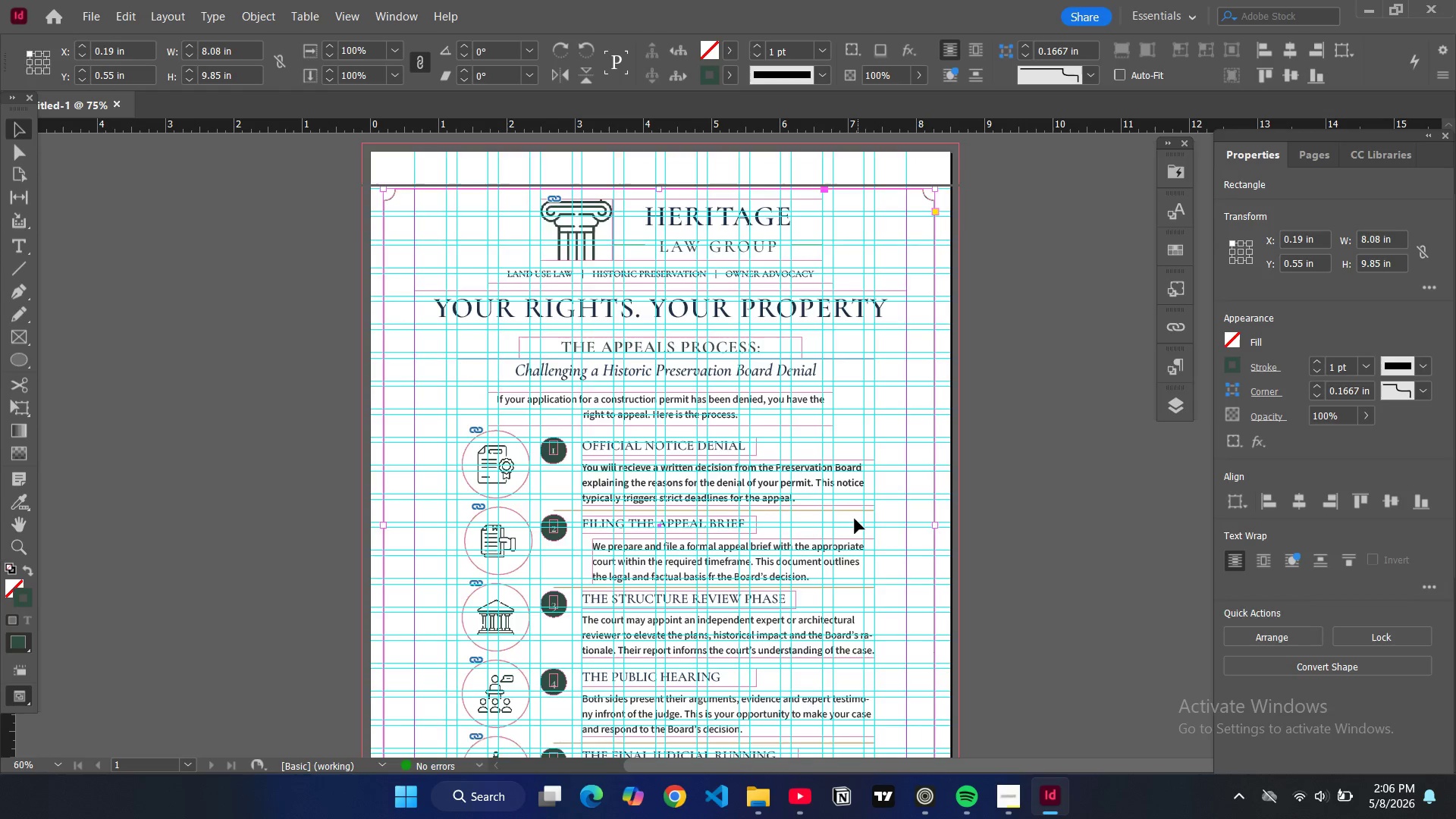 
scroll: coordinate [855, 519], scroll_direction: up, amount: 4.0
 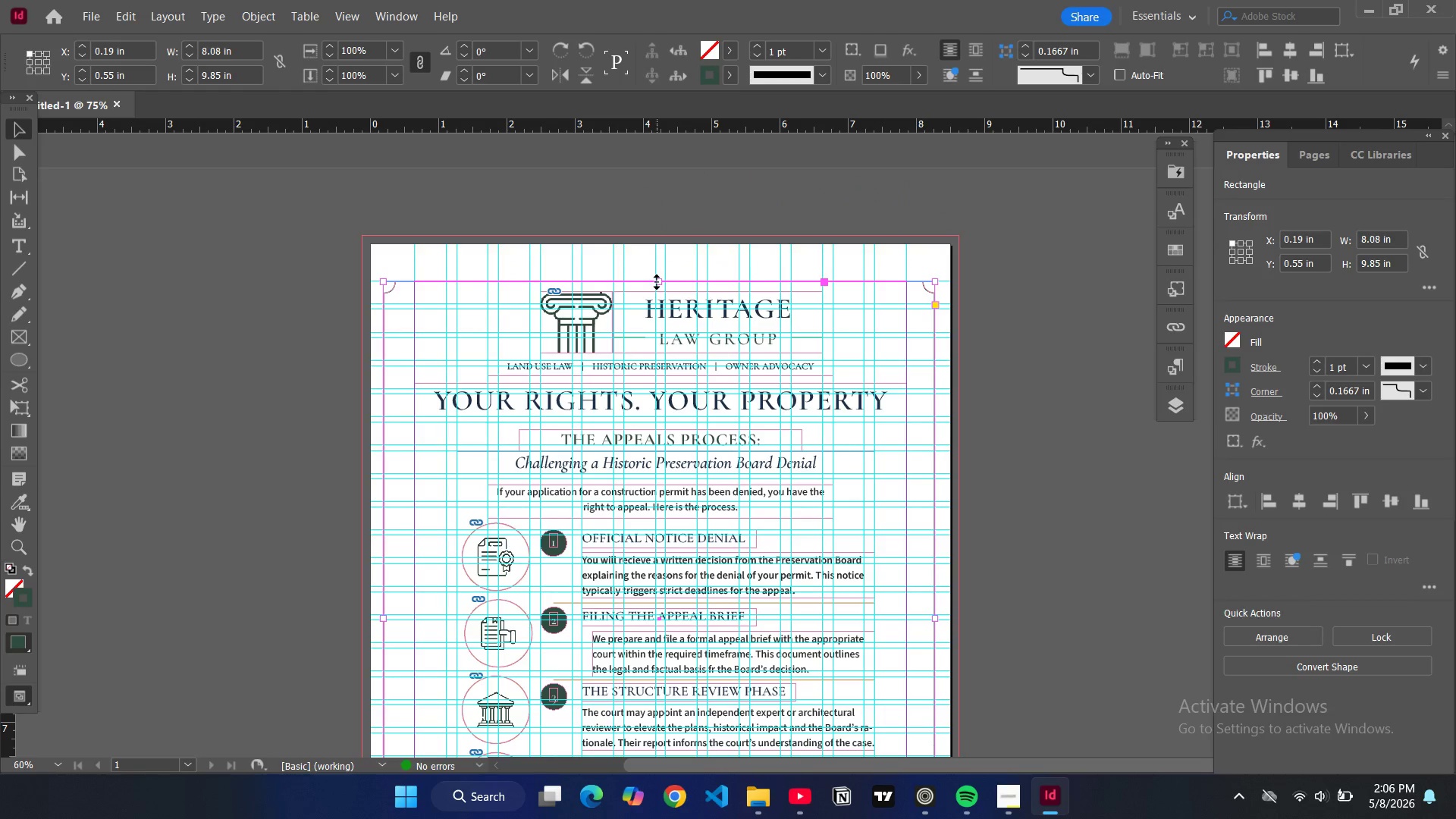 
left_click_drag(start_coordinate=[657, 282], to_coordinate=[655, 259])
 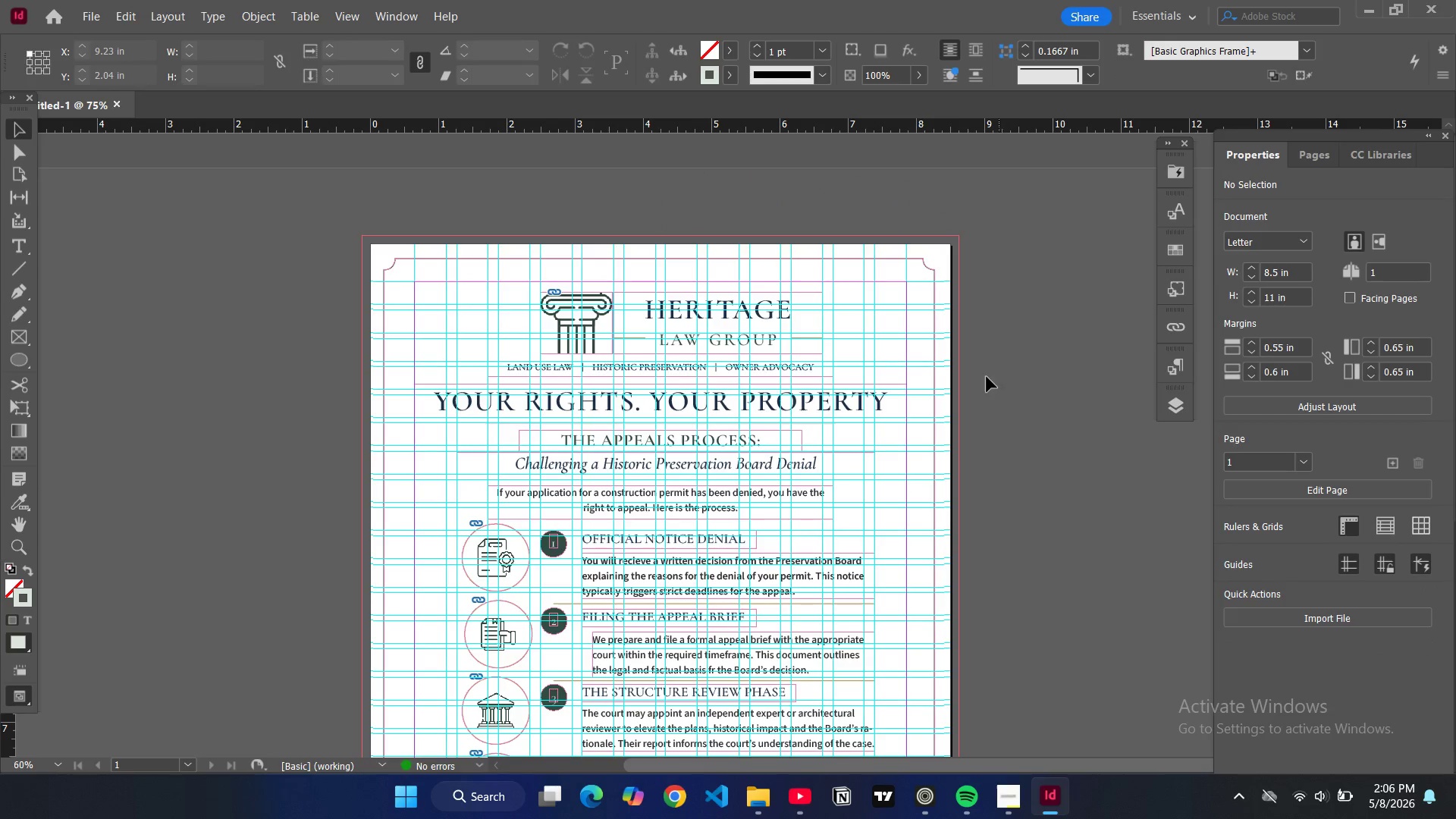 
scroll: coordinate [981, 386], scroll_direction: down, amount: 6.0
 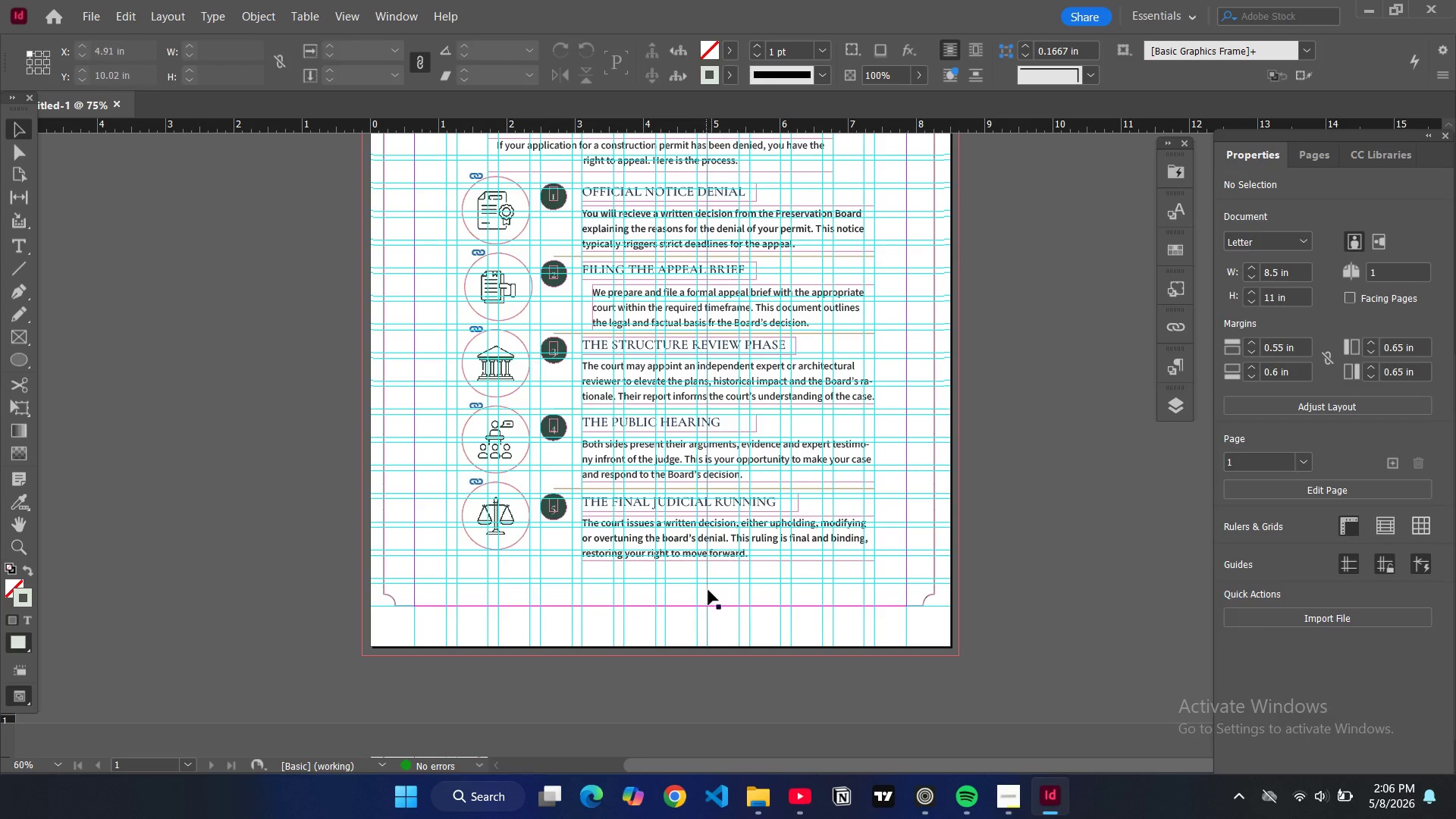 
scroll: coordinate [724, 590], scroll_direction: up, amount: 6.0
 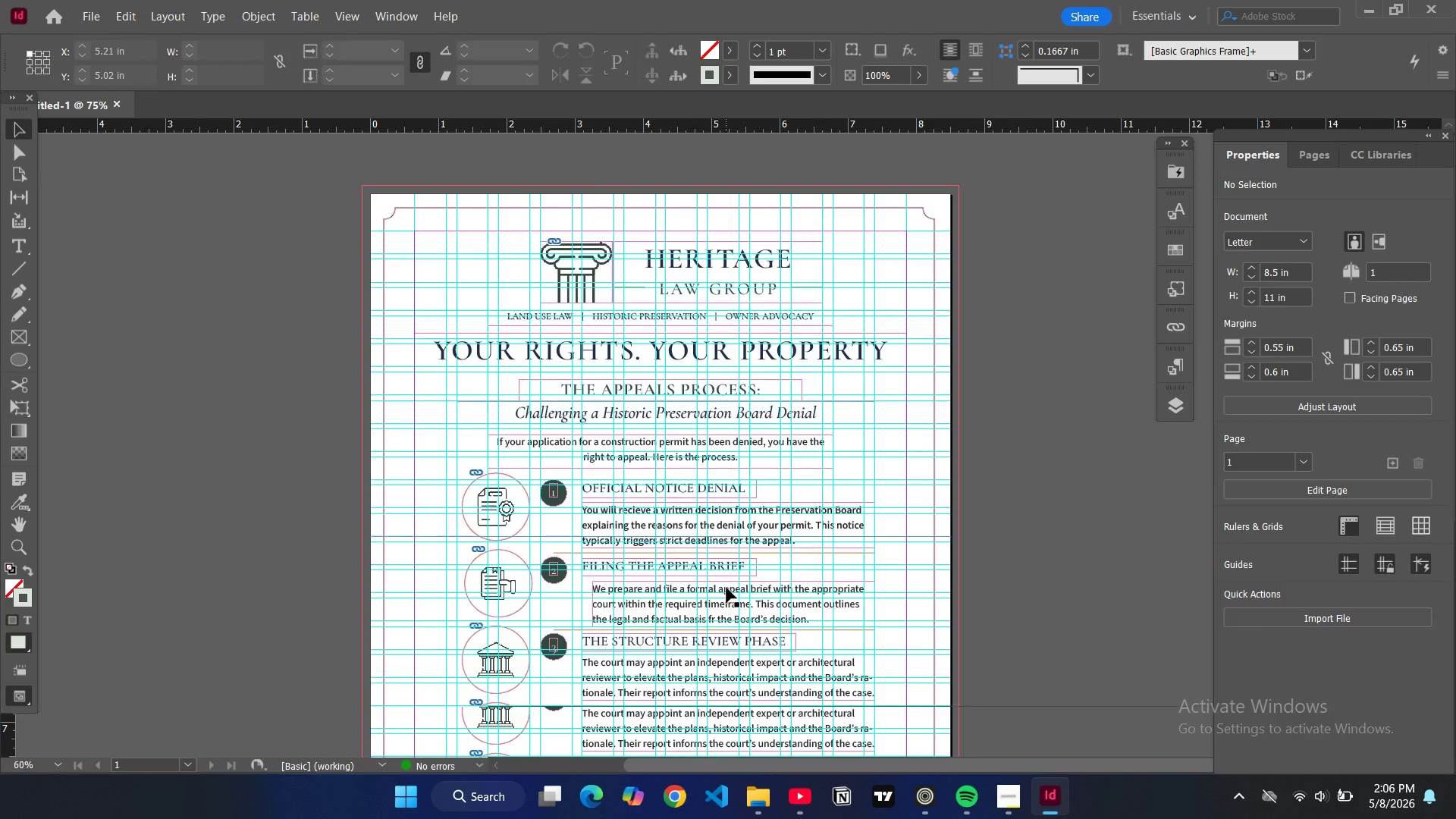 
scroll: coordinate [726, 588], scroll_direction: down, amount: 4.0
 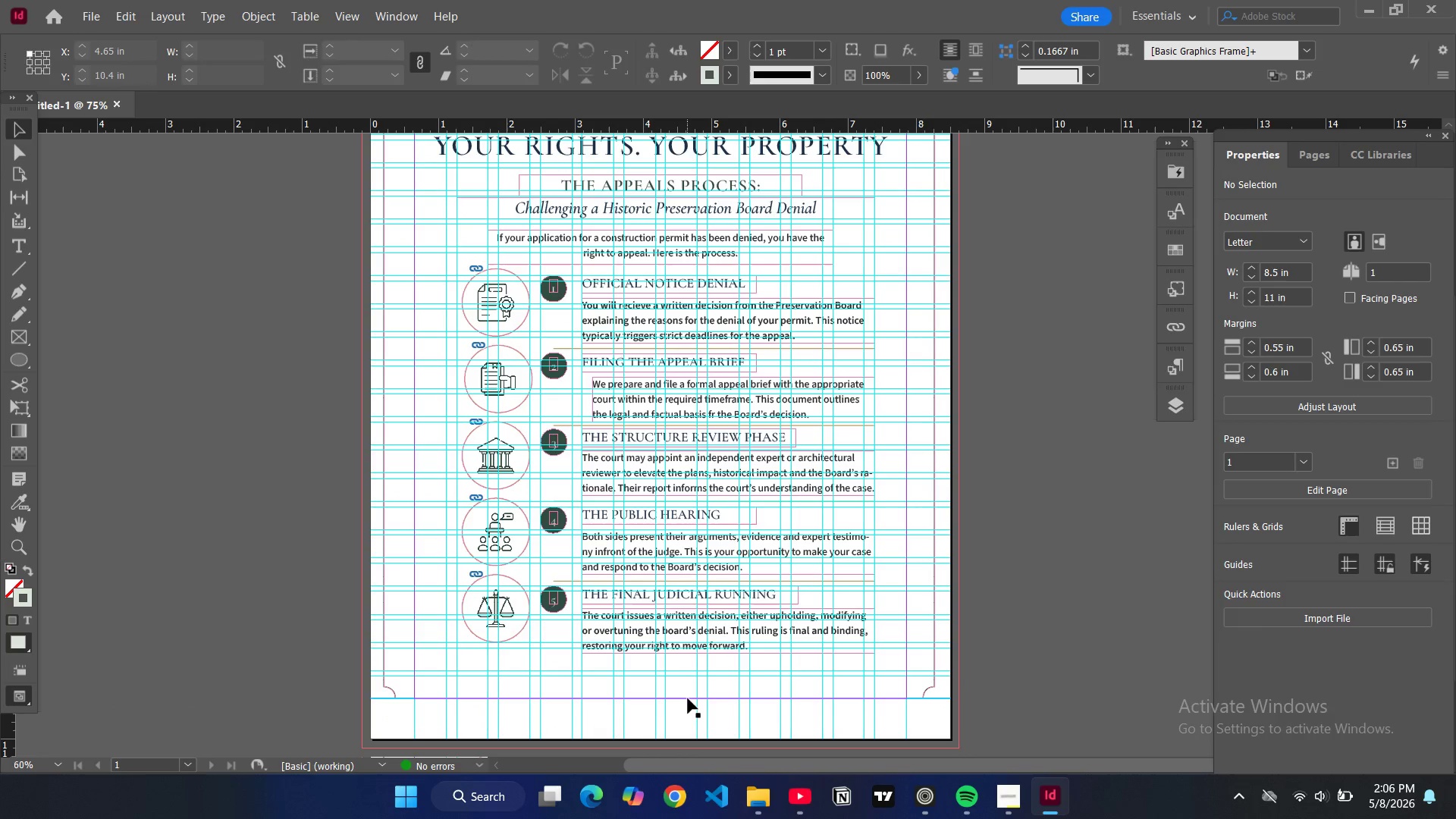 
left_click([688, 698])
 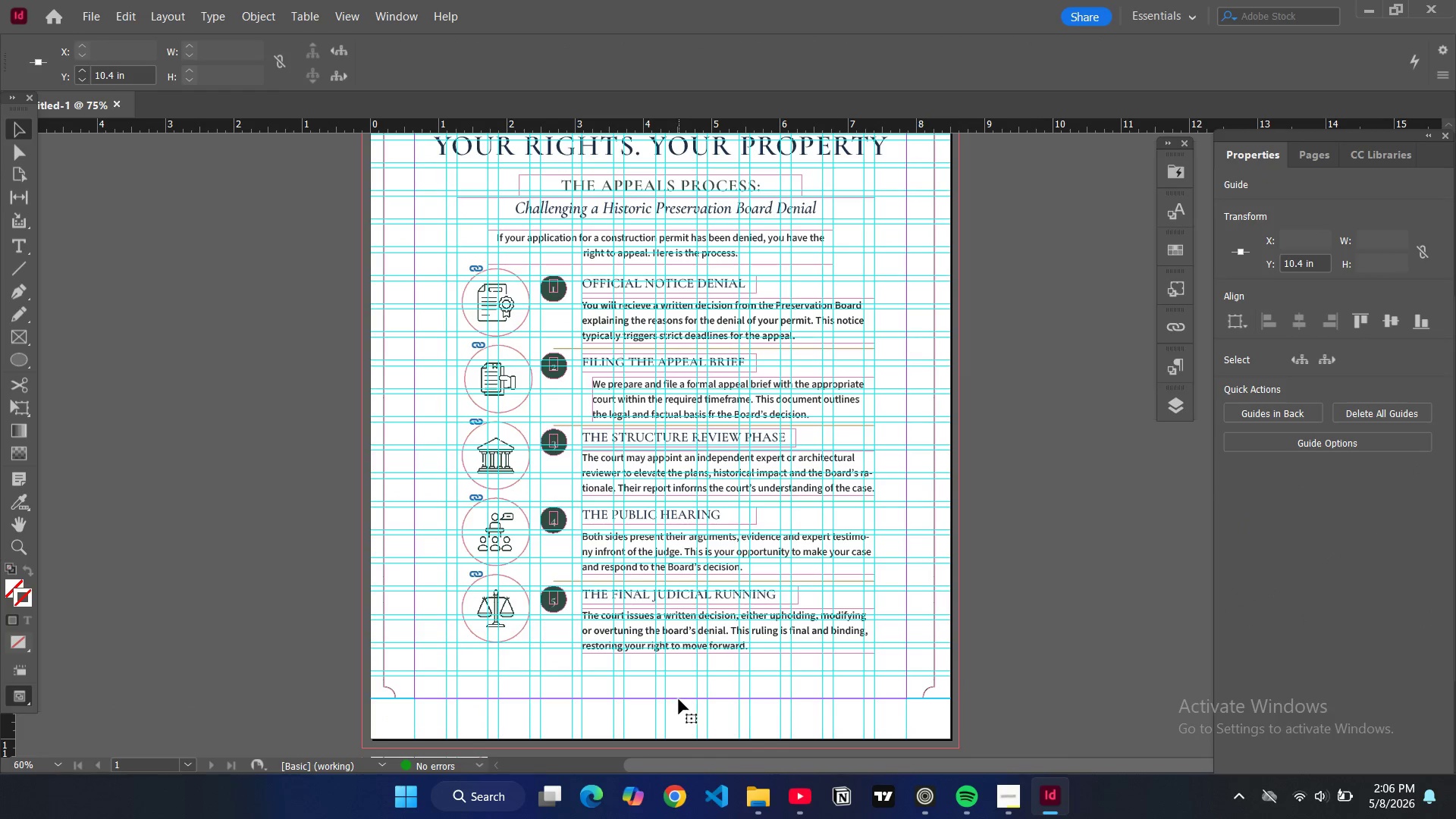 
left_click([679, 699])
 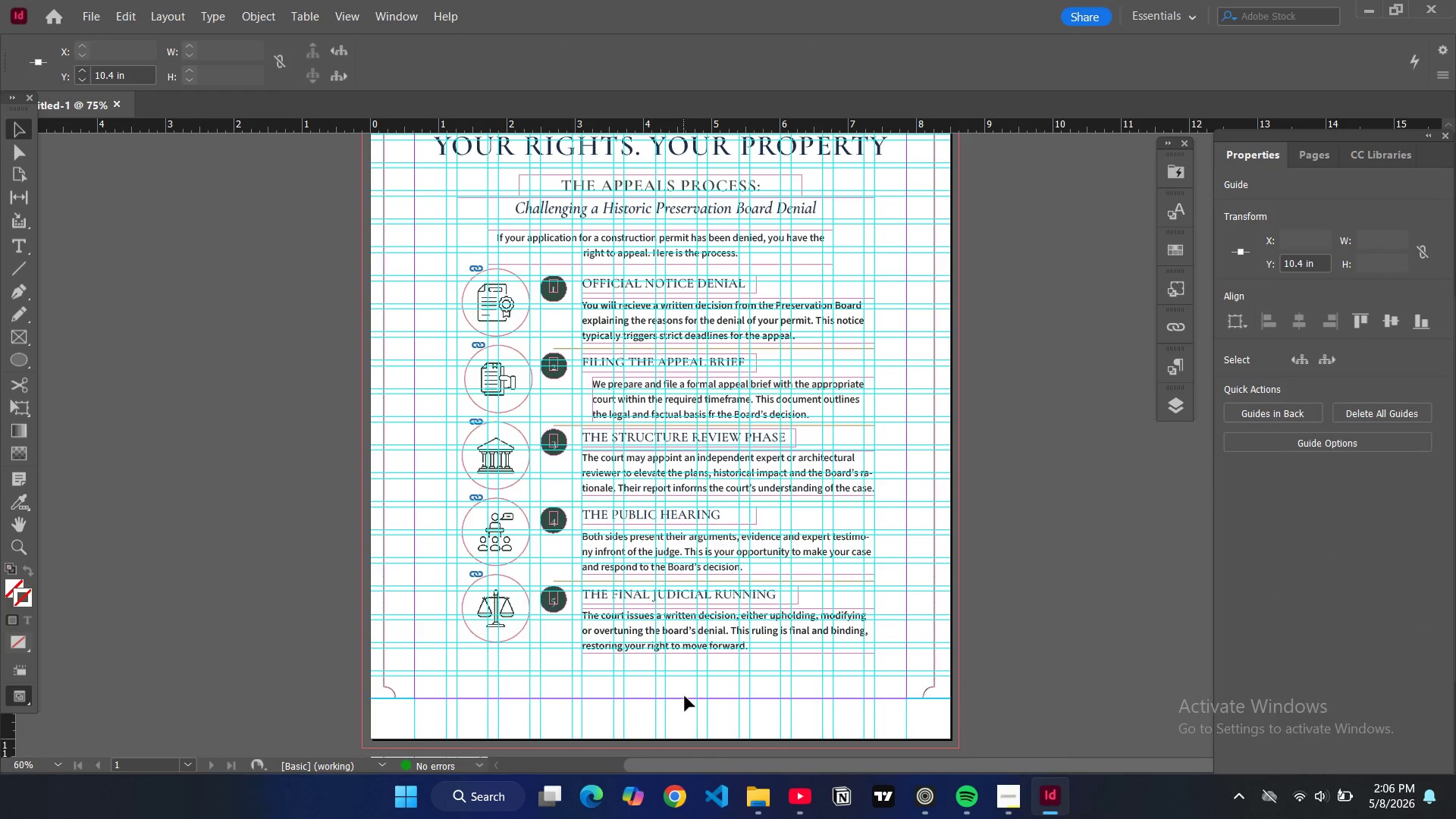 
left_click([685, 696])
 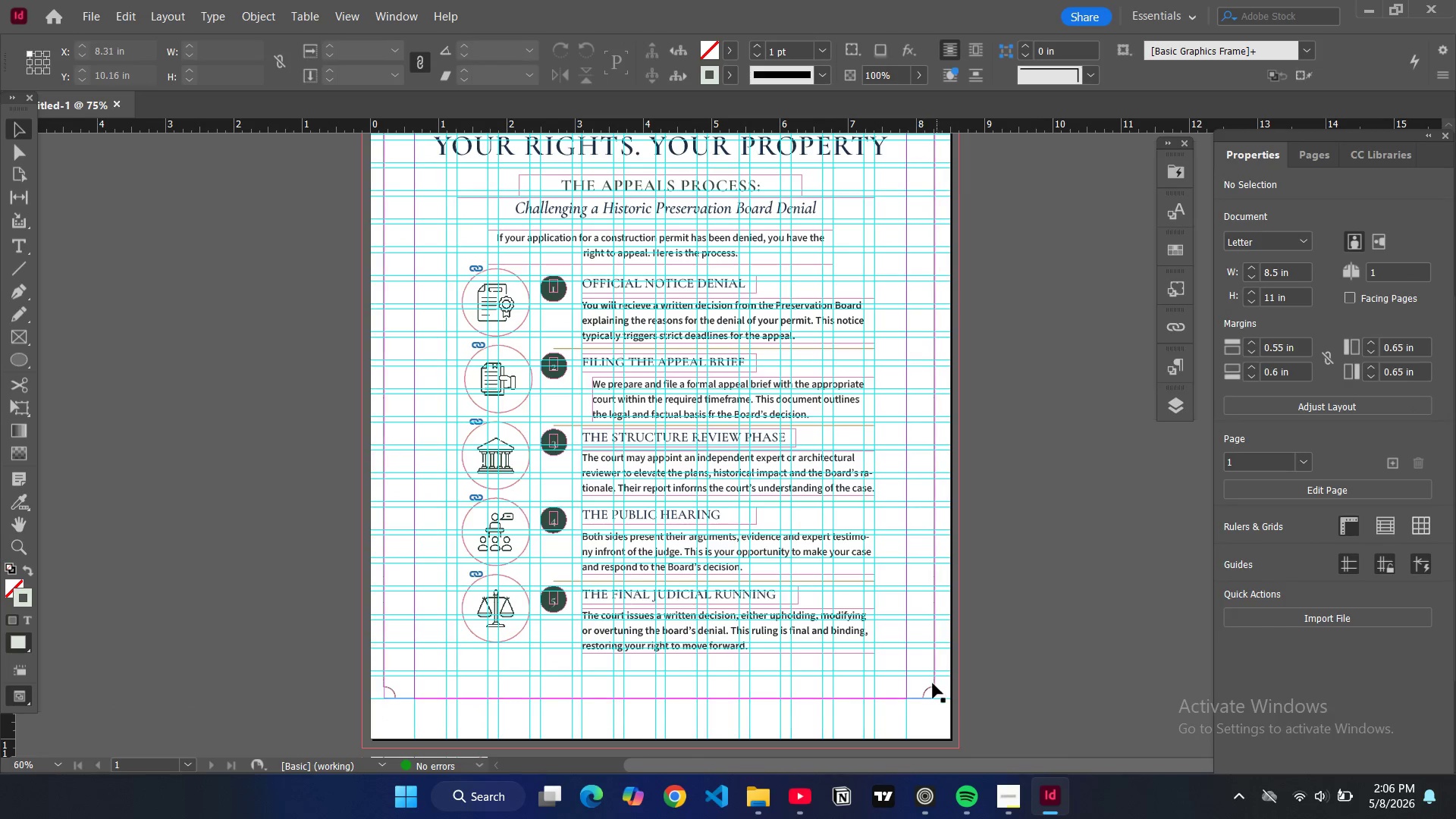 
left_click([932, 684])
 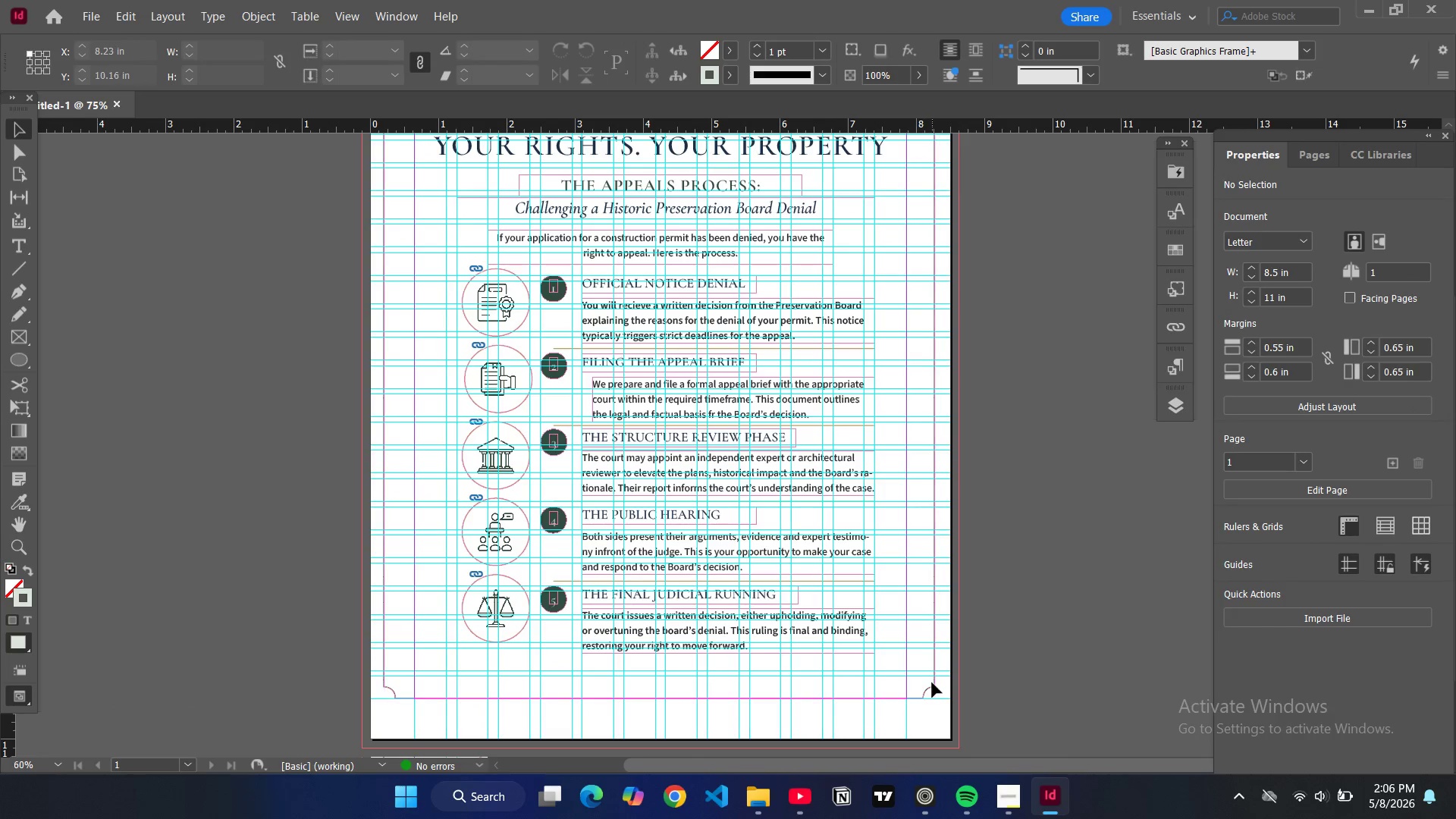 
left_click([932, 682])
 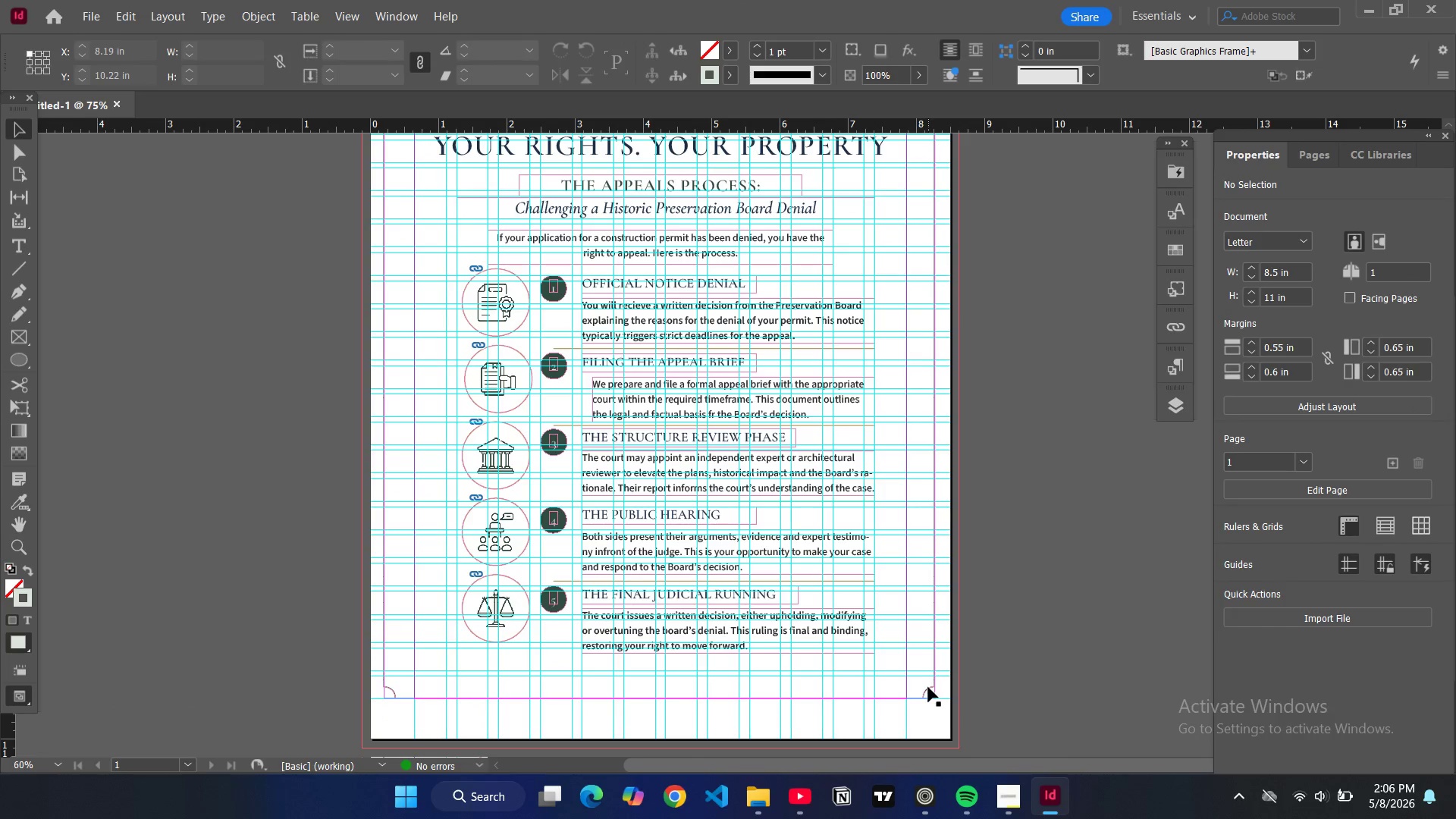 
left_click([928, 687])
 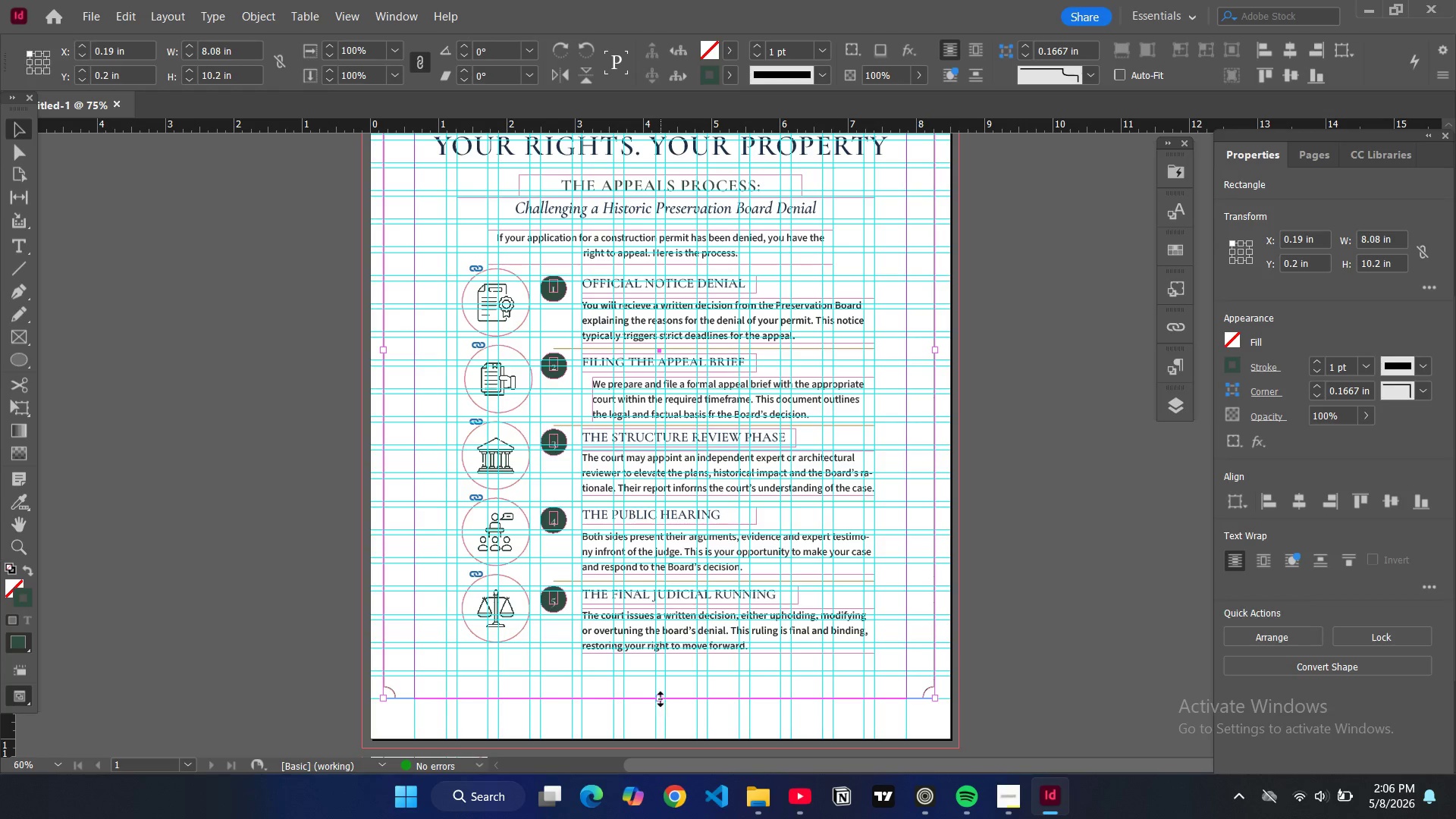 
left_click_drag(start_coordinate=[659, 698], to_coordinate=[668, 720])
 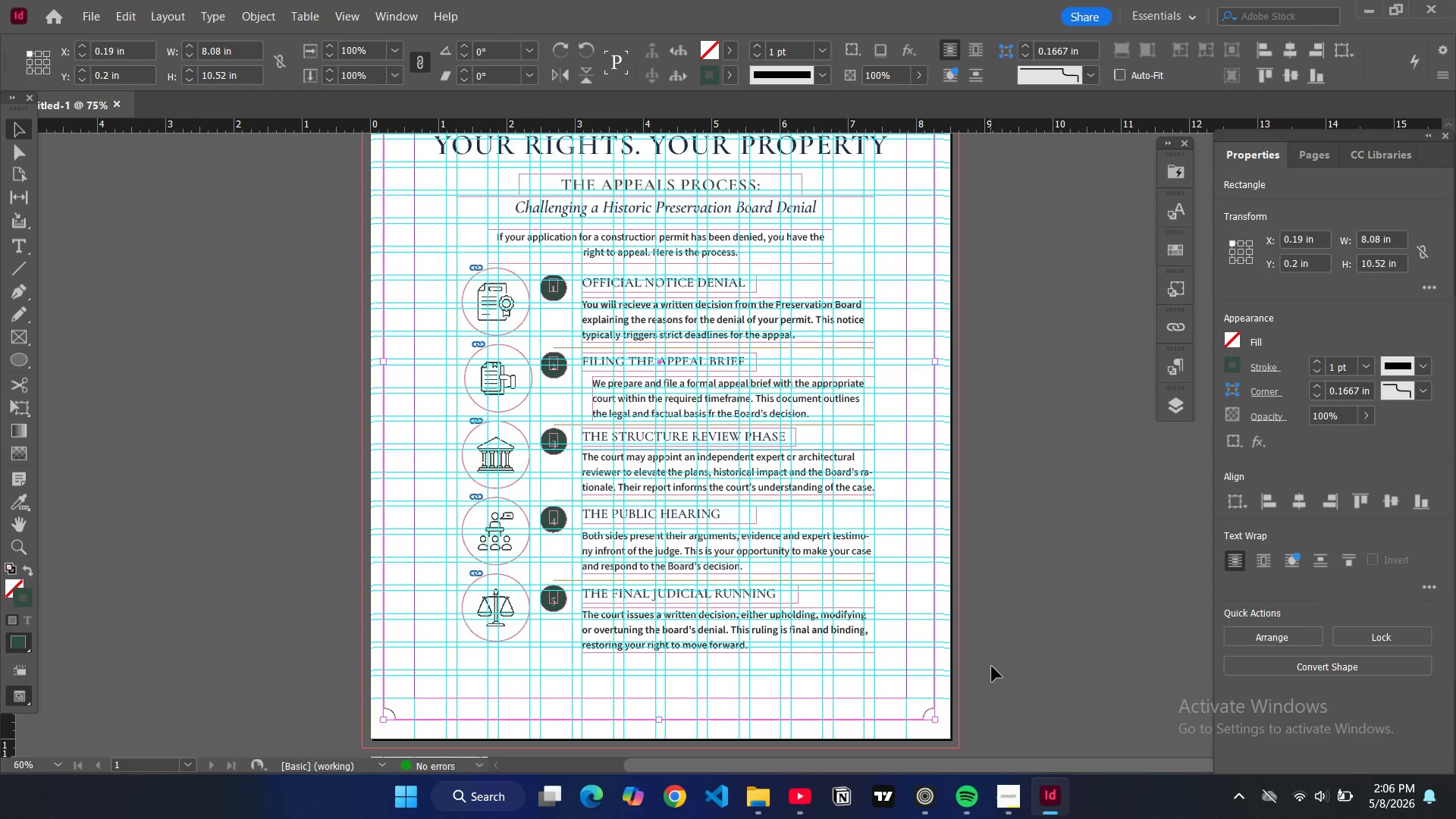 
left_click([992, 667])
 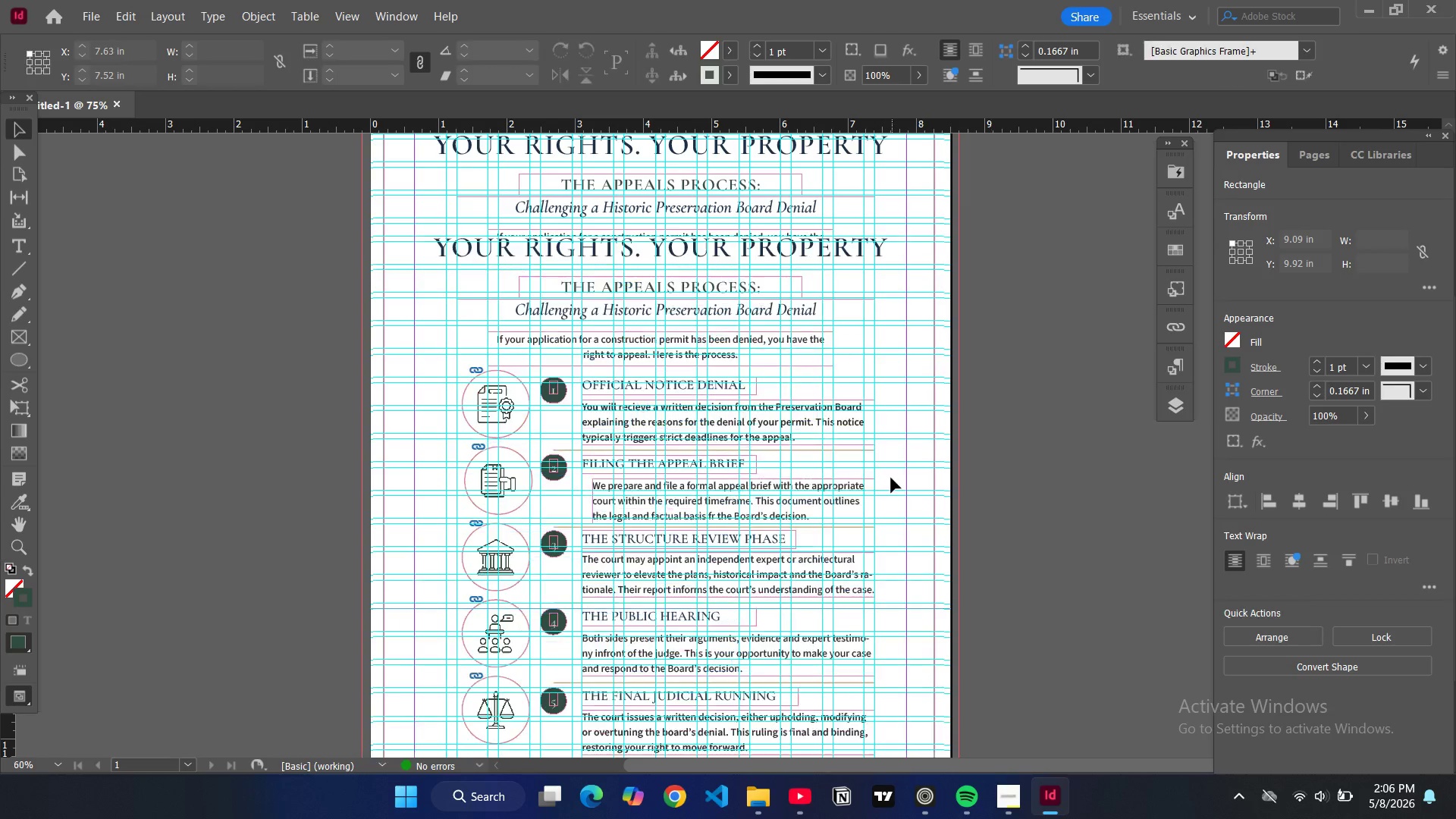 
hold_key(key=W, duration=1.66)
 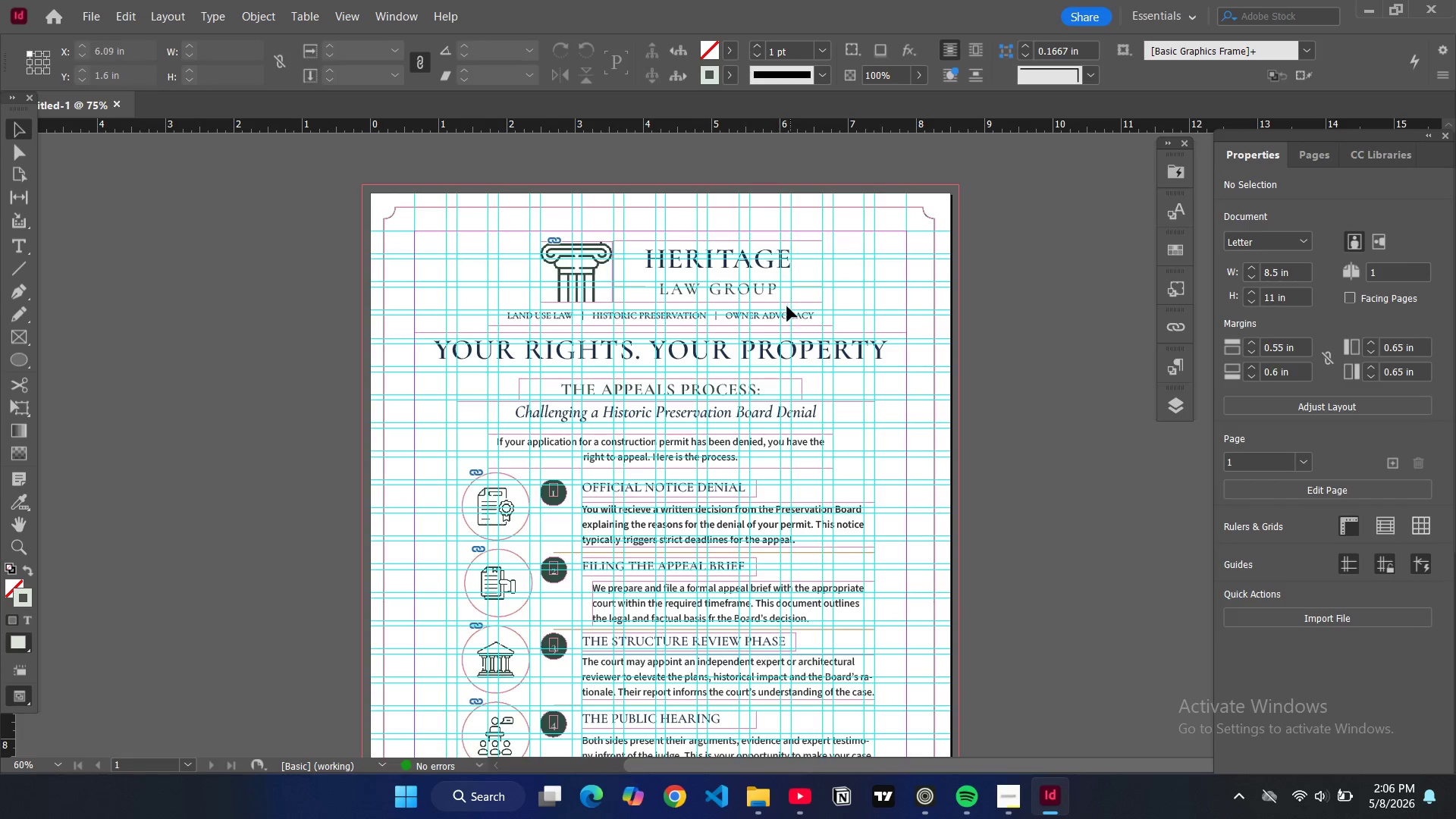 
scroll: coordinate [891, 476], scroll_direction: up, amount: 3.0
 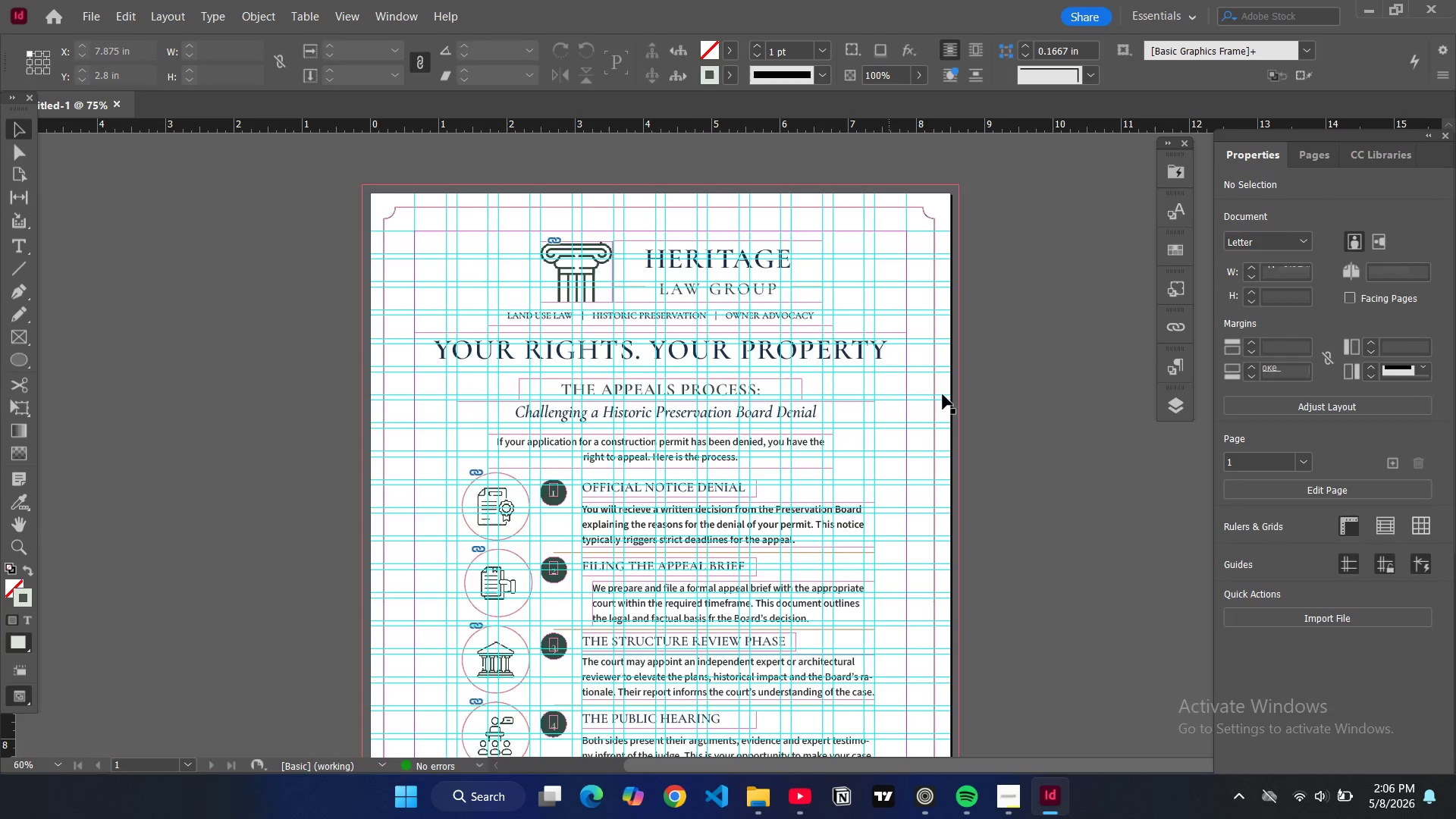 
key(W)
 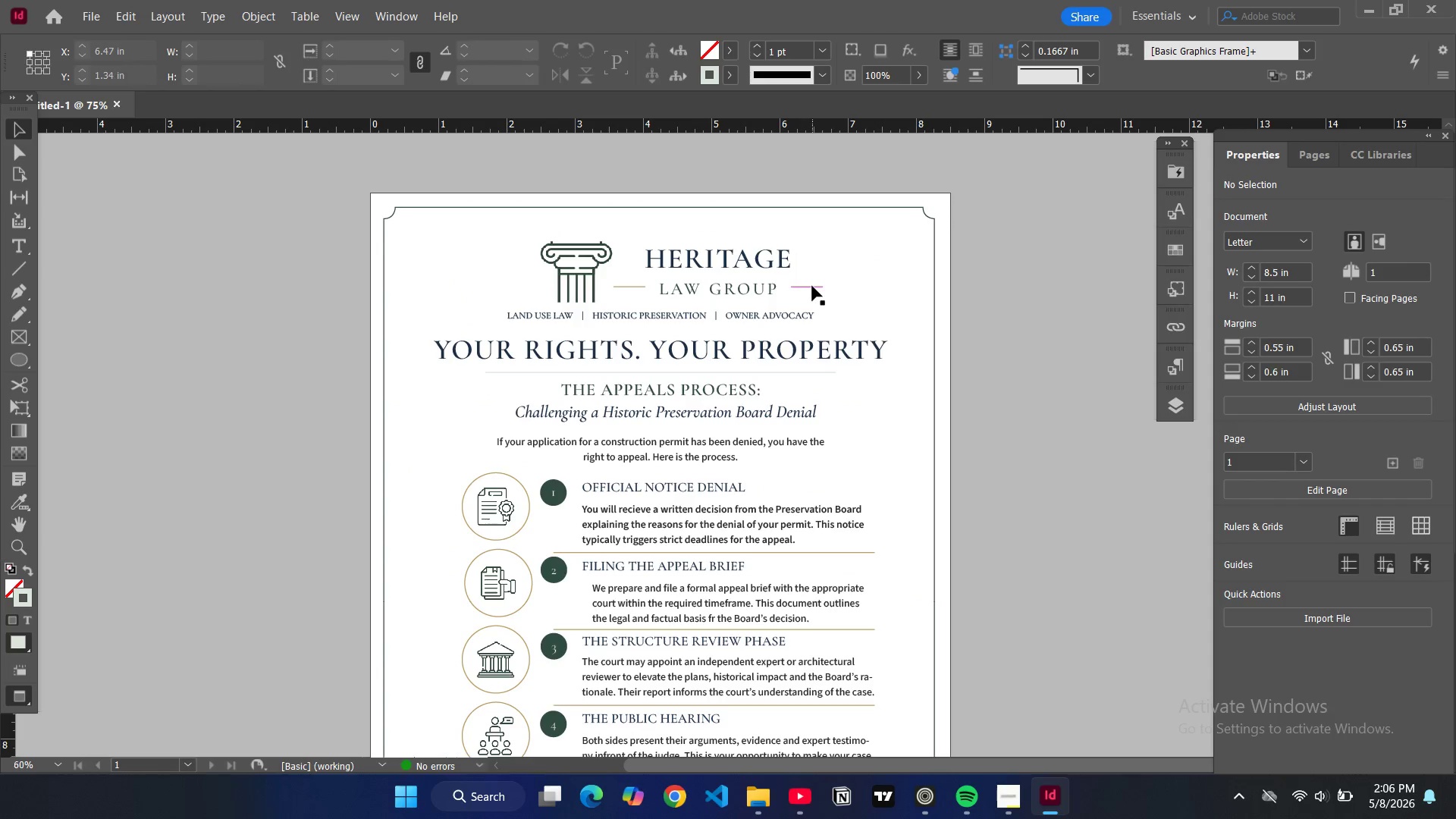 
left_click([810, 286])
 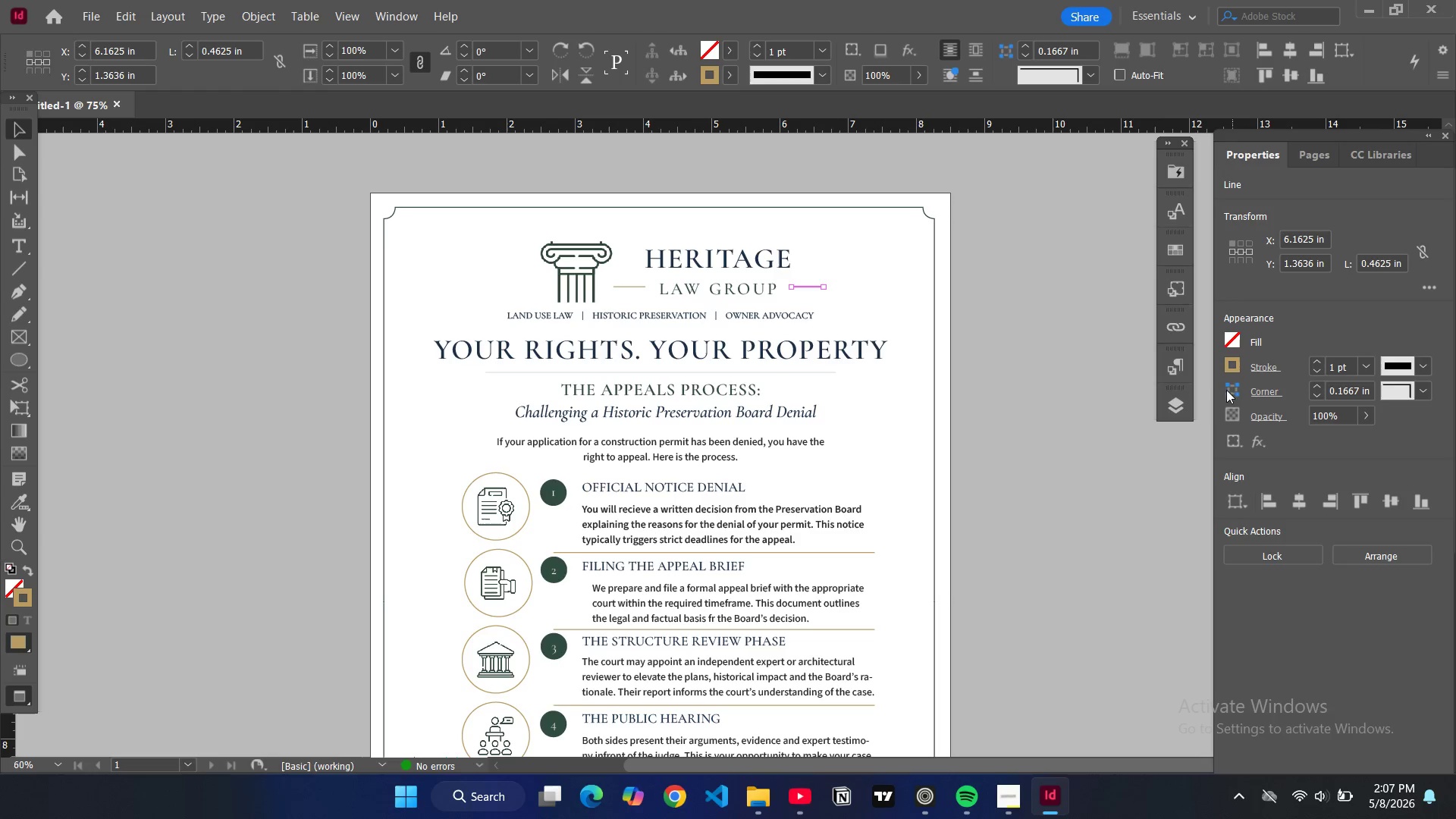 
left_click([1169, 405])
 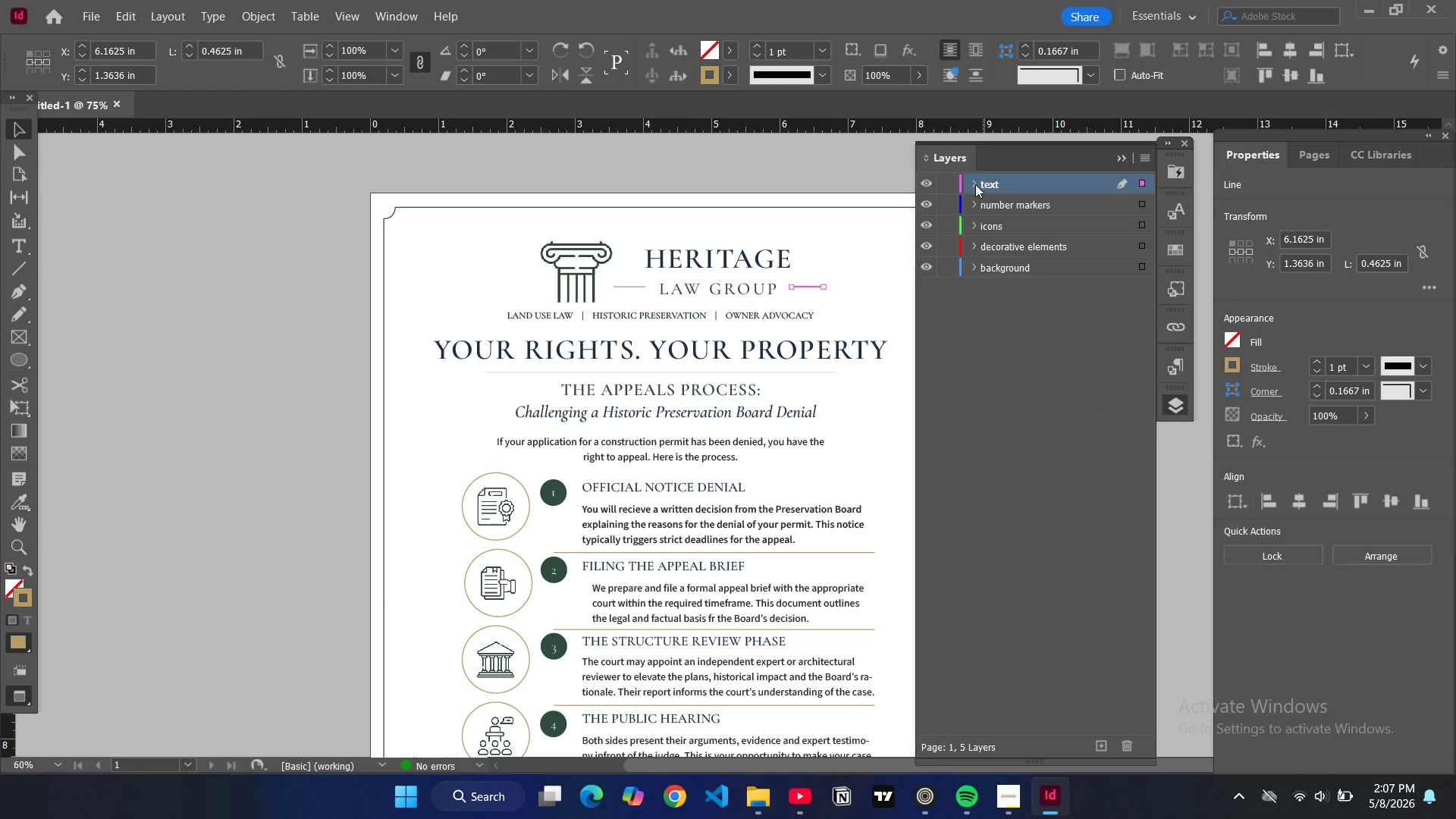 
left_click([977, 185])
 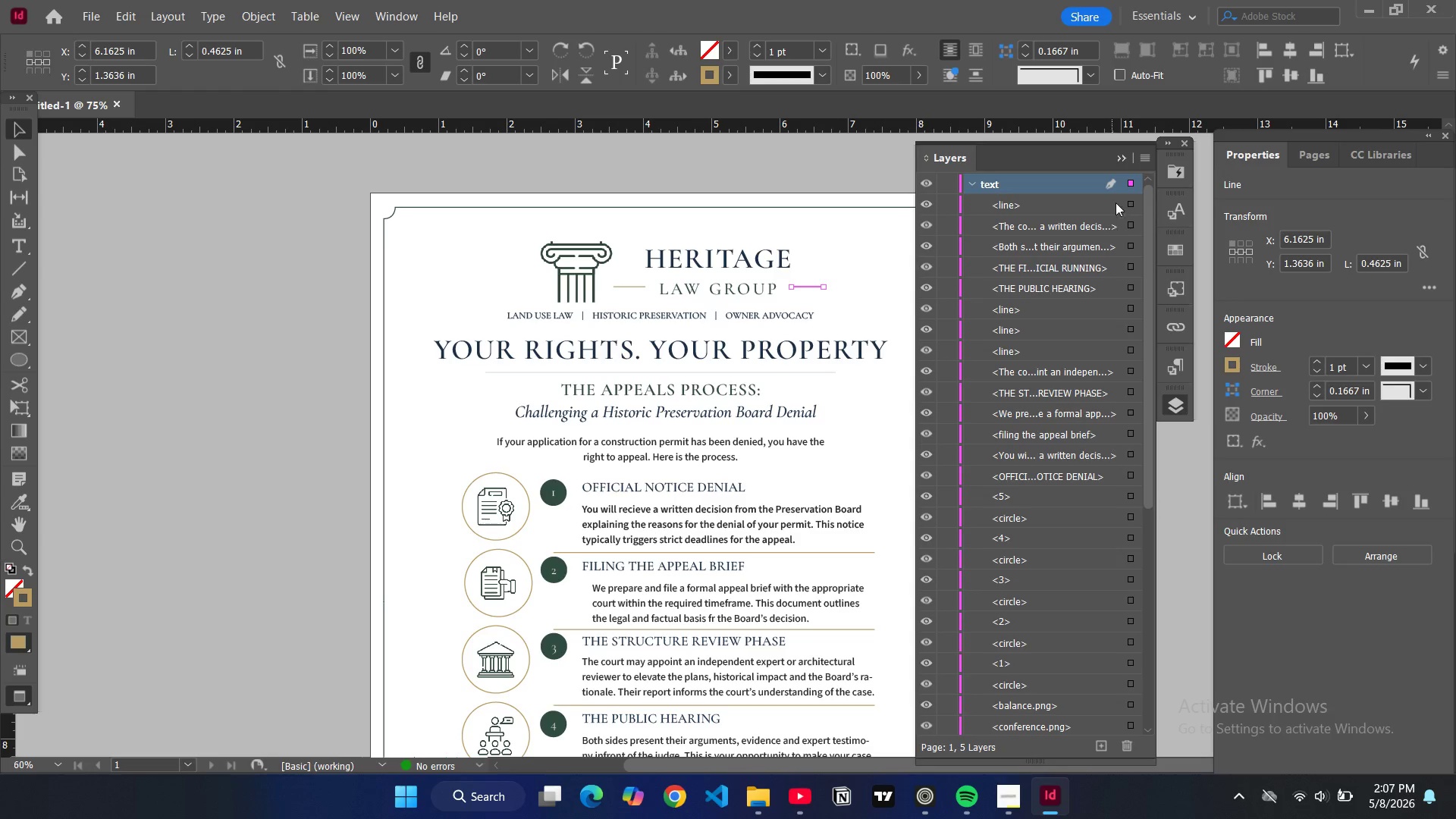 
left_click([1129, 204])
 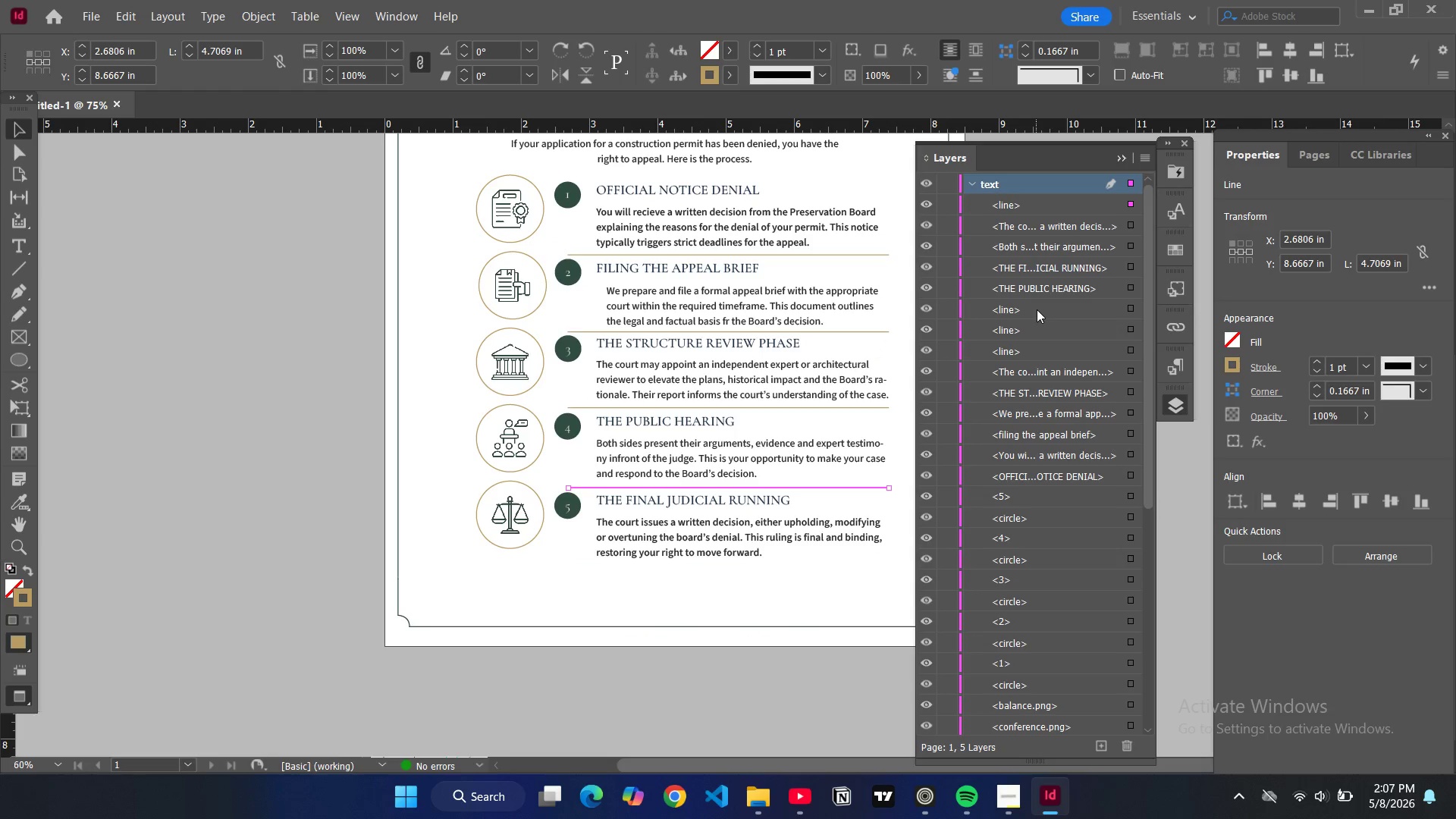 
left_click_drag(start_coordinate=[1037, 309], to_coordinate=[1020, 707])
 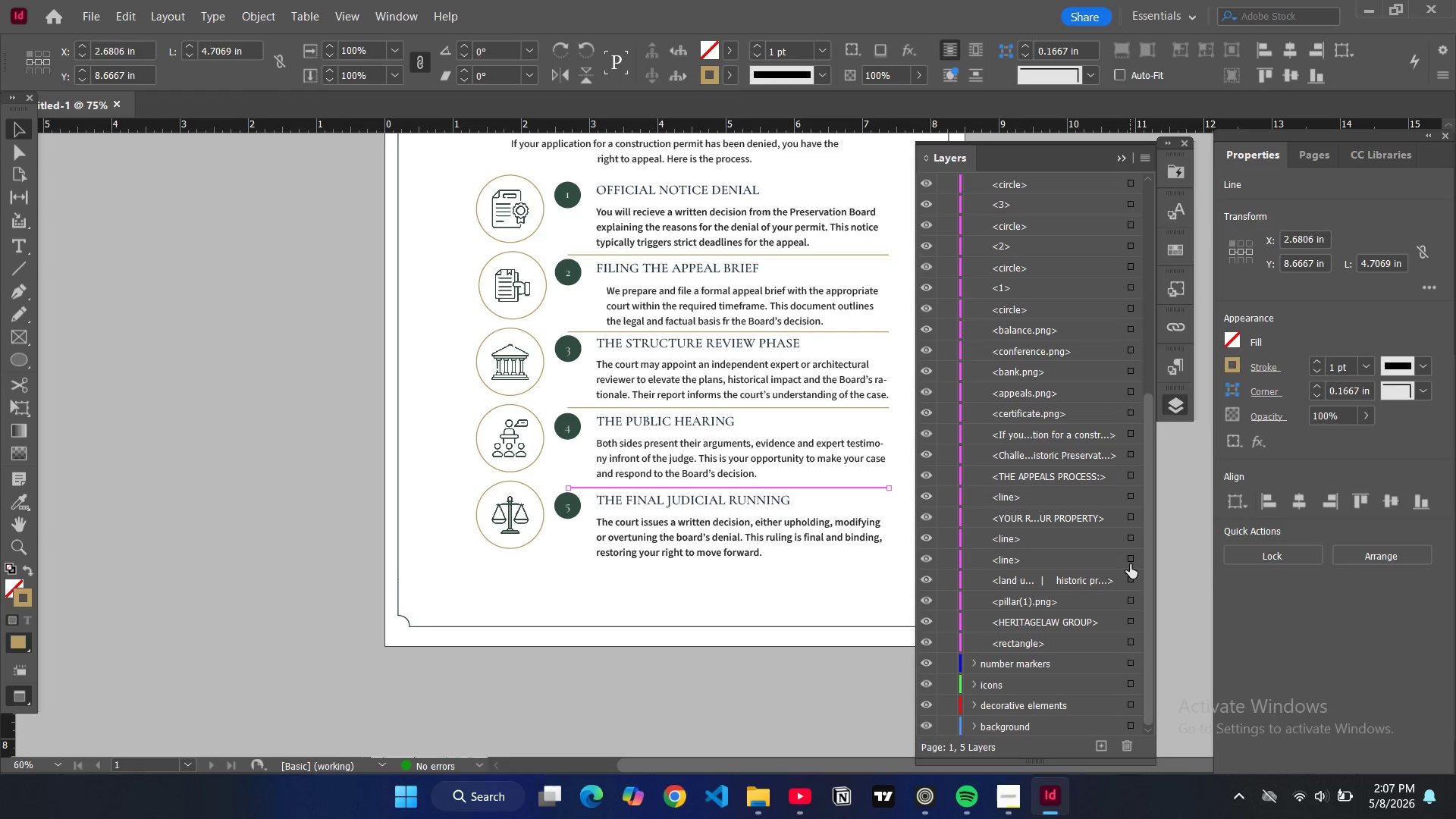 
left_click_drag(start_coordinate=[1087, 561], to_coordinate=[1061, 711])
 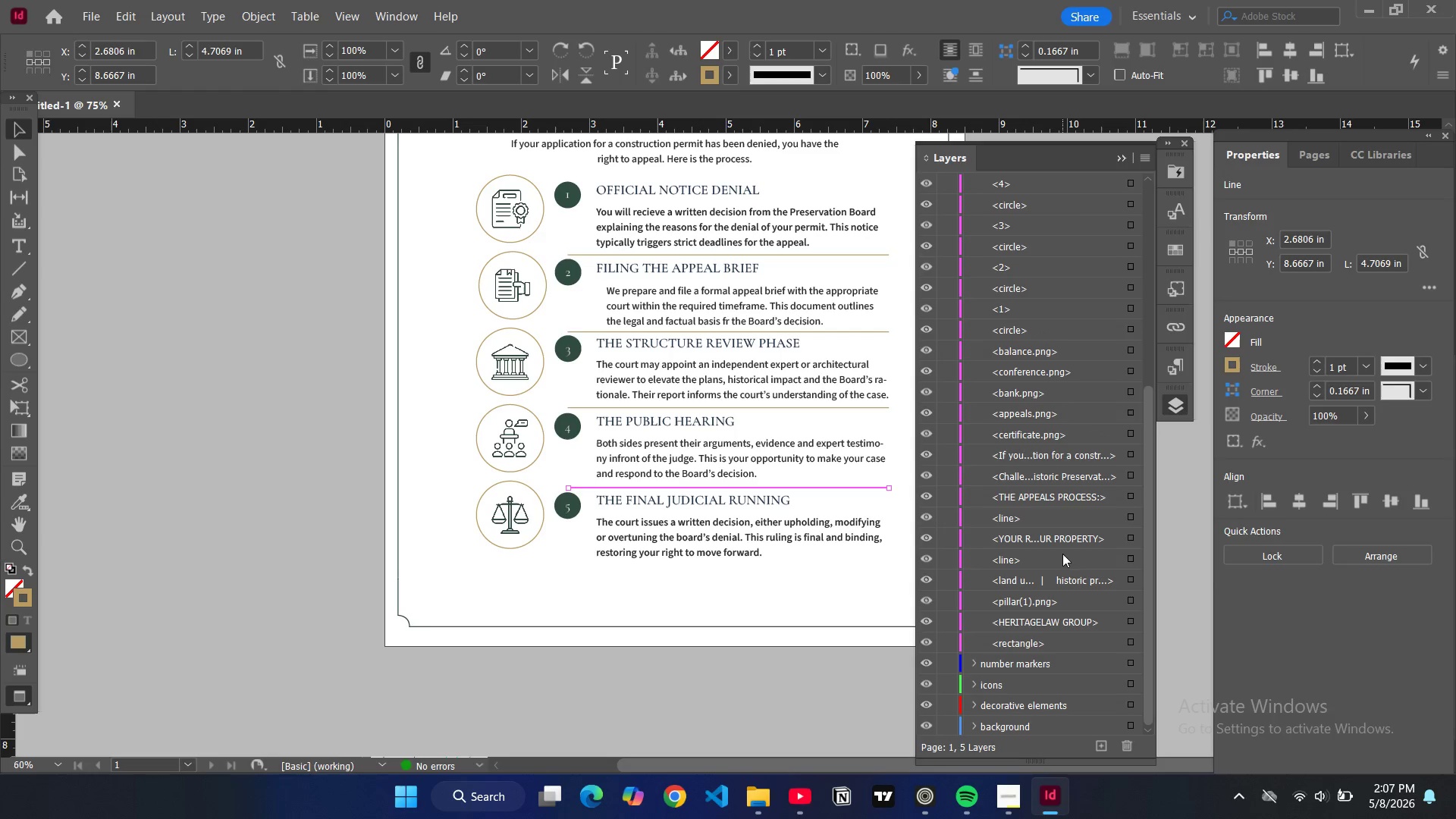 
left_click_drag(start_coordinate=[1062, 555], to_coordinate=[1047, 713])
 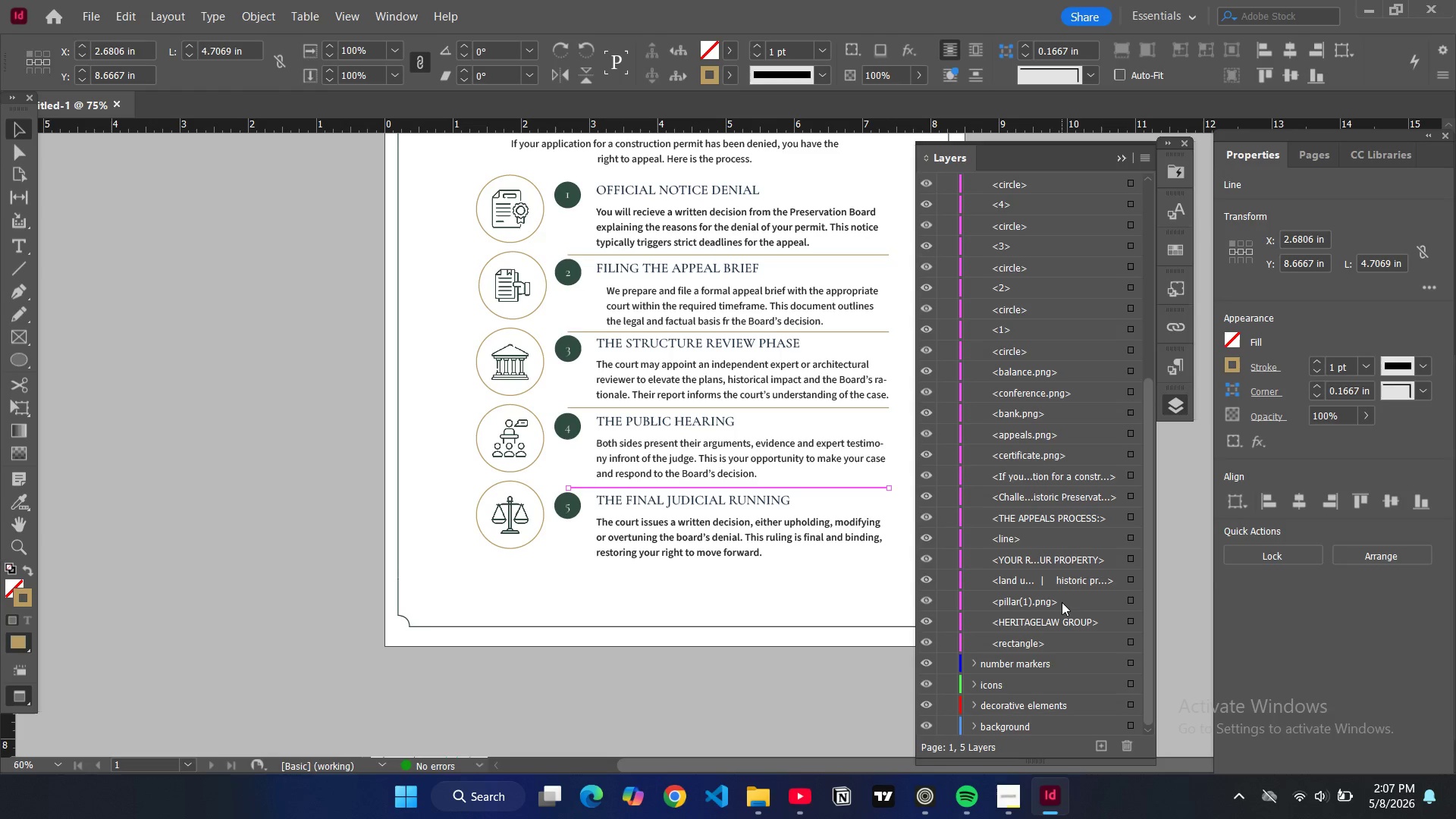 
left_click_drag(start_coordinate=[1062, 601], to_coordinate=[1058, 670])
 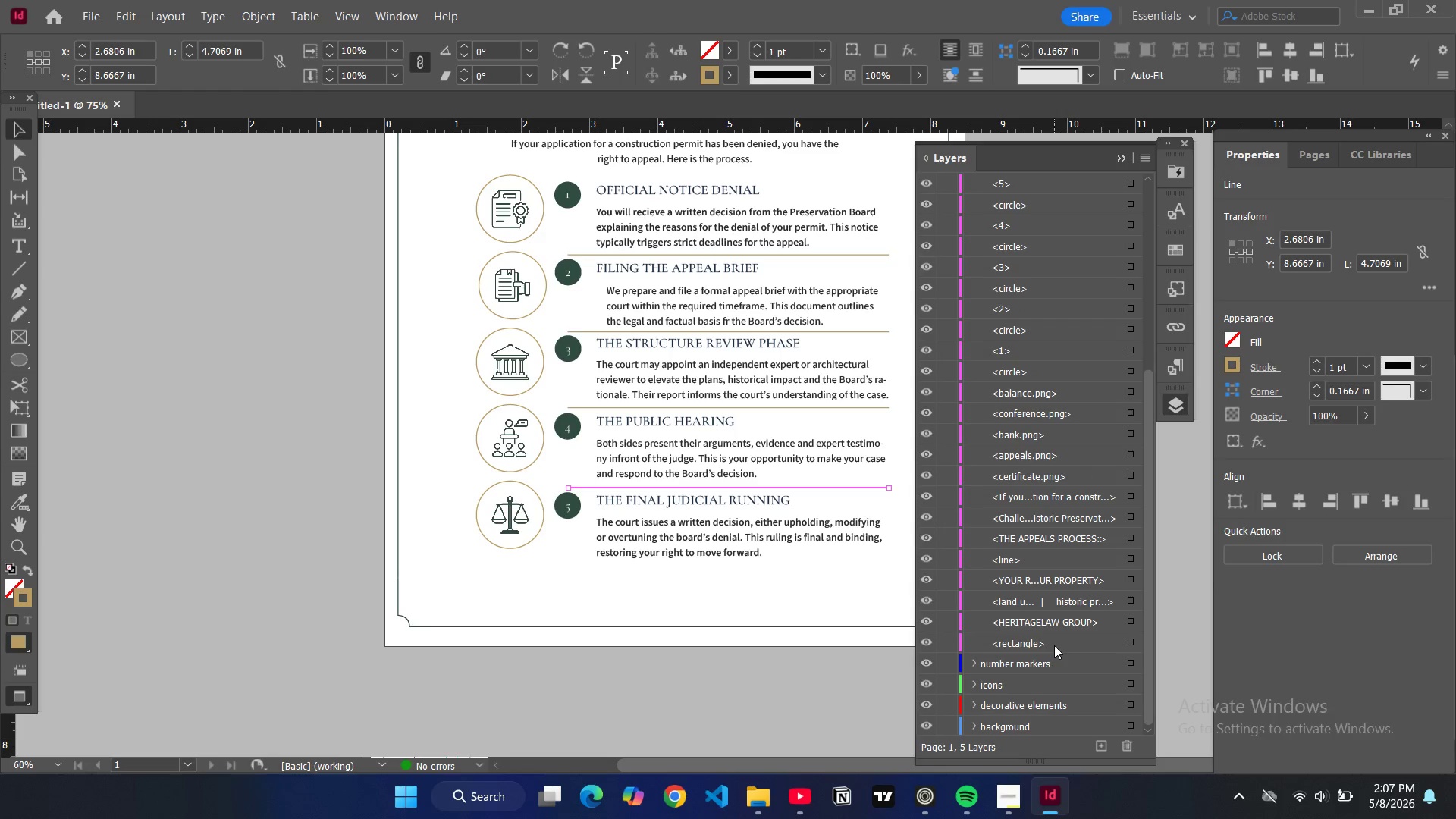 
left_click([1054, 645])
 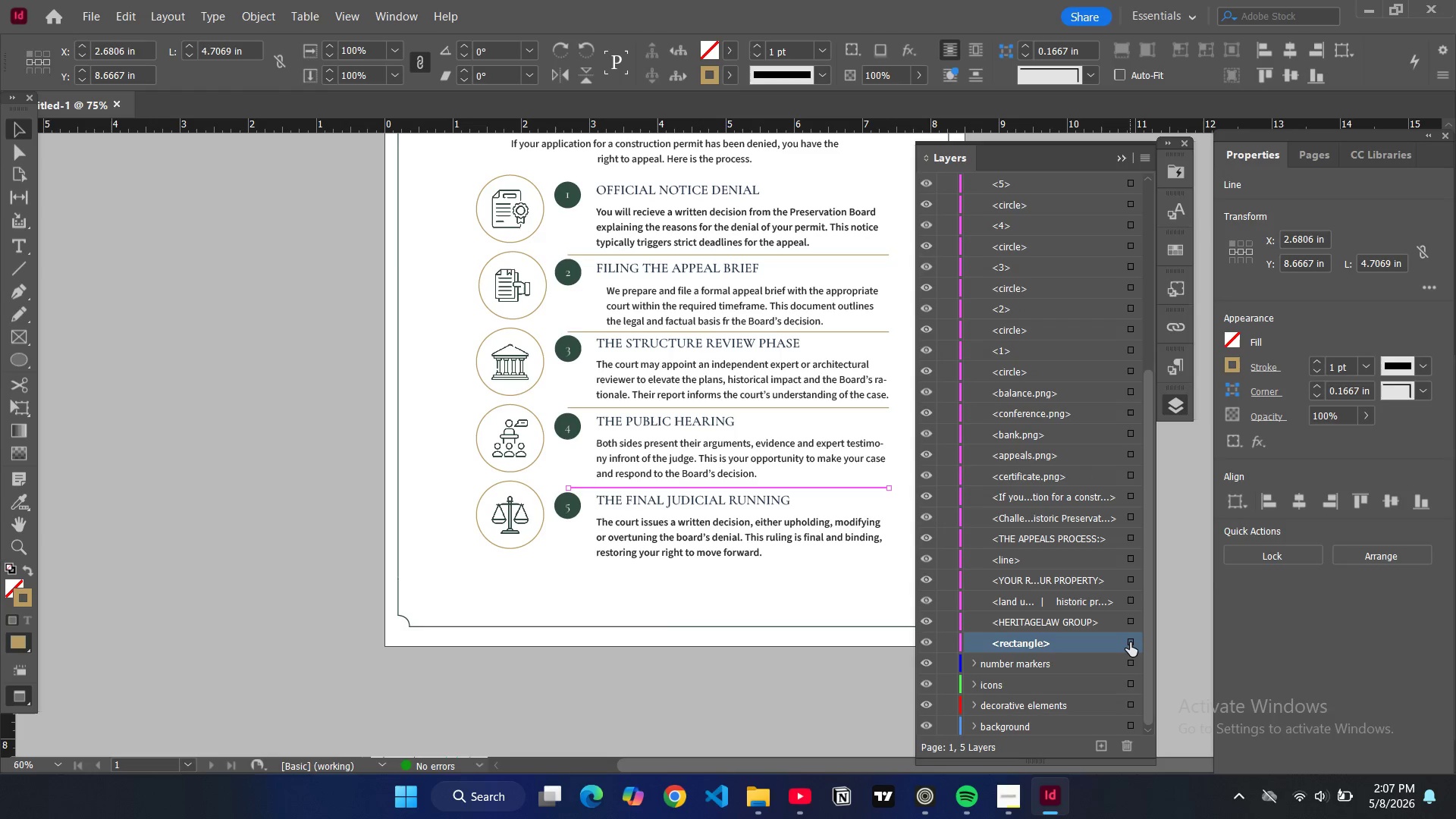 
left_click([1130, 642])
 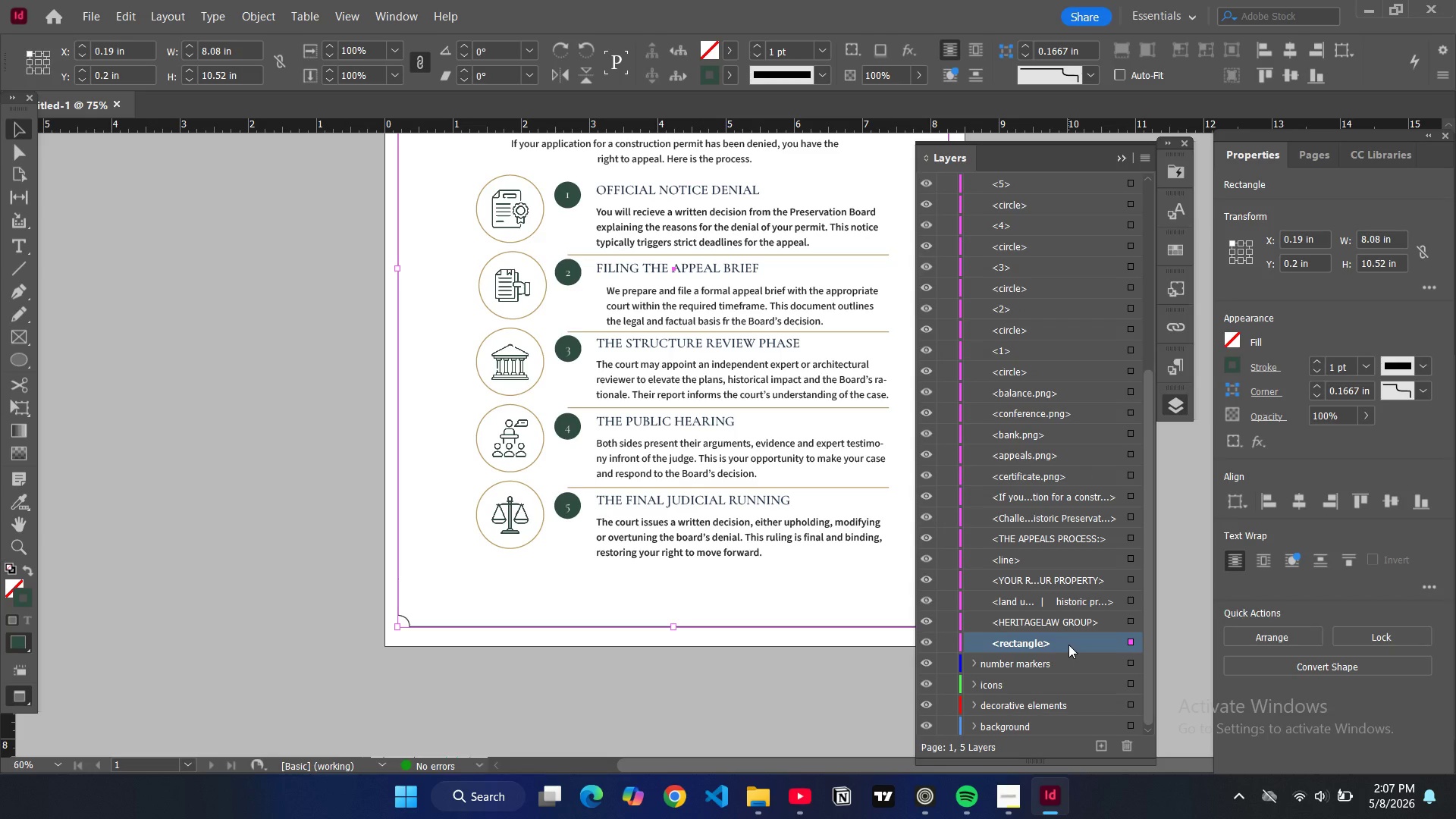 
left_click_drag(start_coordinate=[1070, 642], to_coordinate=[1068, 730])
 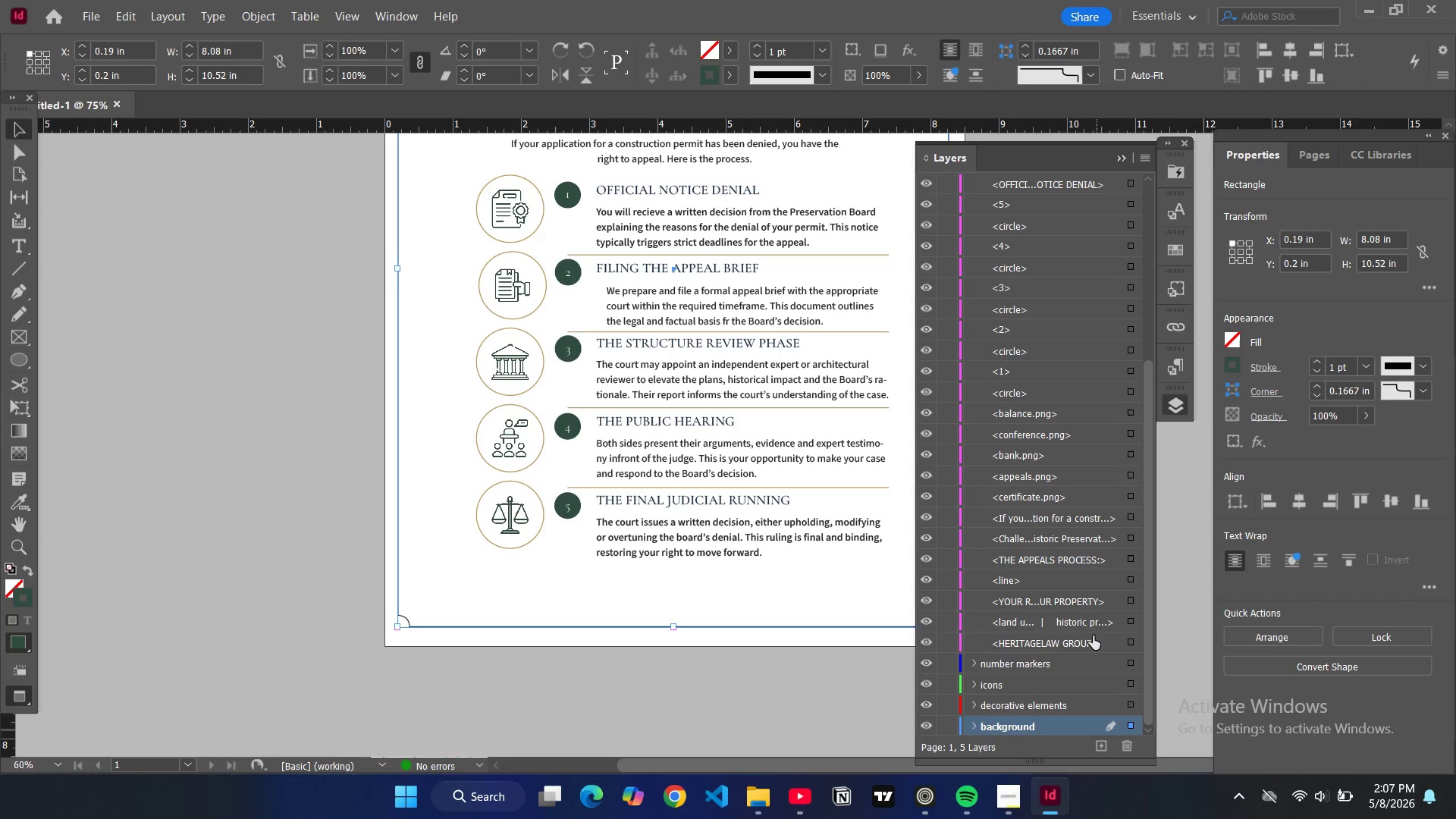 
left_click_drag(start_coordinate=[1053, 582], to_coordinate=[1041, 708])
 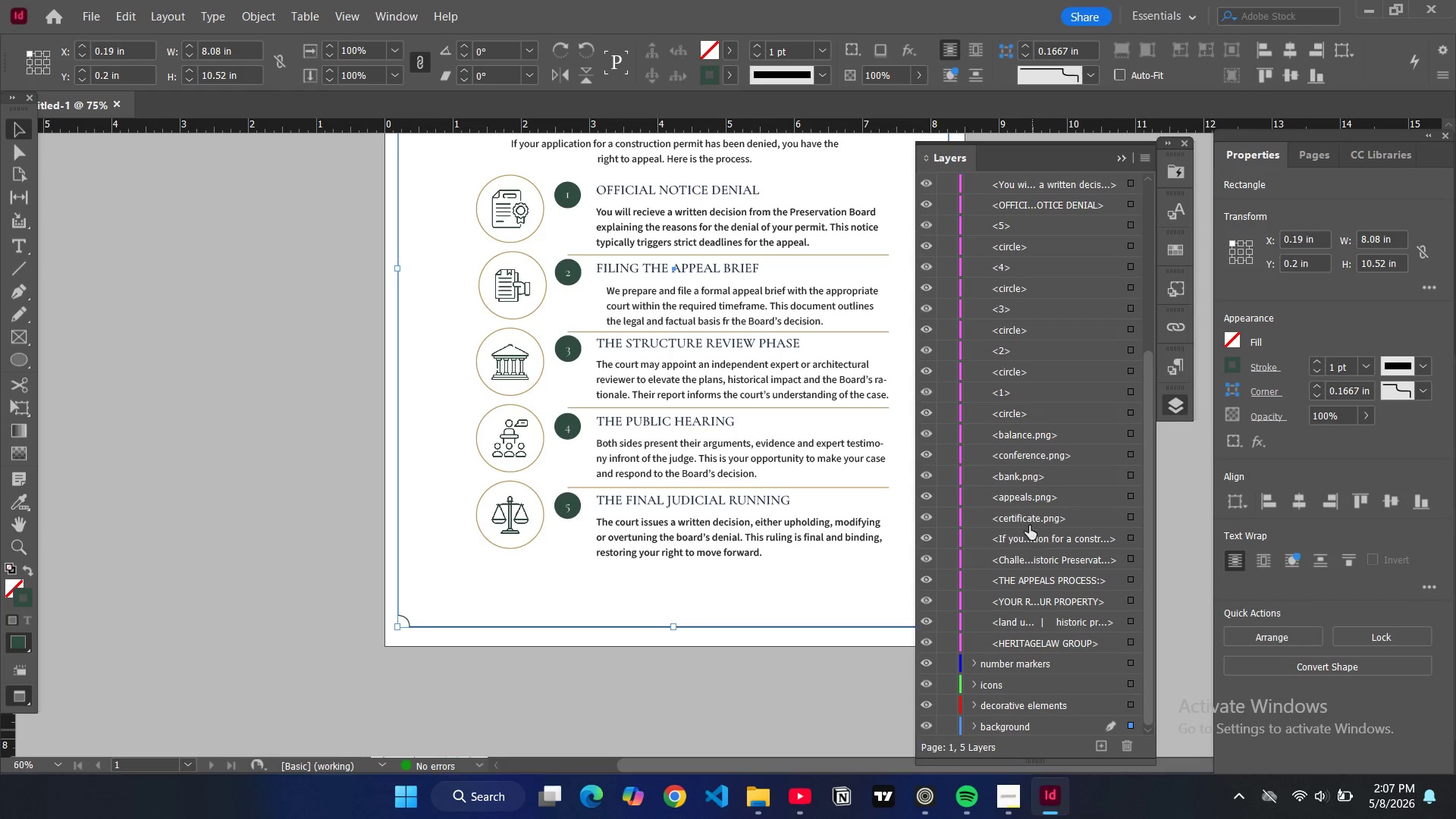 
left_click_drag(start_coordinate=[1030, 518], to_coordinate=[1026, 684])
 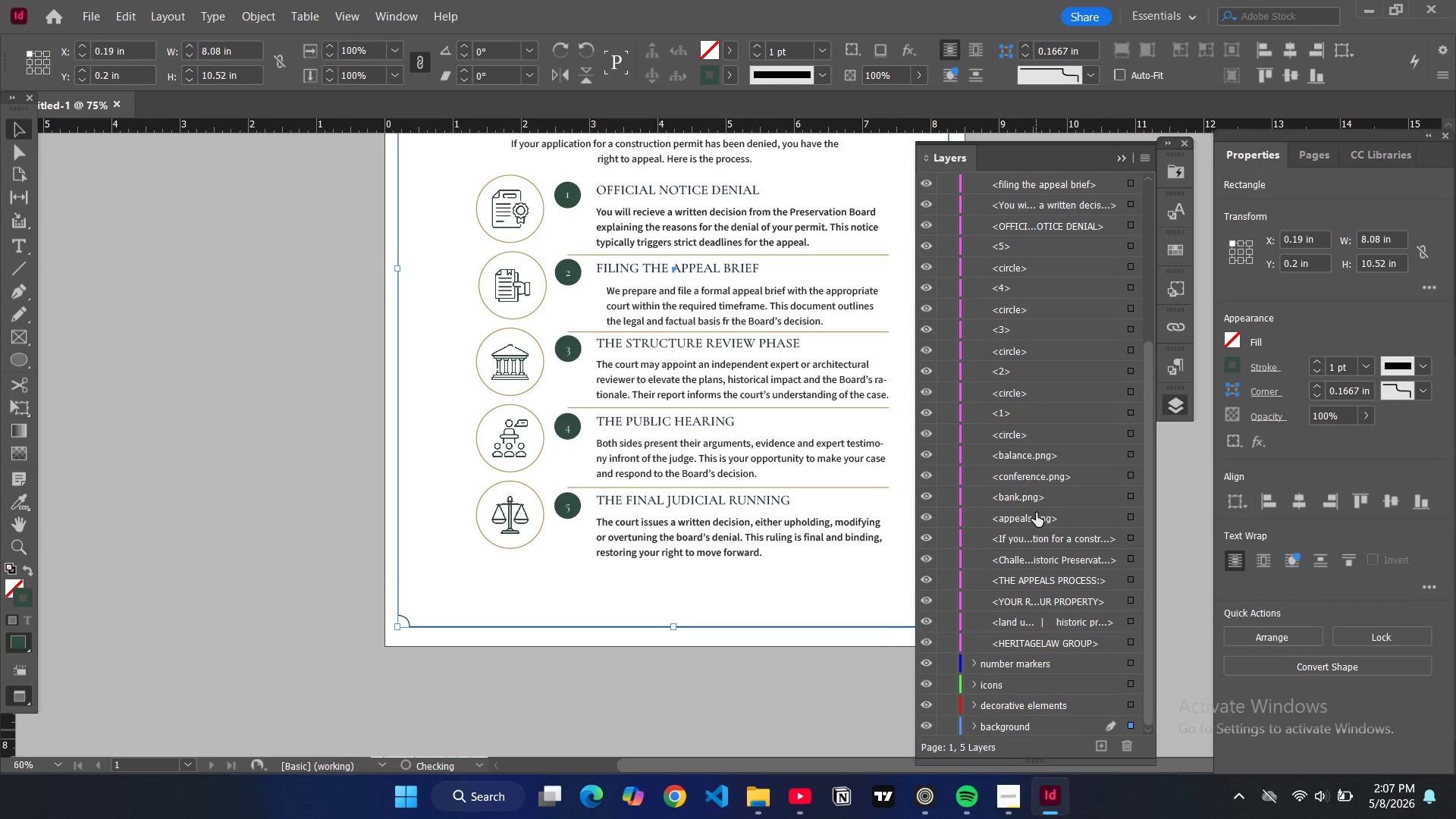 
left_click_drag(start_coordinate=[1036, 513], to_coordinate=[1045, 689])
 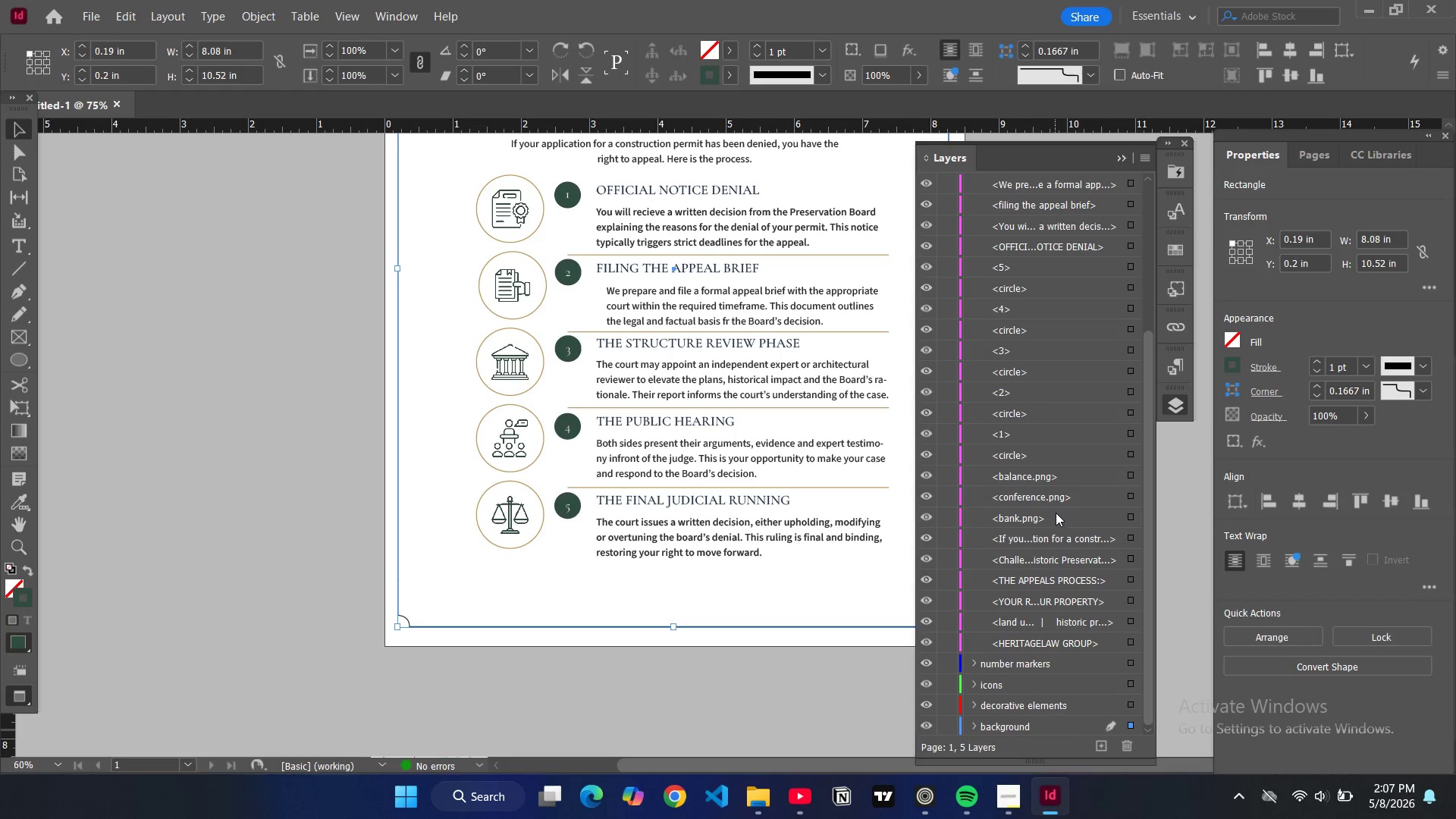 
left_click_drag(start_coordinate=[1056, 518], to_coordinate=[1052, 689])
 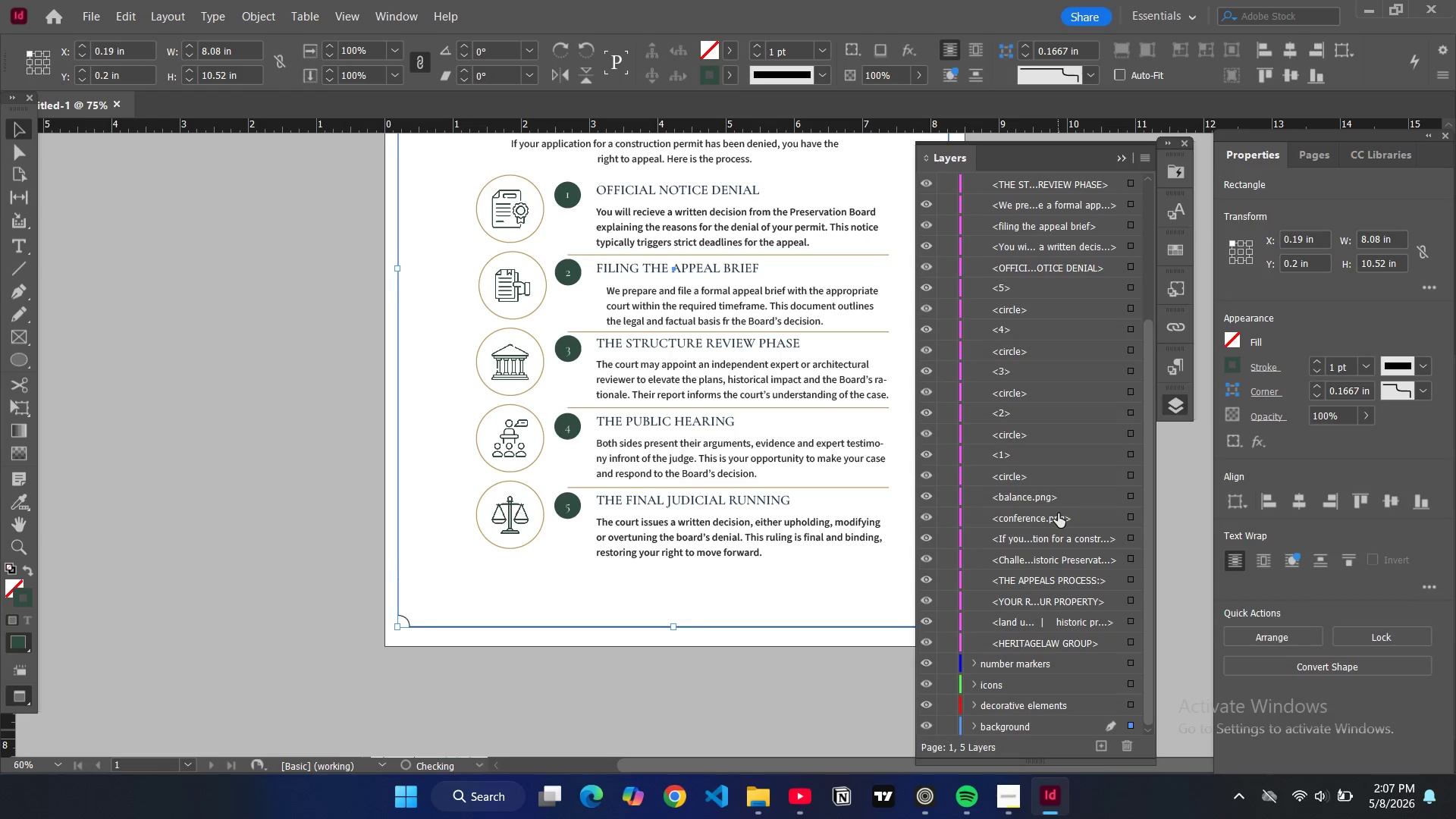 
left_click_drag(start_coordinate=[1058, 514], to_coordinate=[1040, 692])
 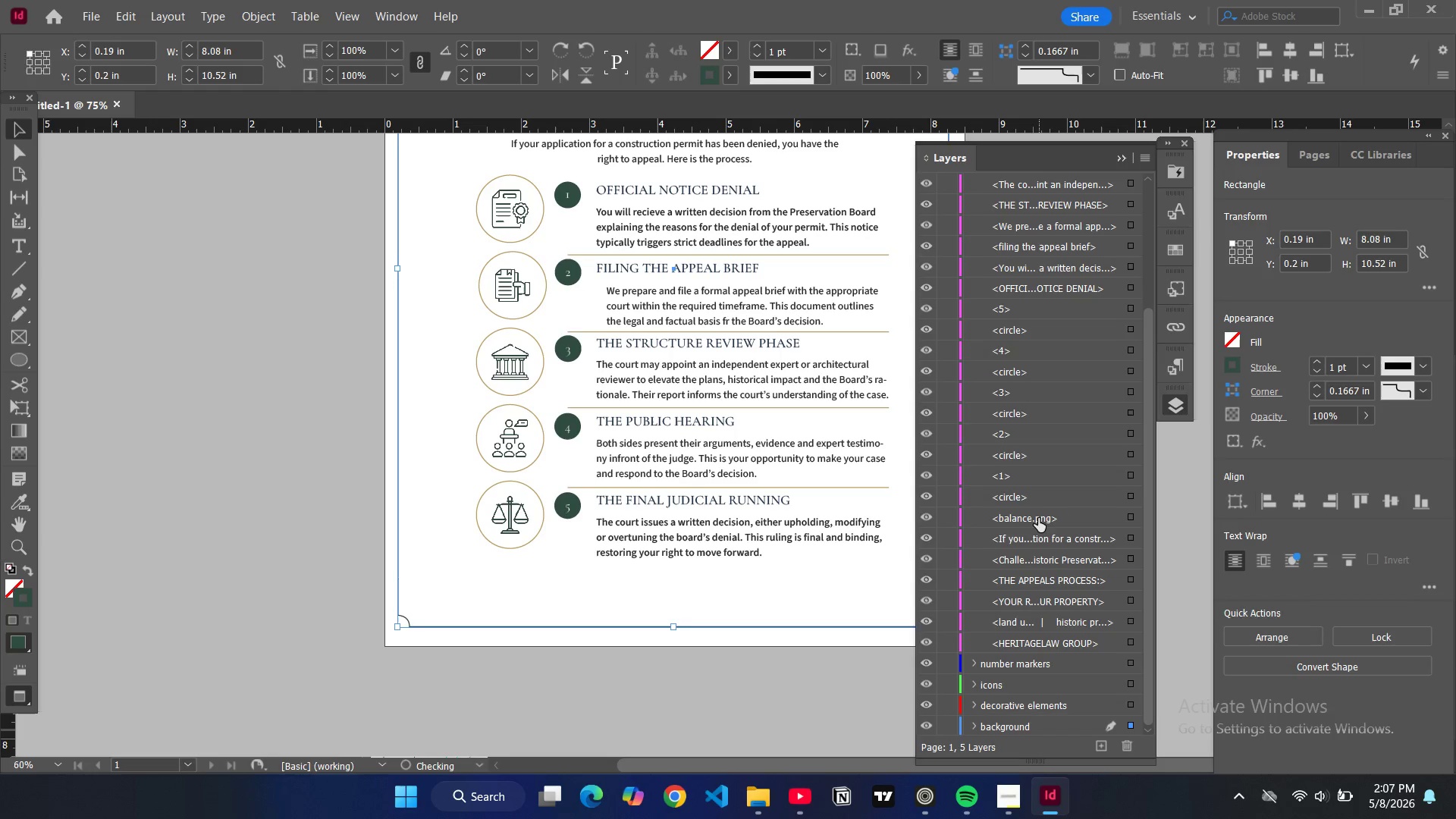 
left_click_drag(start_coordinate=[1038, 518], to_coordinate=[1035, 686])
 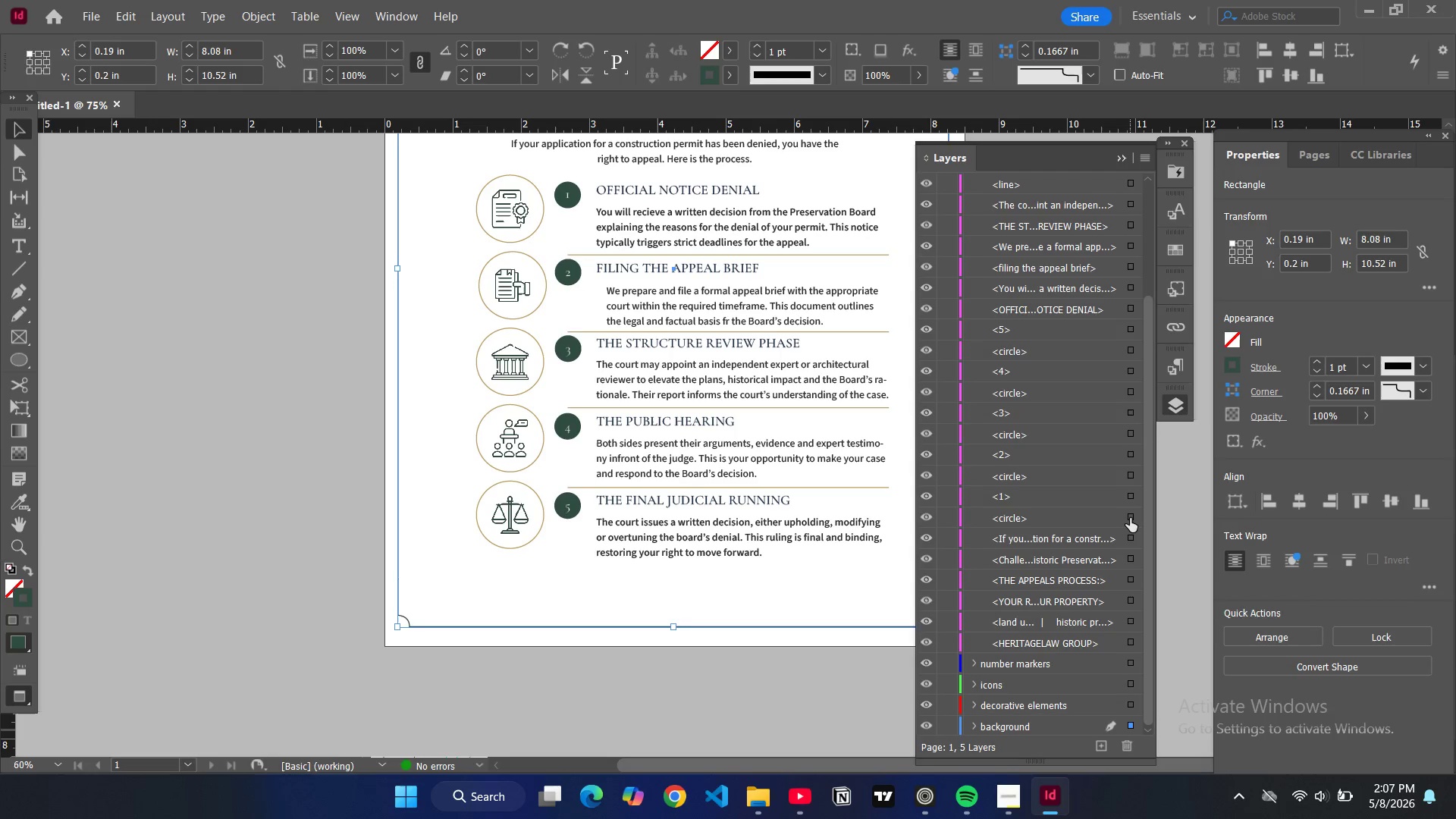 
left_click([1130, 517])
 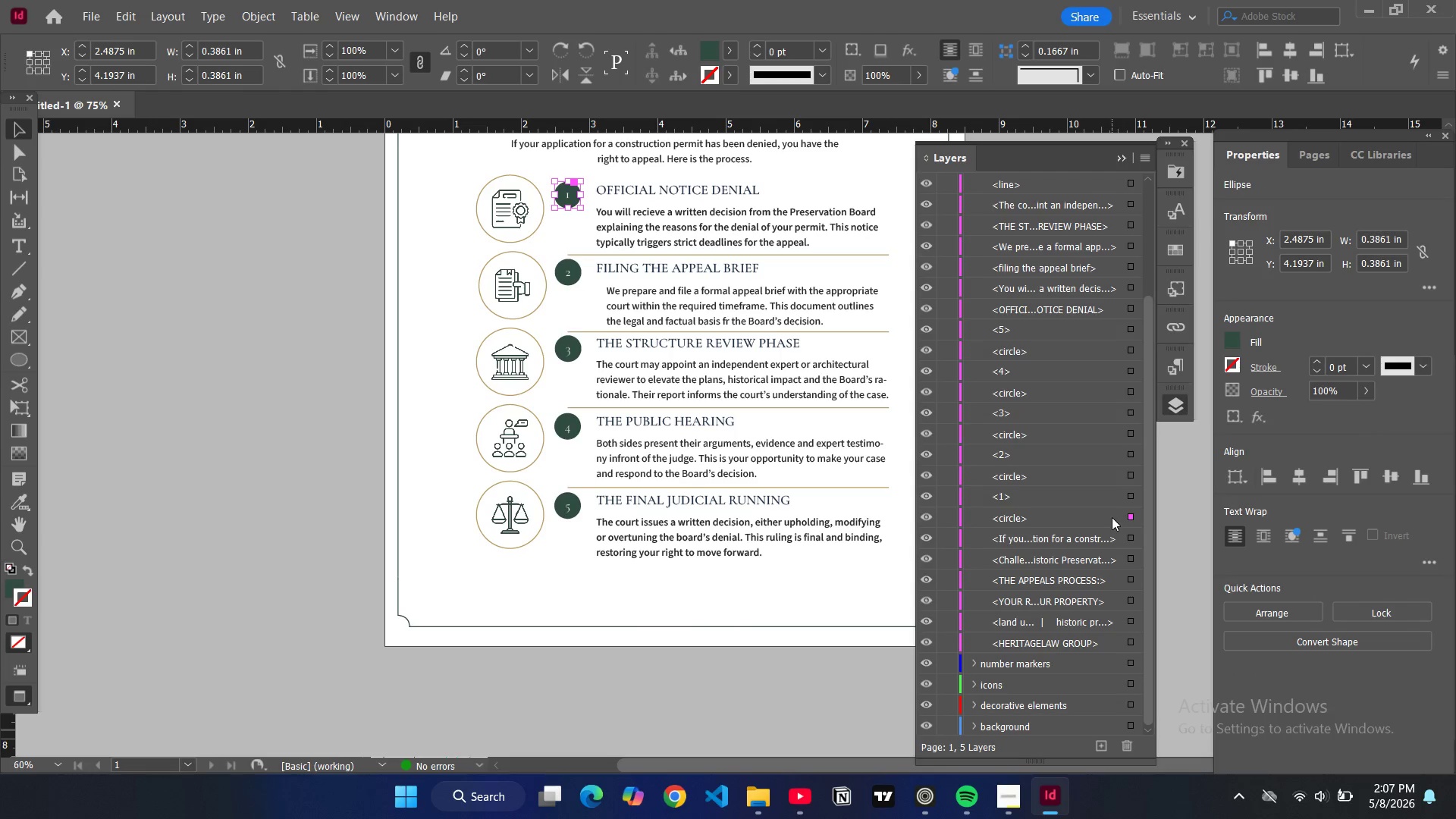 
left_click_drag(start_coordinate=[1102, 519], to_coordinate=[1081, 707])
 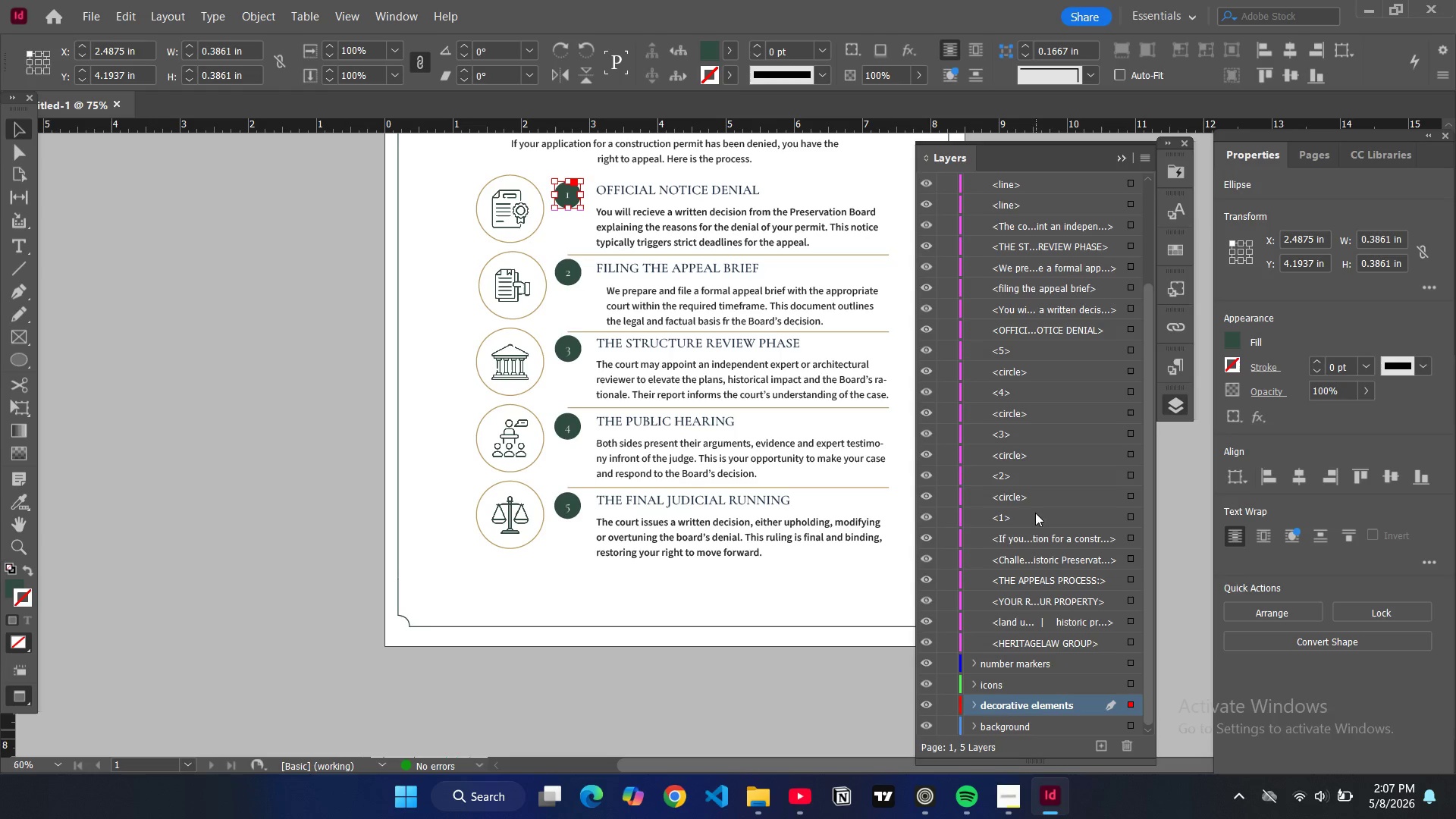 
left_click_drag(start_coordinate=[1035, 514], to_coordinate=[1055, 667])
 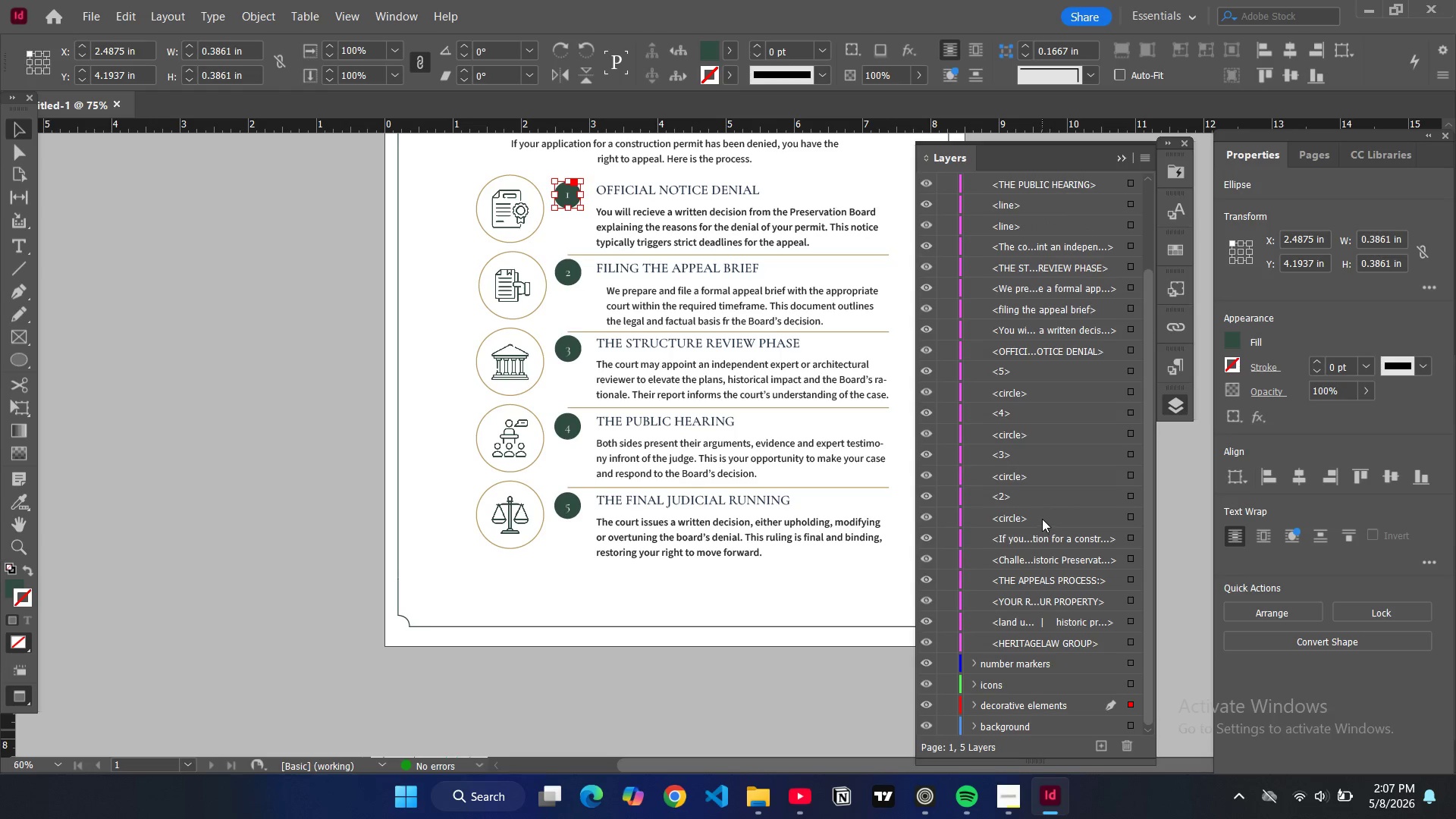 
left_click_drag(start_coordinate=[1042, 516], to_coordinate=[1058, 706])
 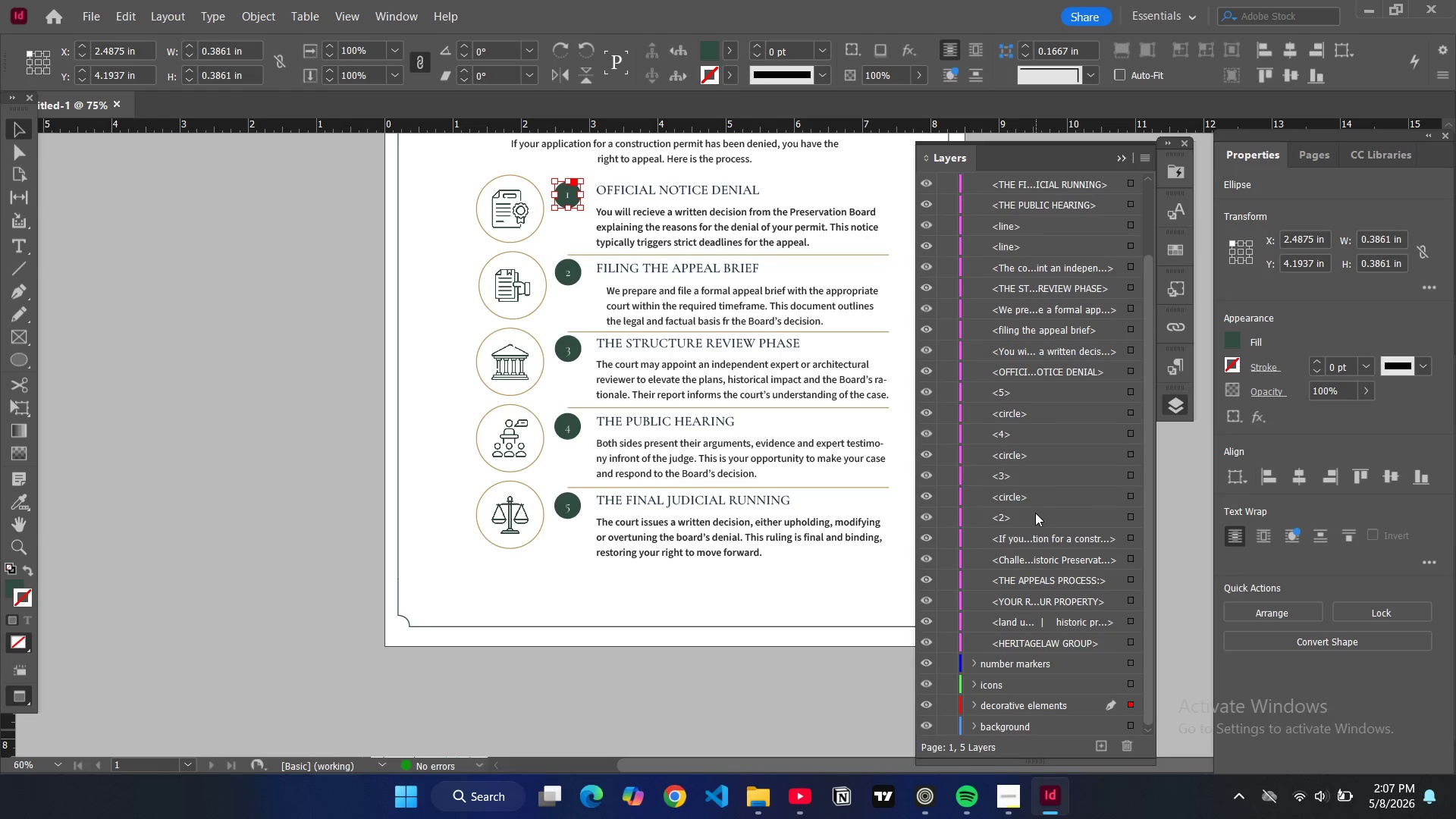 
left_click_drag(start_coordinate=[1035, 513], to_coordinate=[1043, 671])
 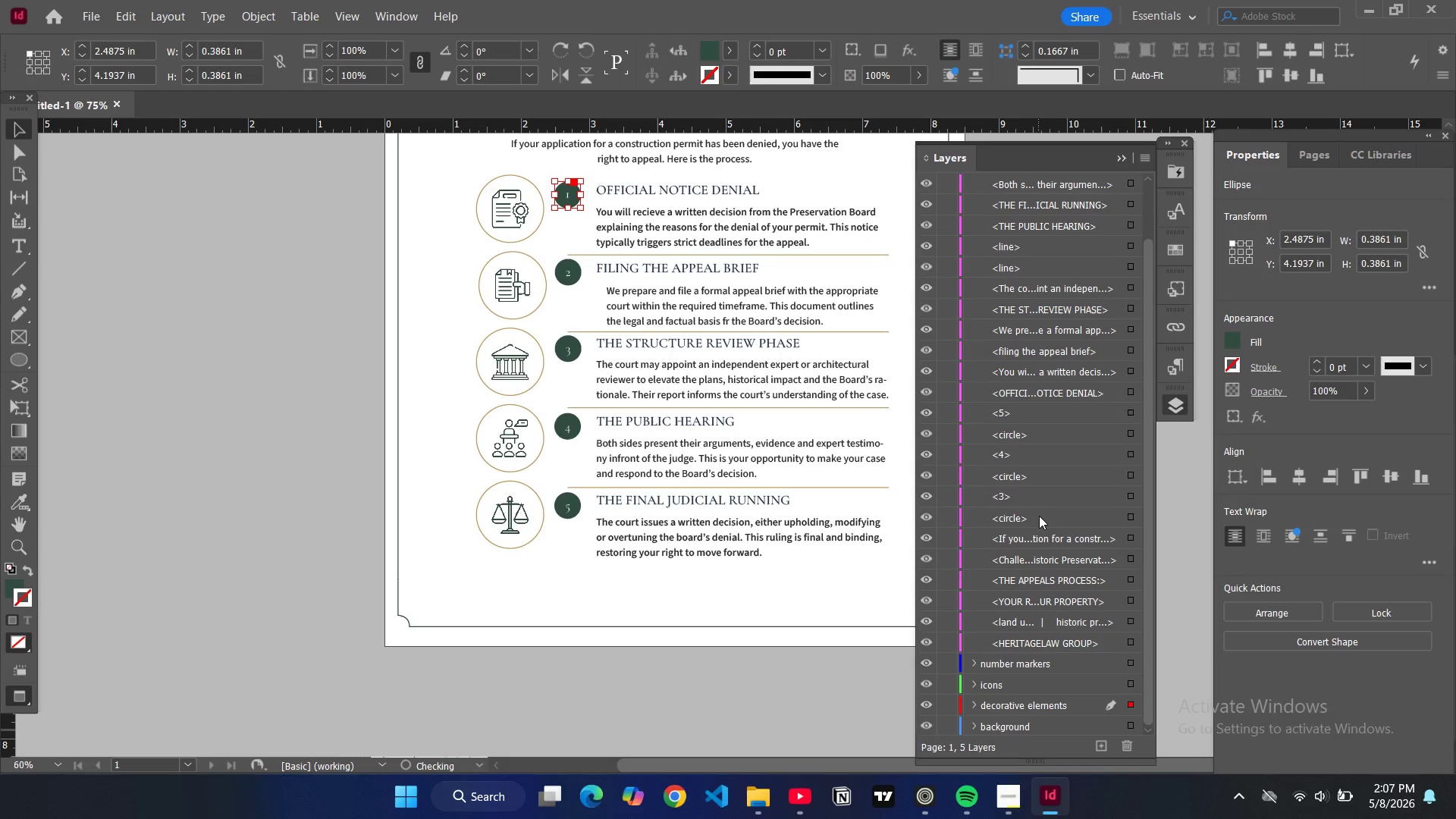 
left_click_drag(start_coordinate=[1039, 516], to_coordinate=[1072, 709])
 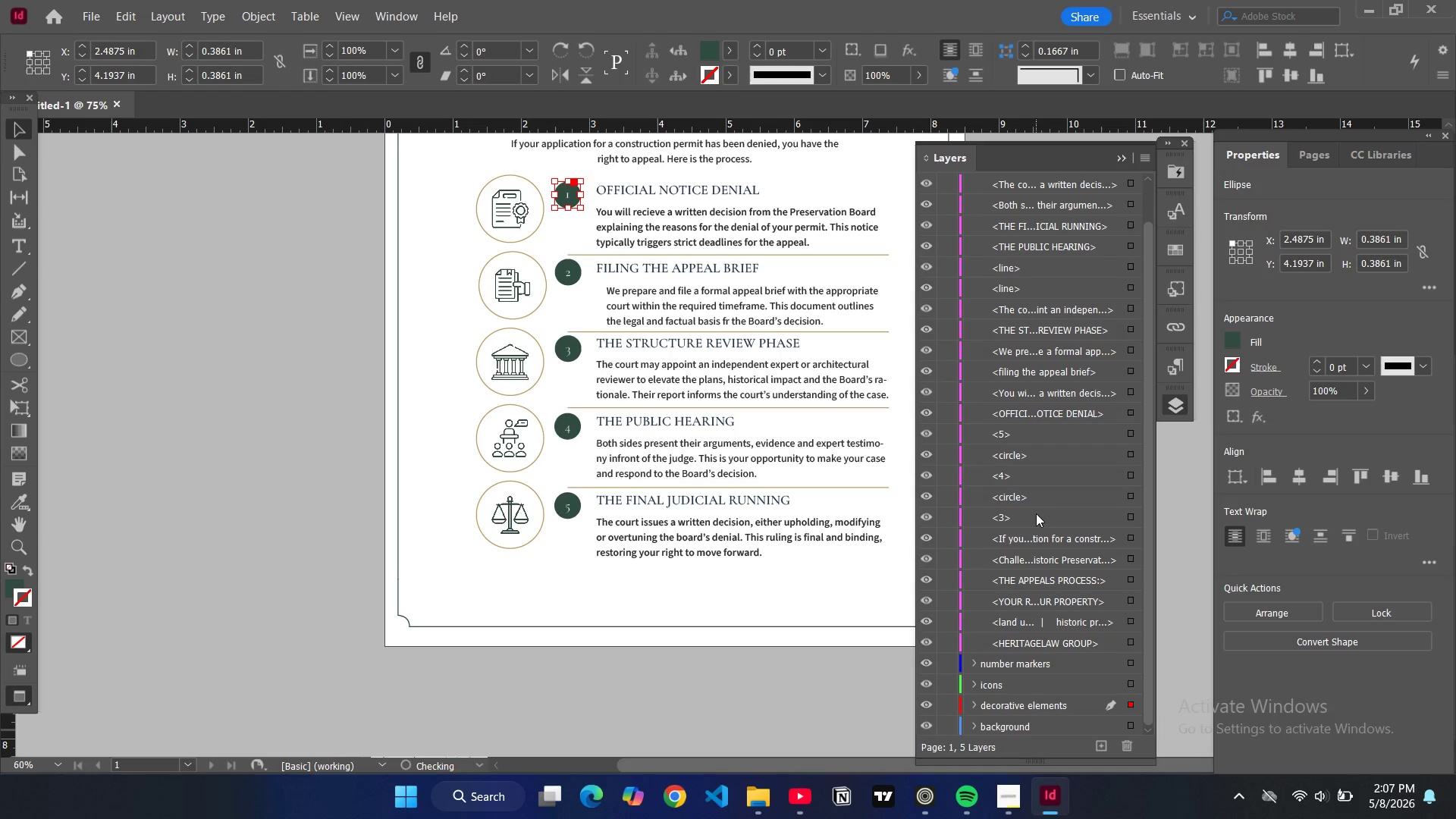 
left_click_drag(start_coordinate=[1036, 514], to_coordinate=[1053, 665])
 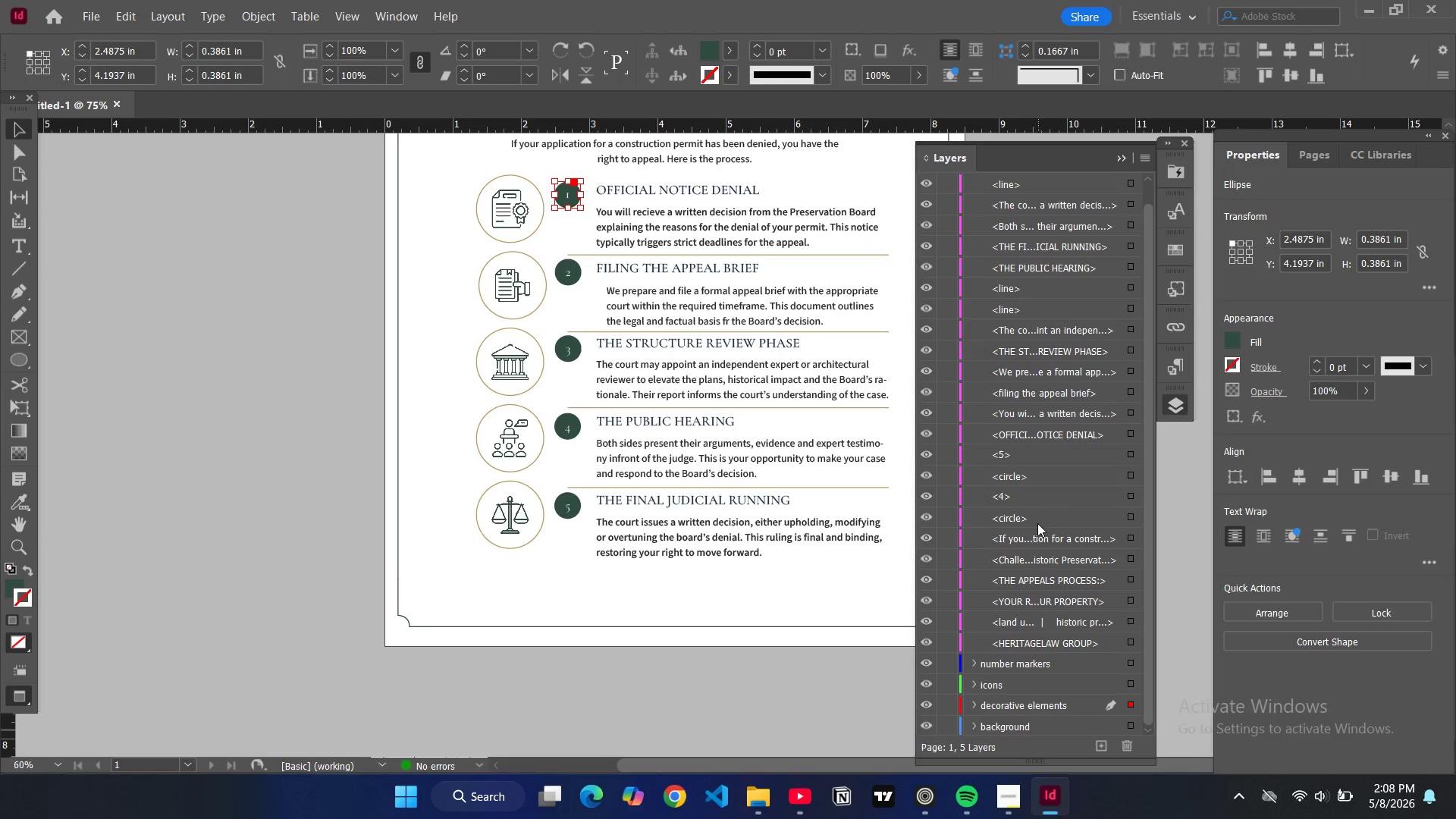 
left_click_drag(start_coordinate=[1037, 519], to_coordinate=[1065, 707])
 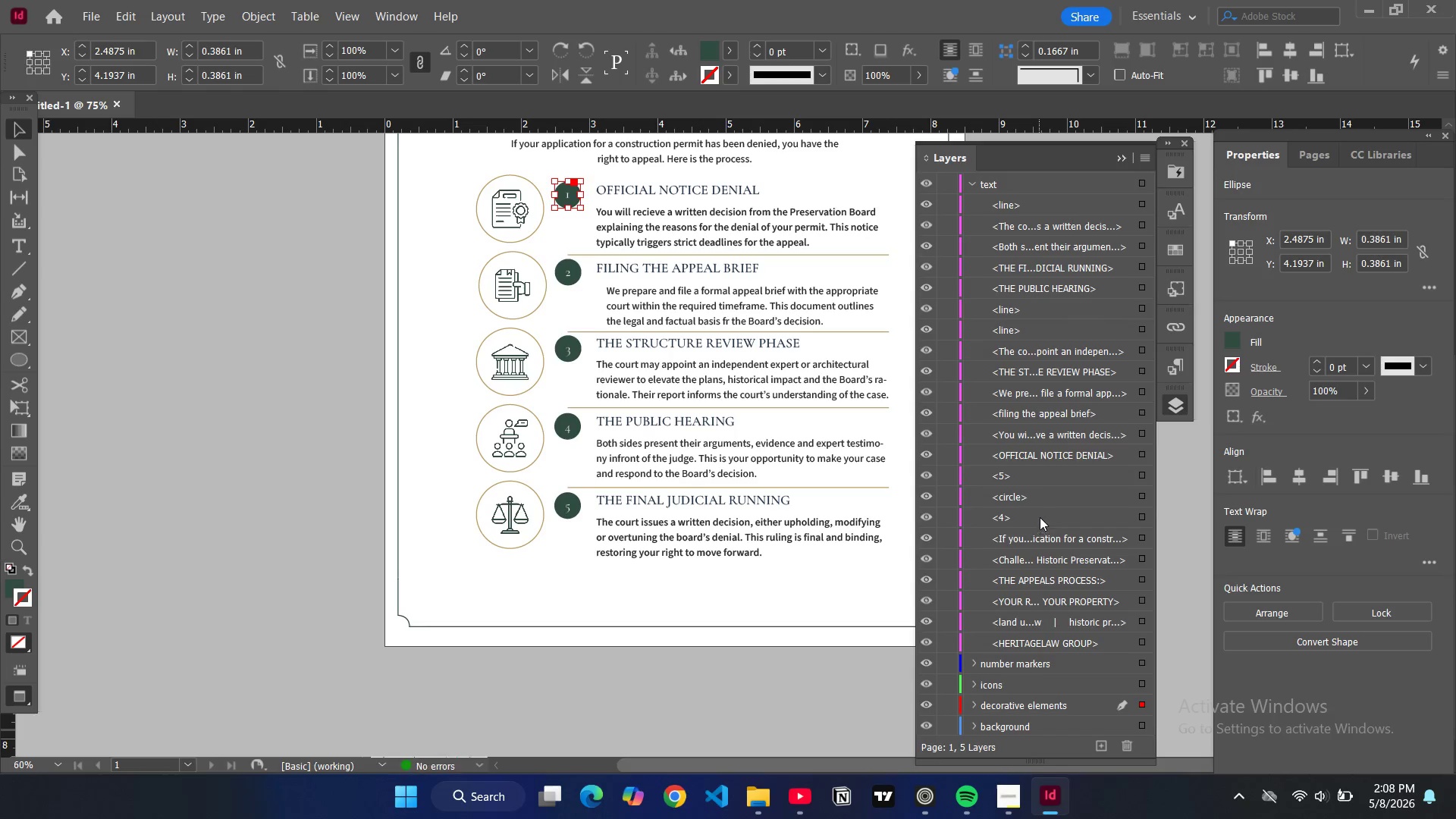 
left_click_drag(start_coordinate=[1040, 516], to_coordinate=[1071, 669])
 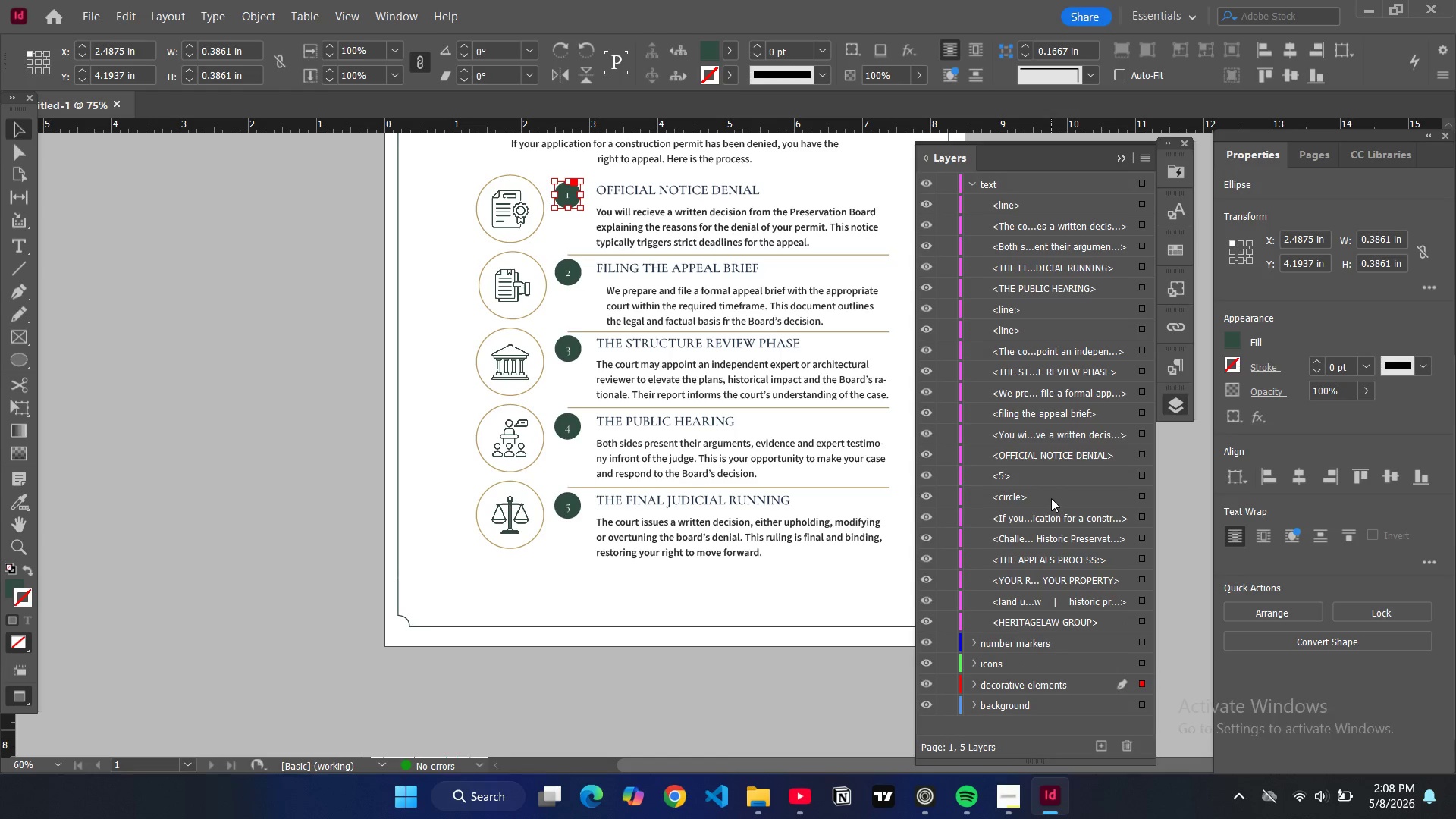 
left_click_drag(start_coordinate=[1051, 498], to_coordinate=[1075, 685])
 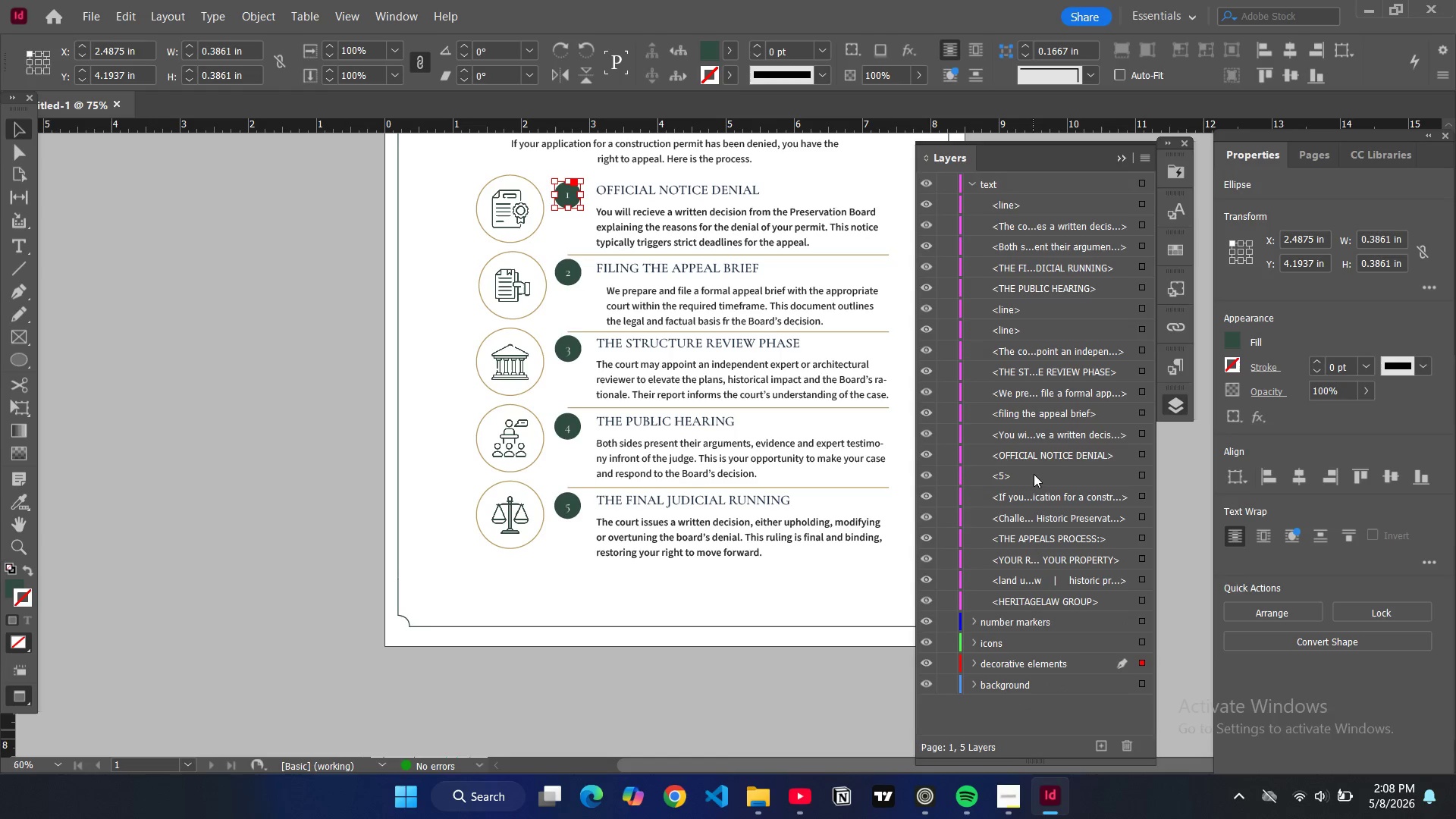 
left_click_drag(start_coordinate=[1034, 474], to_coordinate=[1055, 629])
 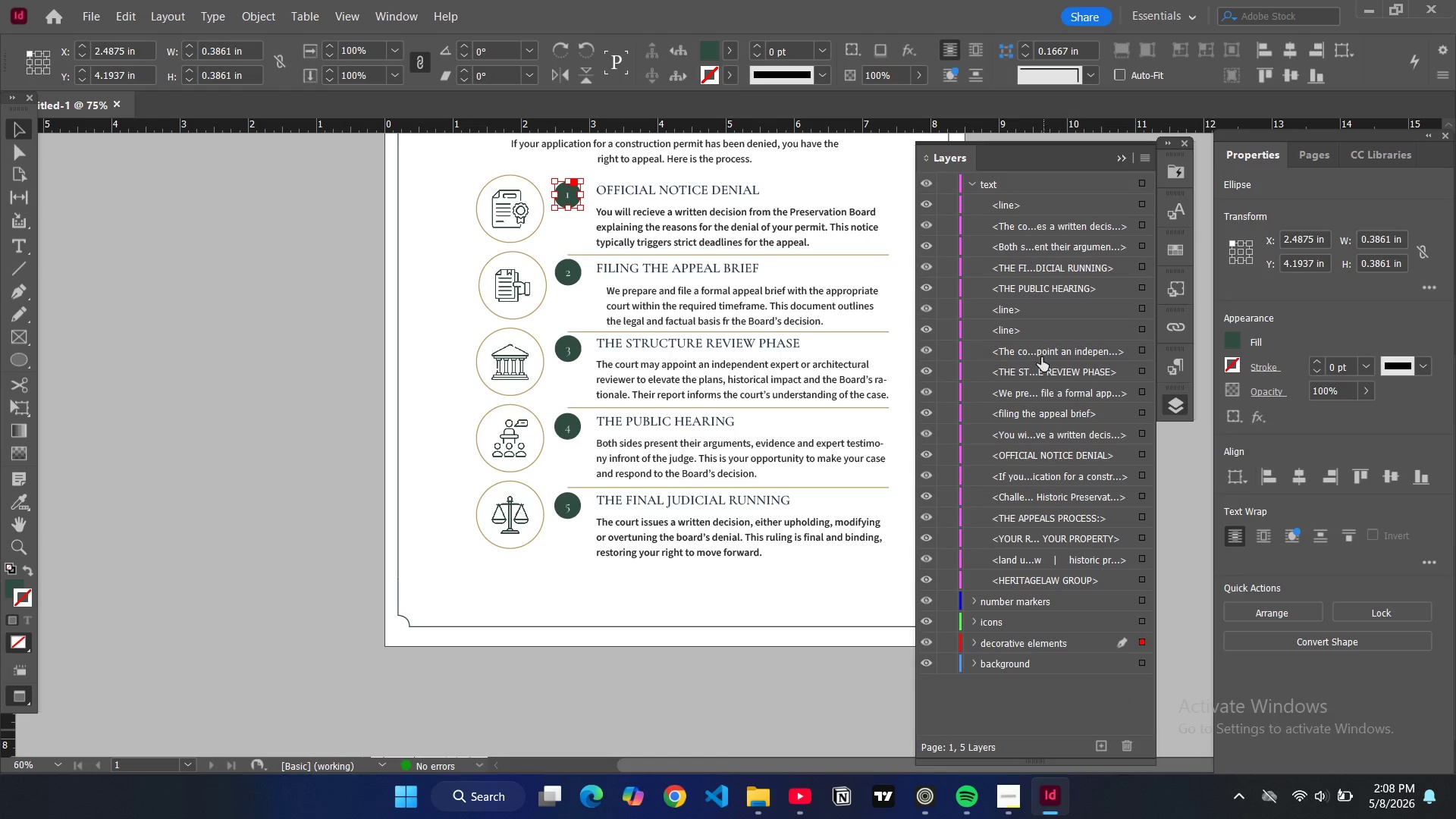 
left_click_drag(start_coordinate=[1029, 328], to_coordinate=[1059, 605])
 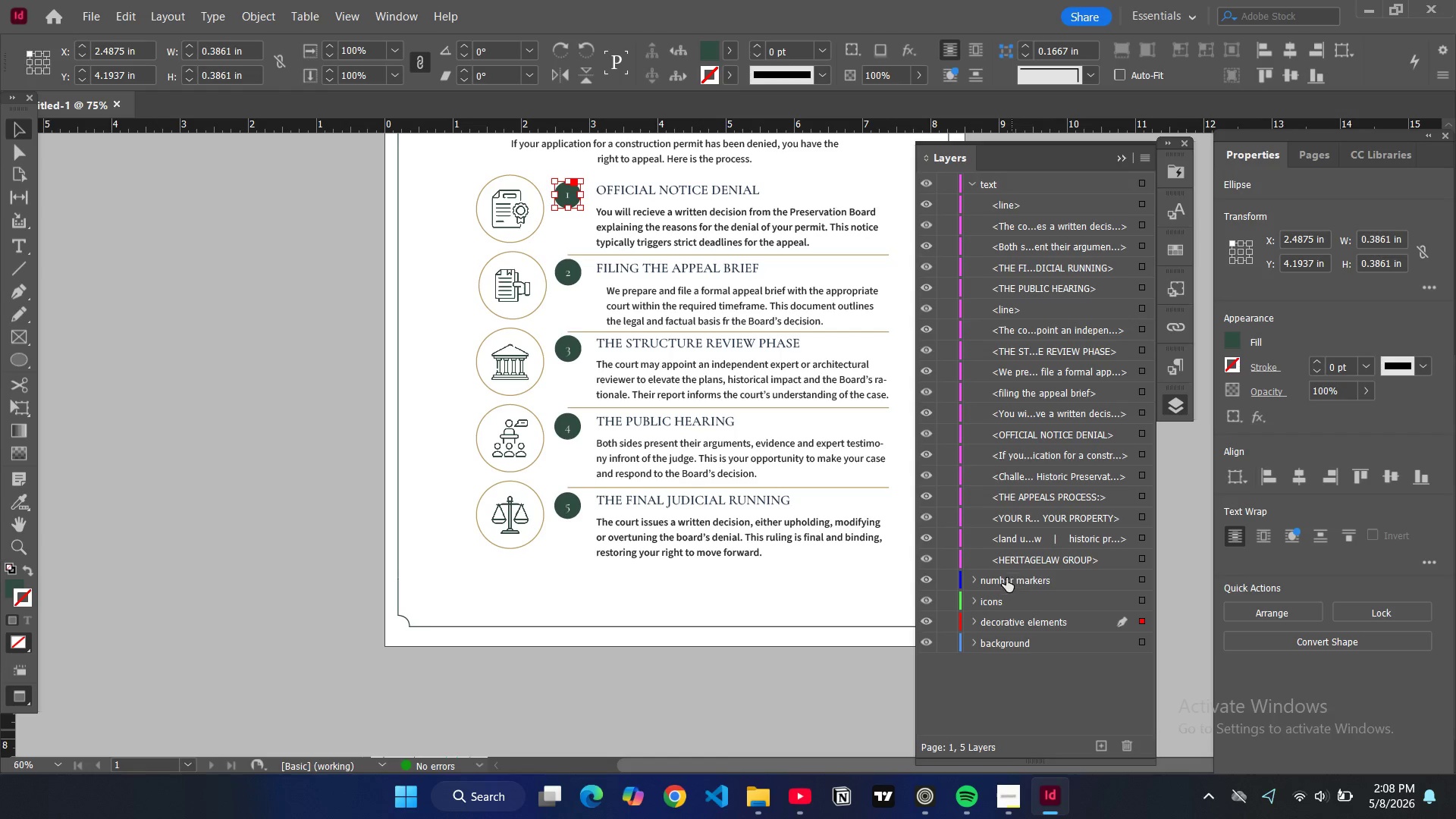 
left_click([979, 576])
 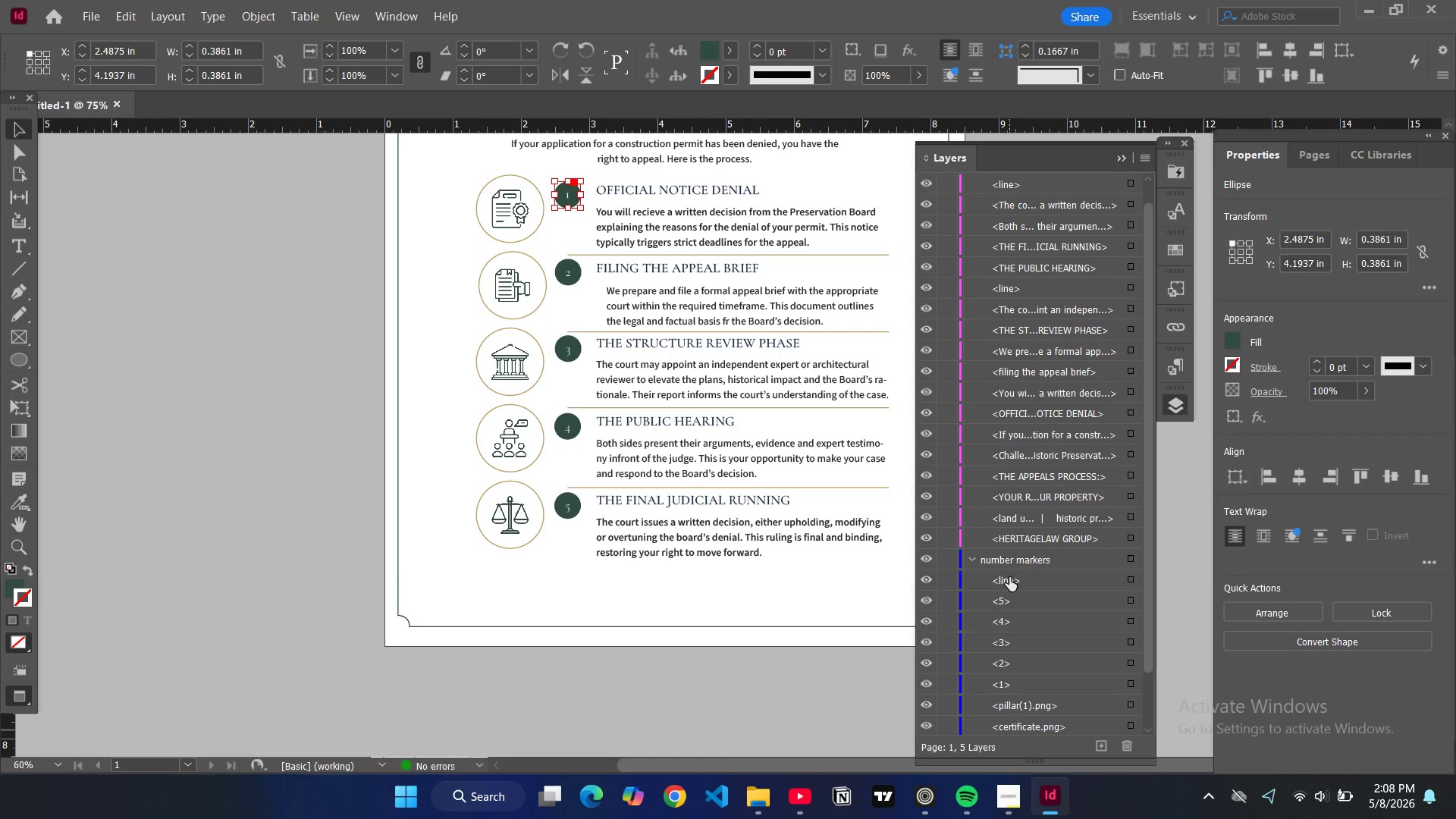 
left_click_drag(start_coordinate=[1009, 577], to_coordinate=[1027, 708])
 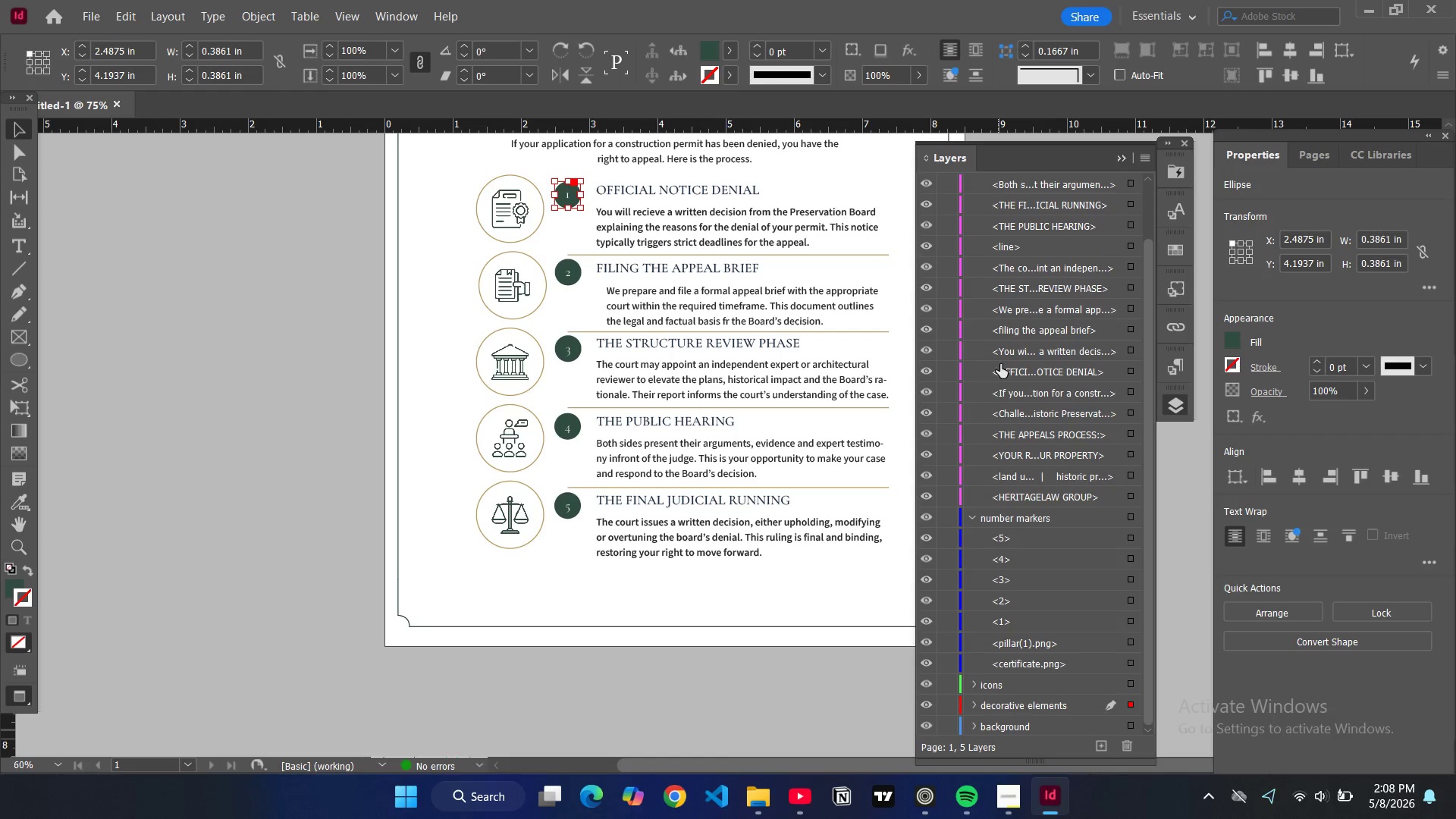 
scroll: coordinate [1005, 351], scroll_direction: up, amount: 3.0
 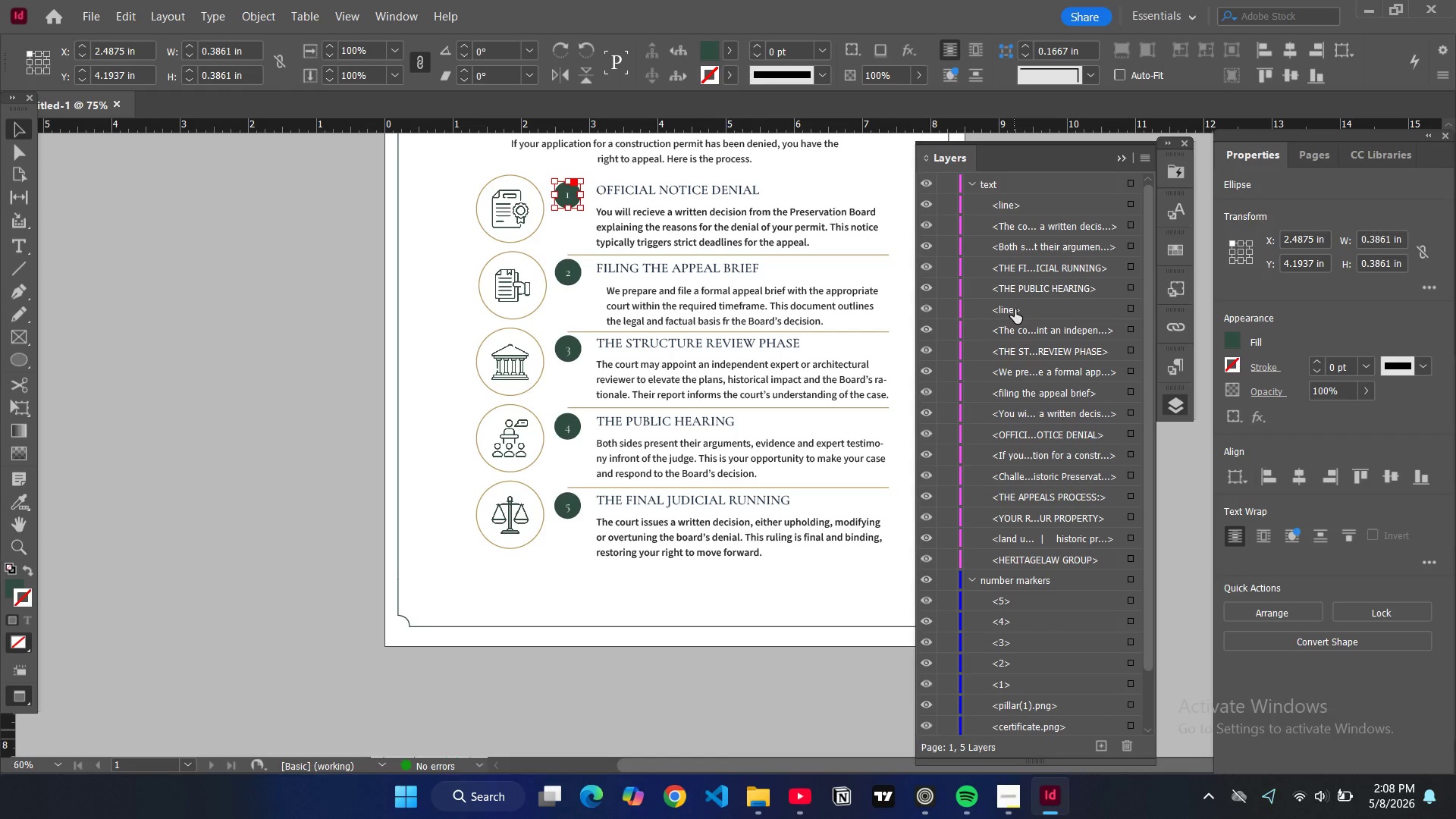 
left_click_drag(start_coordinate=[1015, 309], to_coordinate=[1043, 713])
 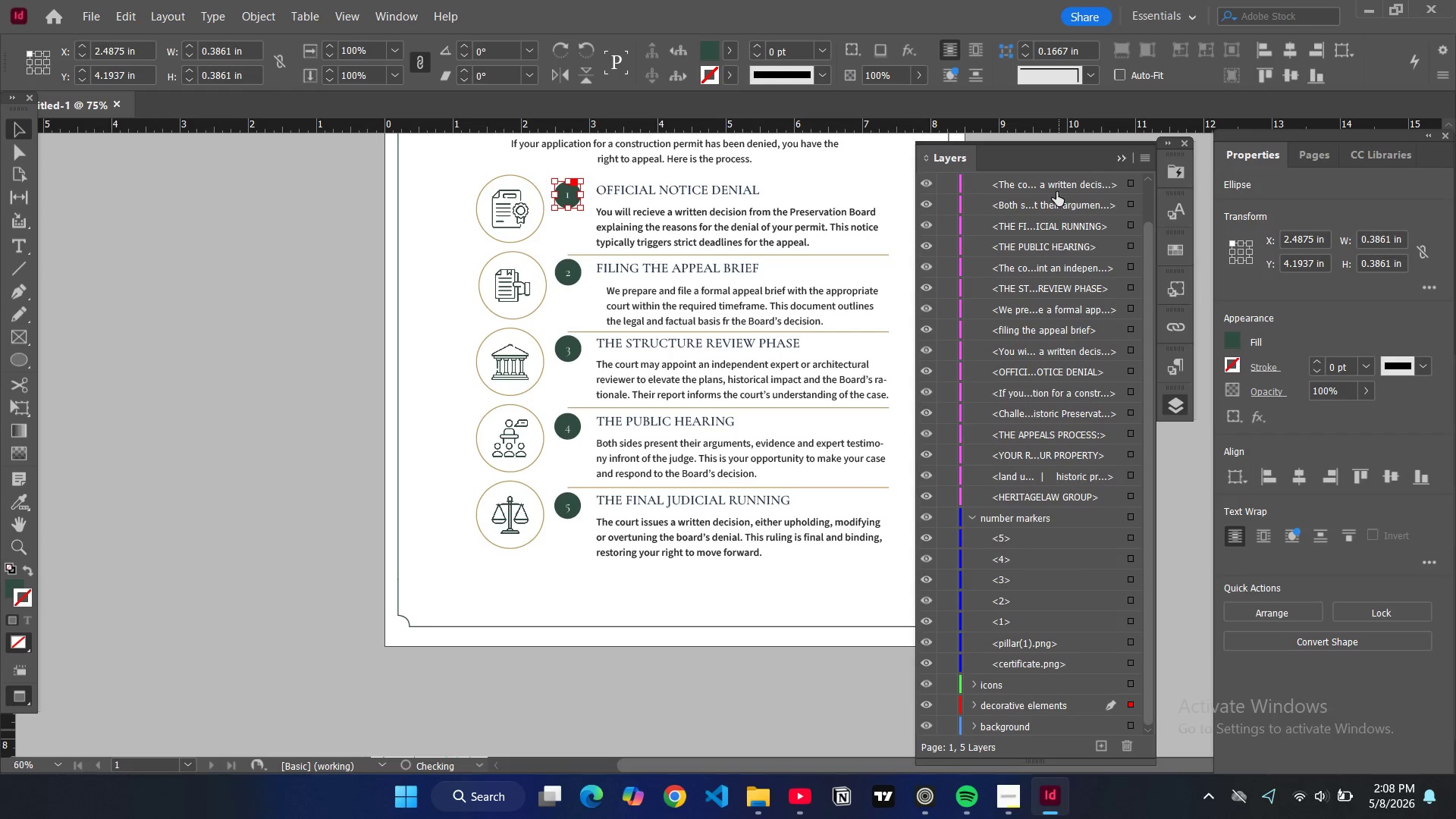 
scroll: coordinate [1050, 193], scroll_direction: up, amount: 3.0
 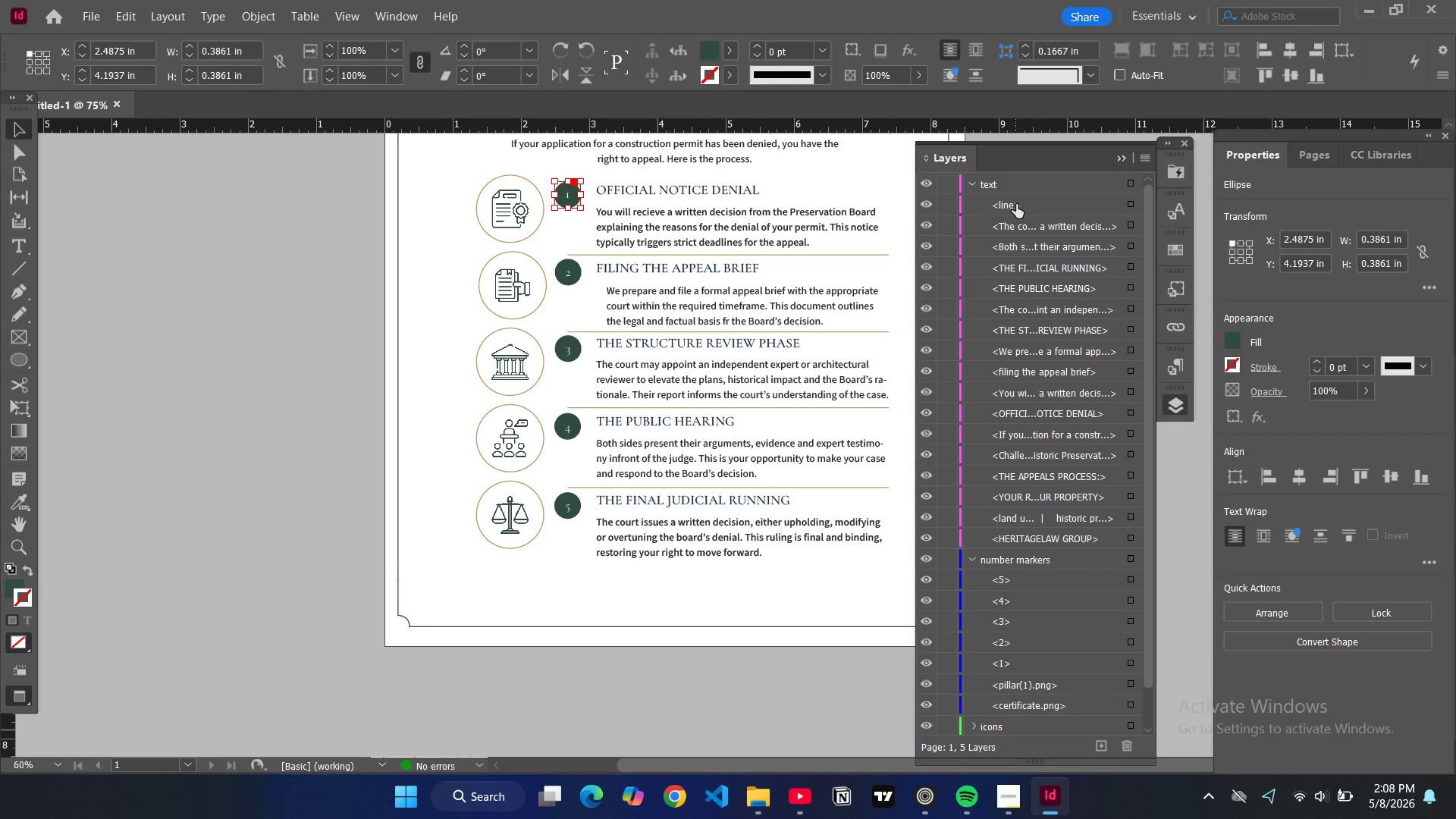 
left_click_drag(start_coordinate=[1016, 204], to_coordinate=[1026, 708])
 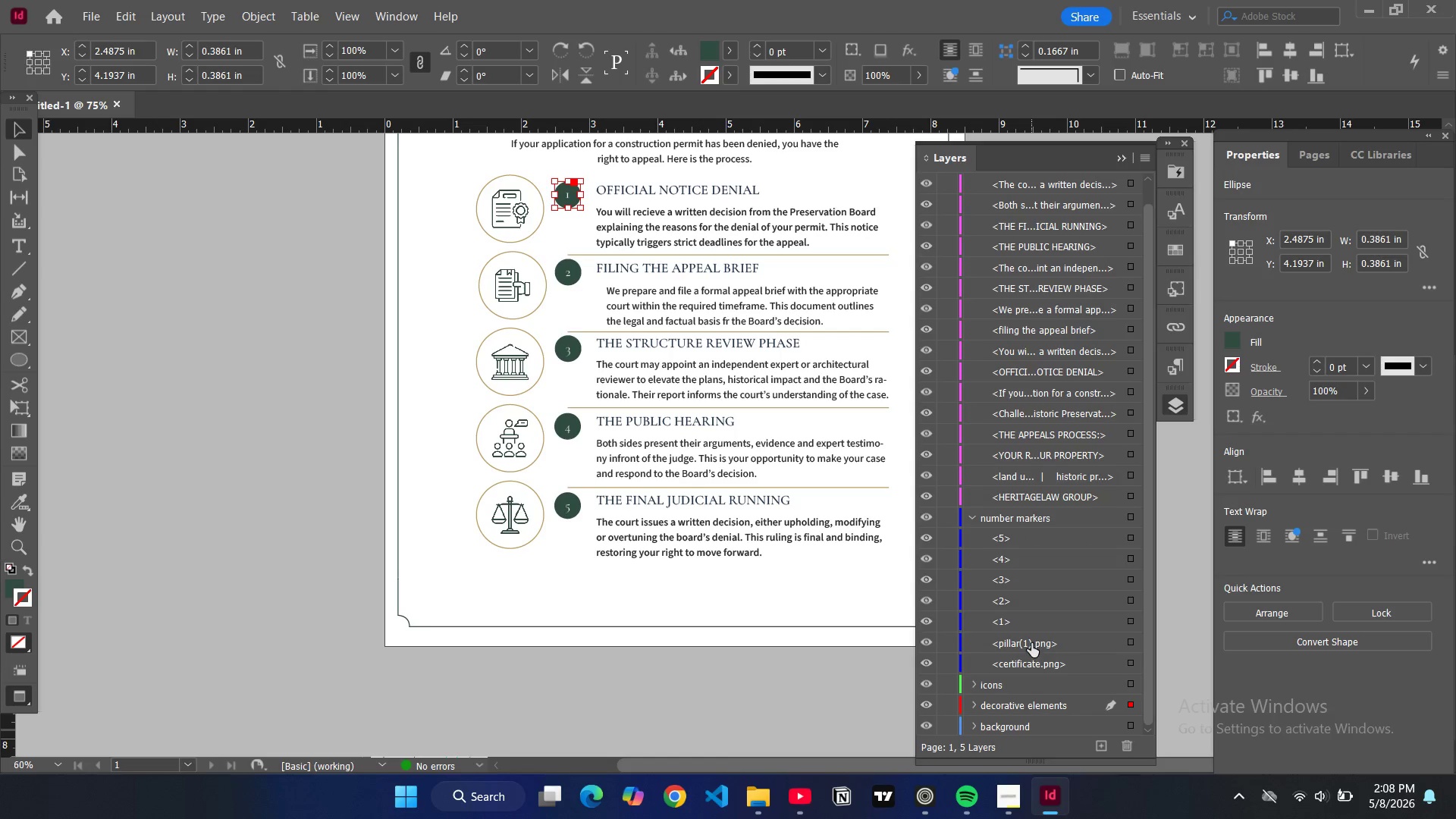 
left_click_drag(start_coordinate=[1031, 643], to_coordinate=[1009, 692])
 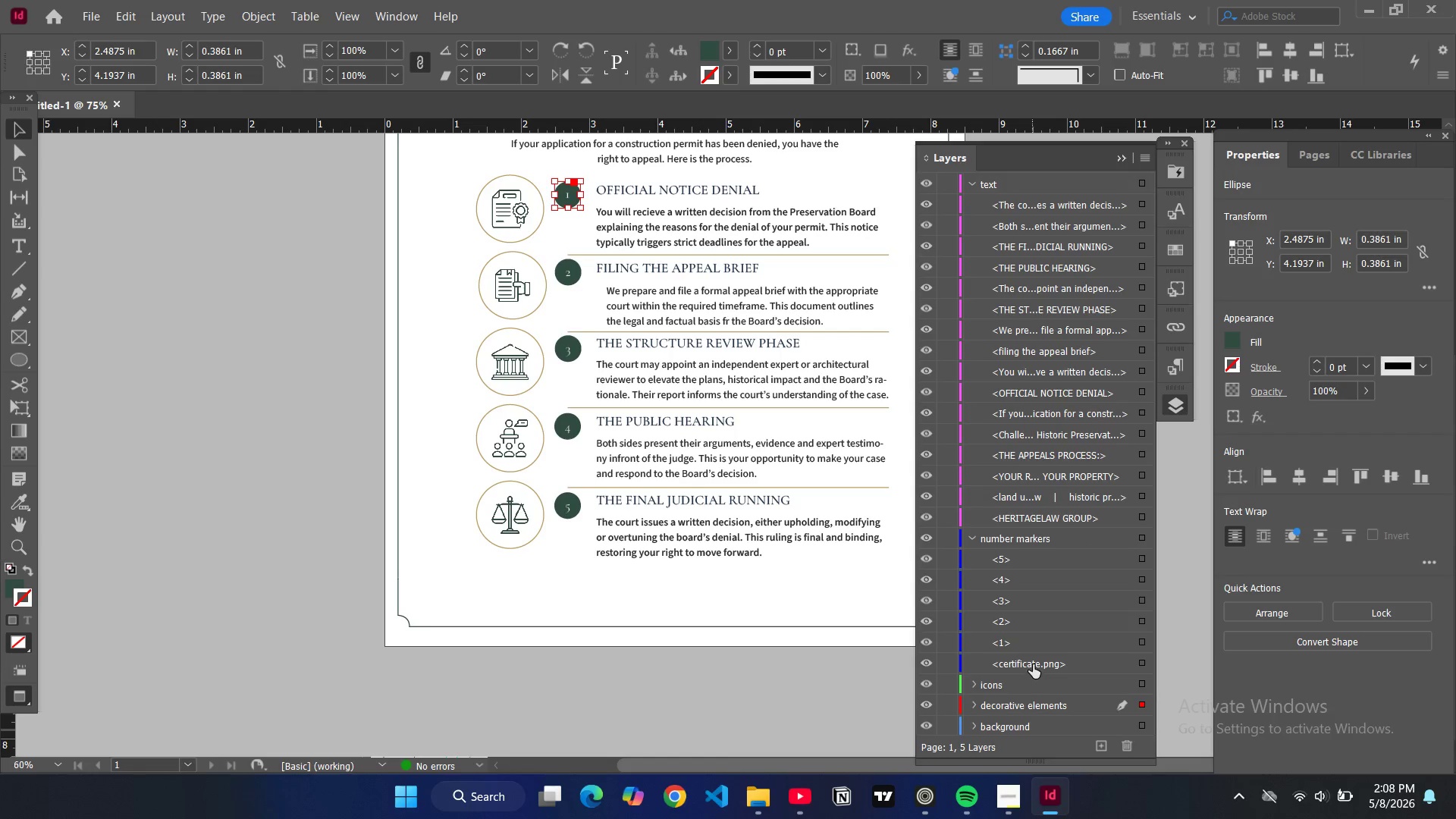 
left_click_drag(start_coordinate=[1033, 664], to_coordinate=[1021, 700])
 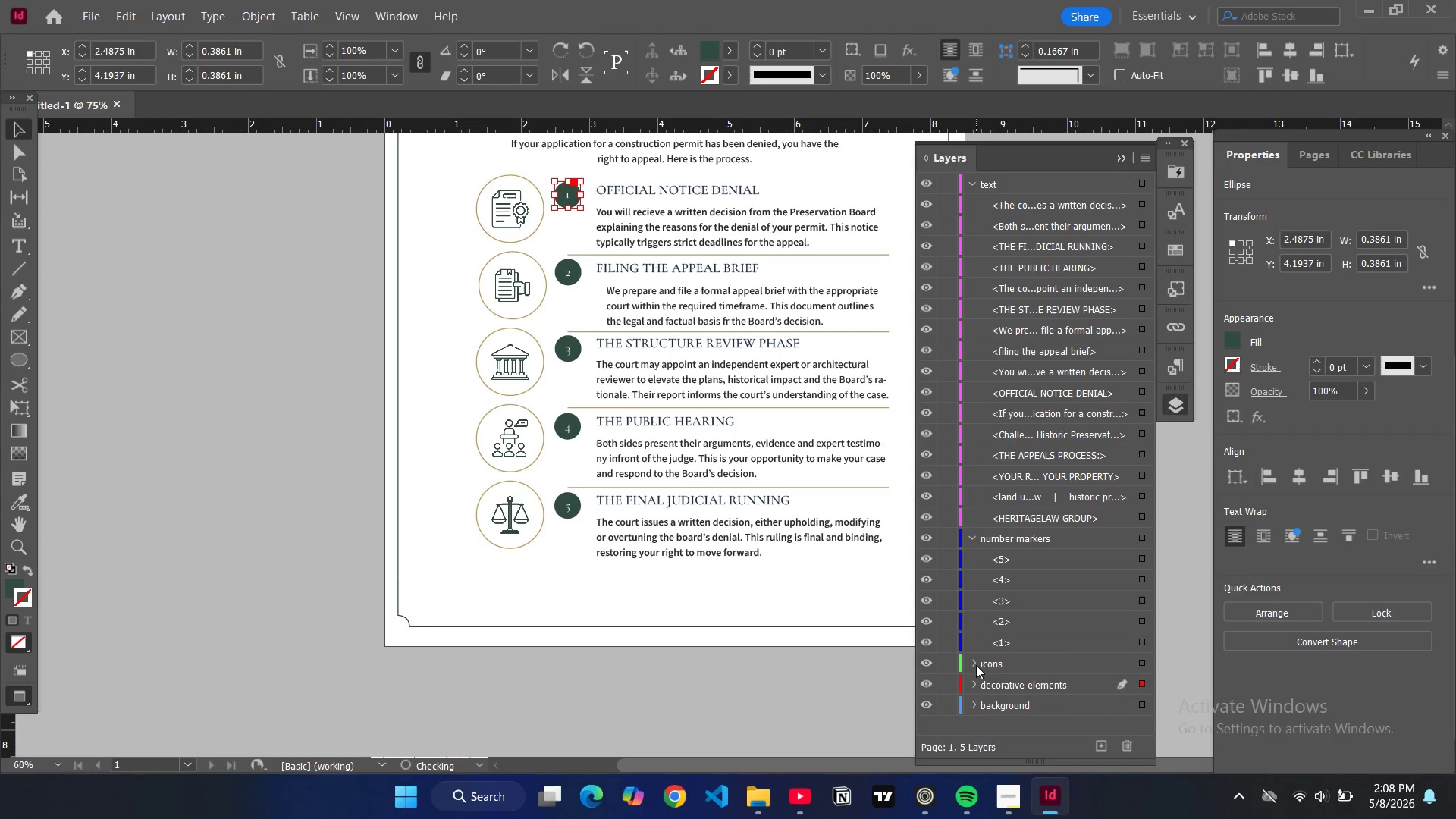 
left_click([974, 664])
 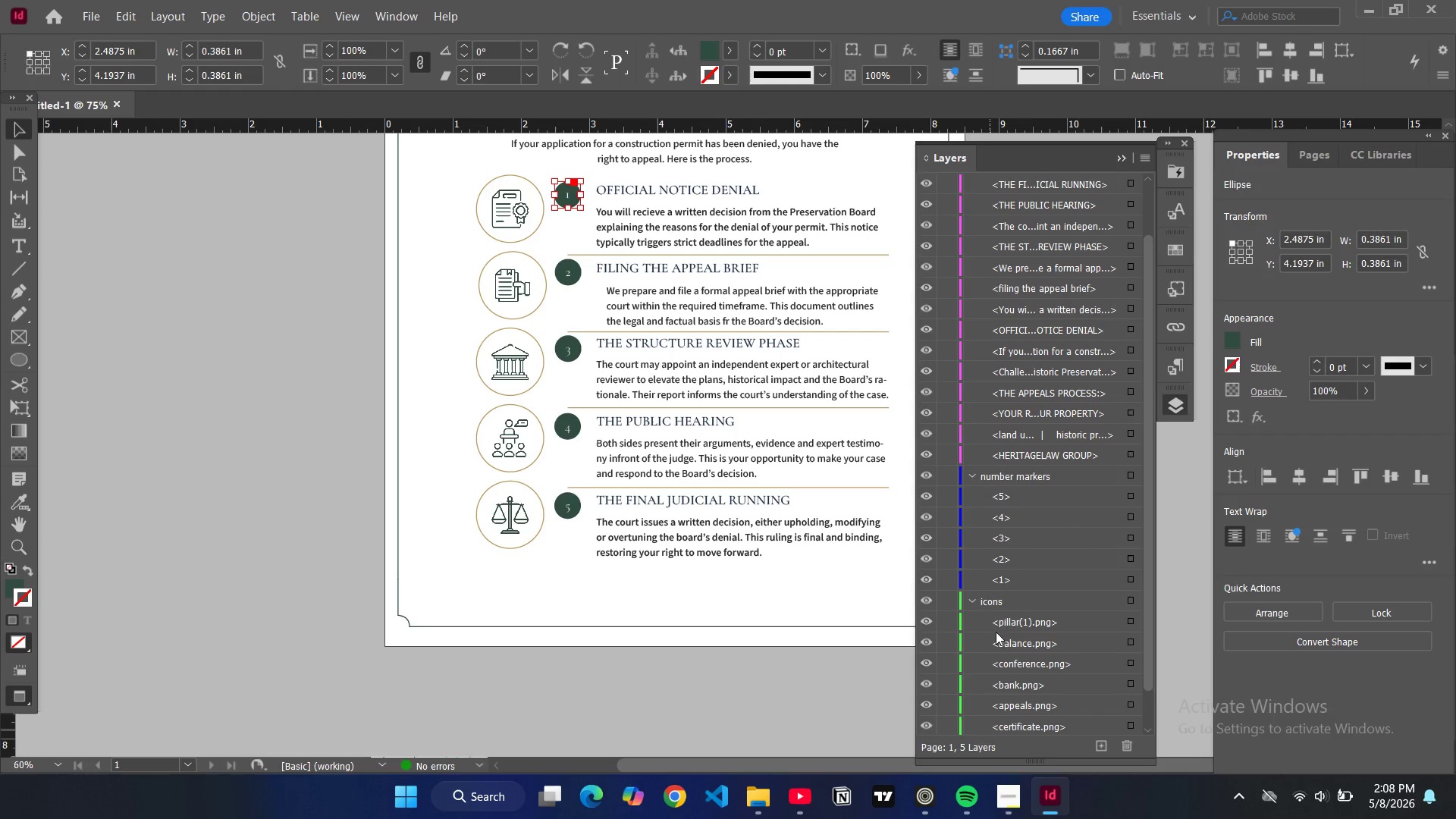 
scroll: coordinate [999, 625], scroll_direction: down, amount: 2.0
 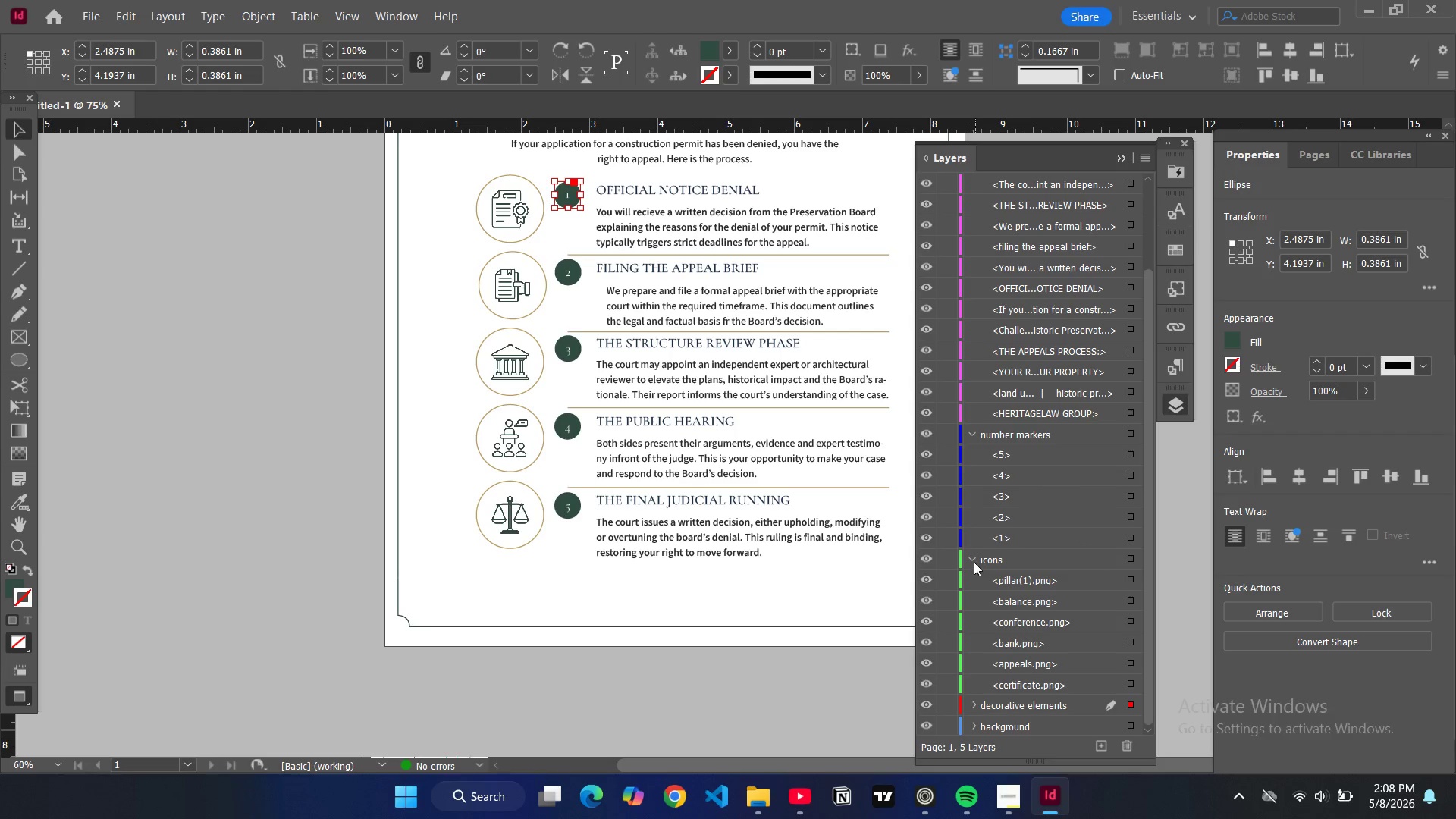 
left_click([973, 558])
 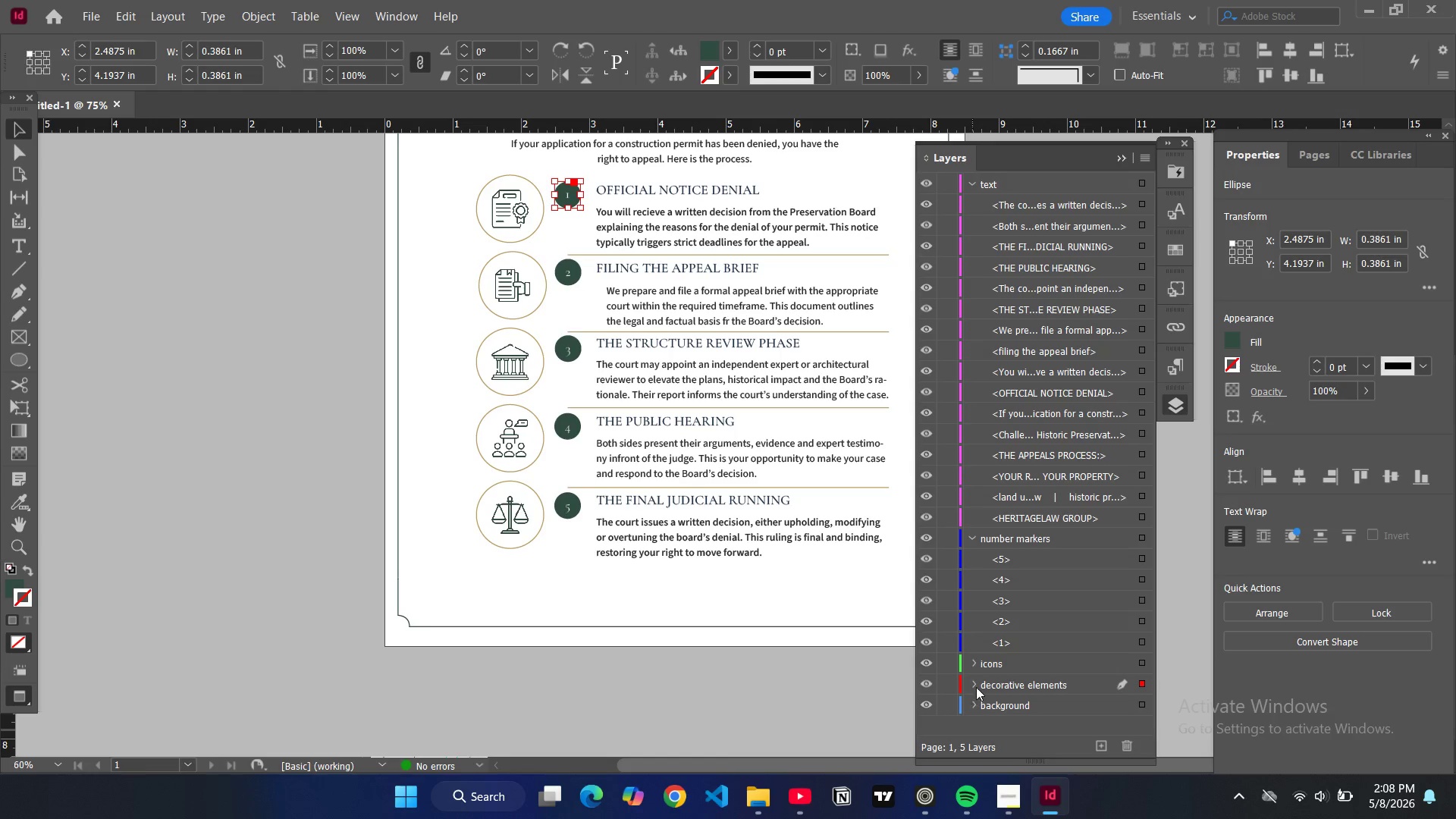 
left_click([974, 686])
 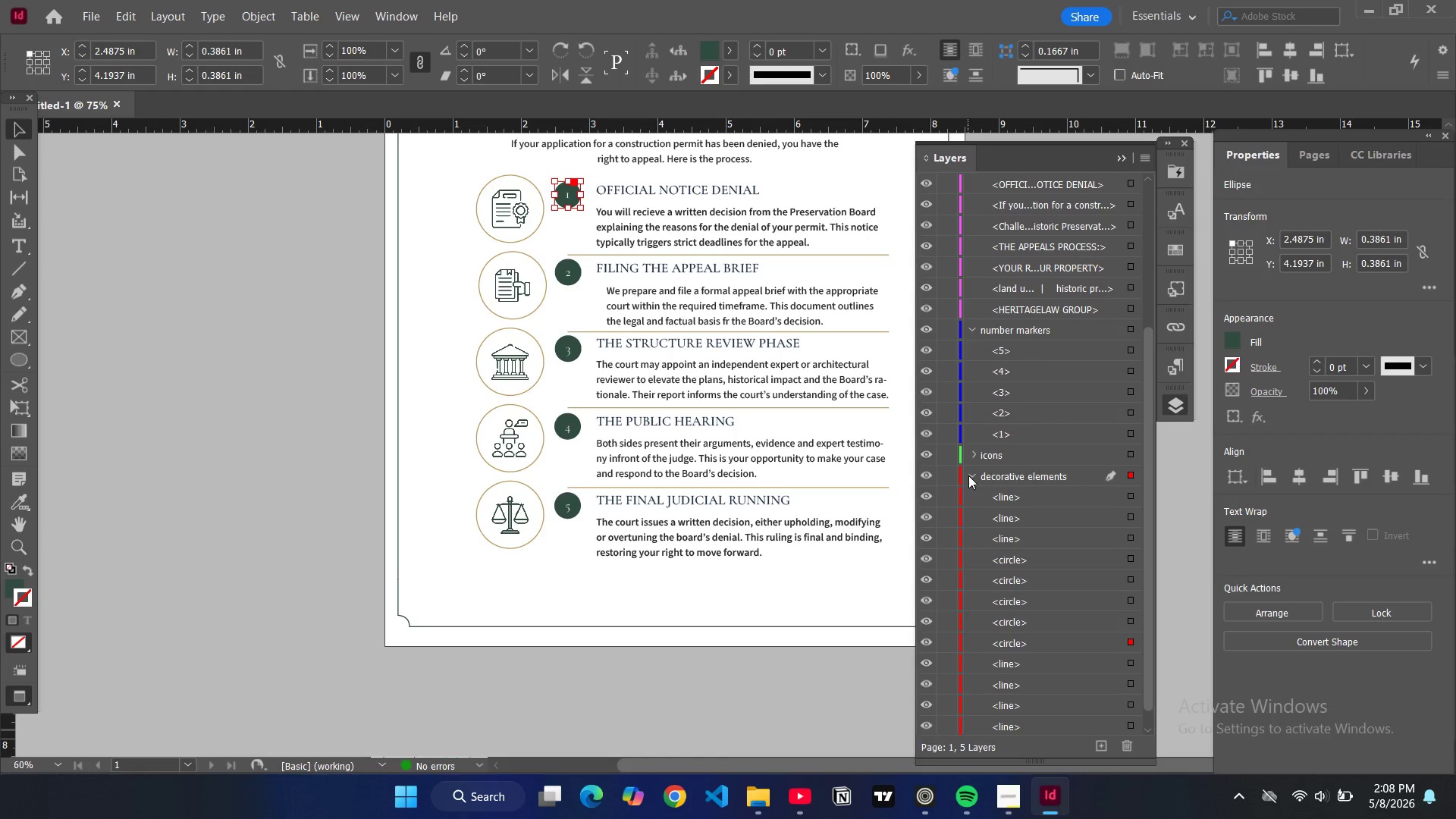 
left_click([969, 475])
 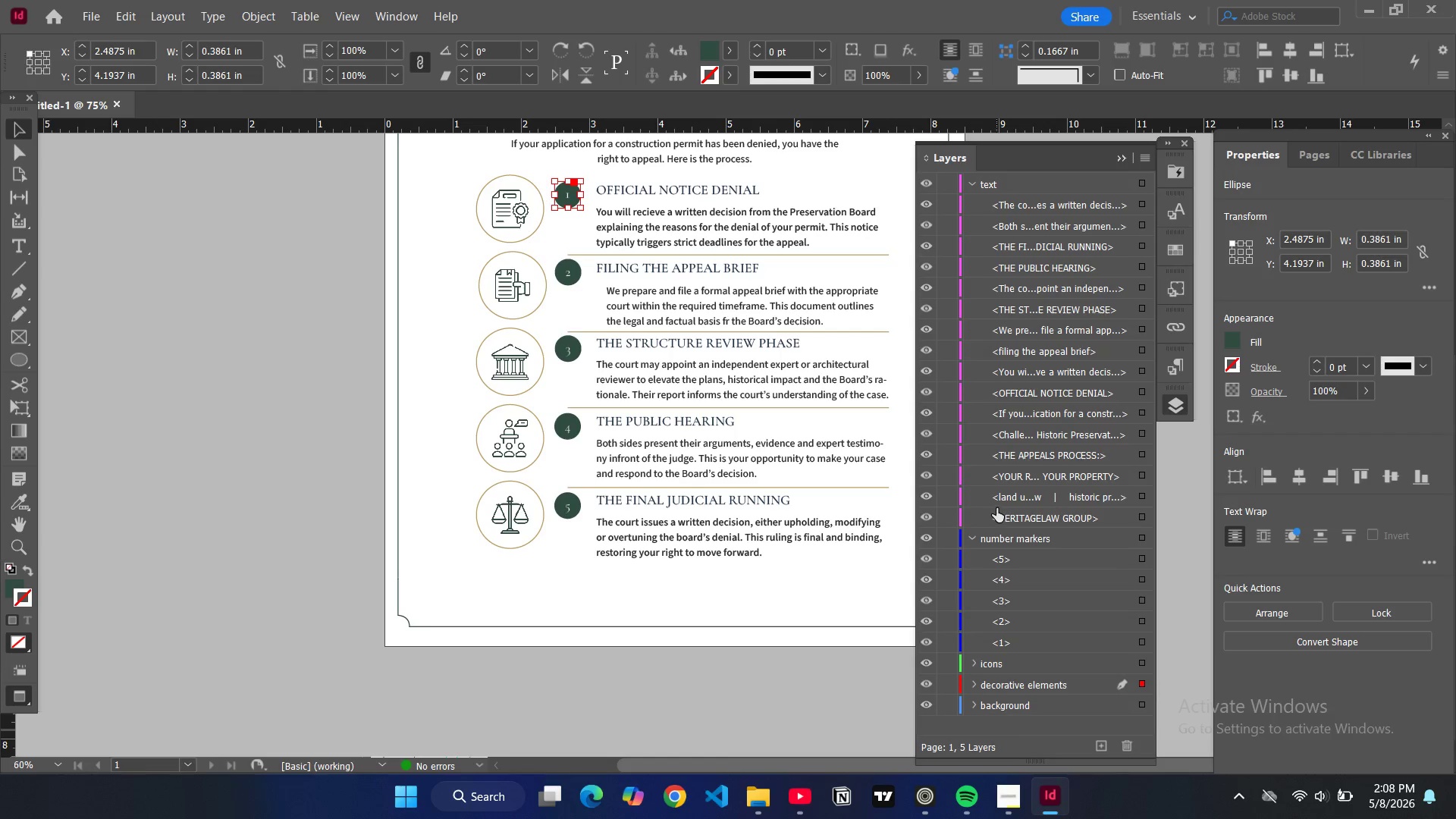 
scroll: coordinate [420, 375], scroll_direction: up, amount: 11.0
 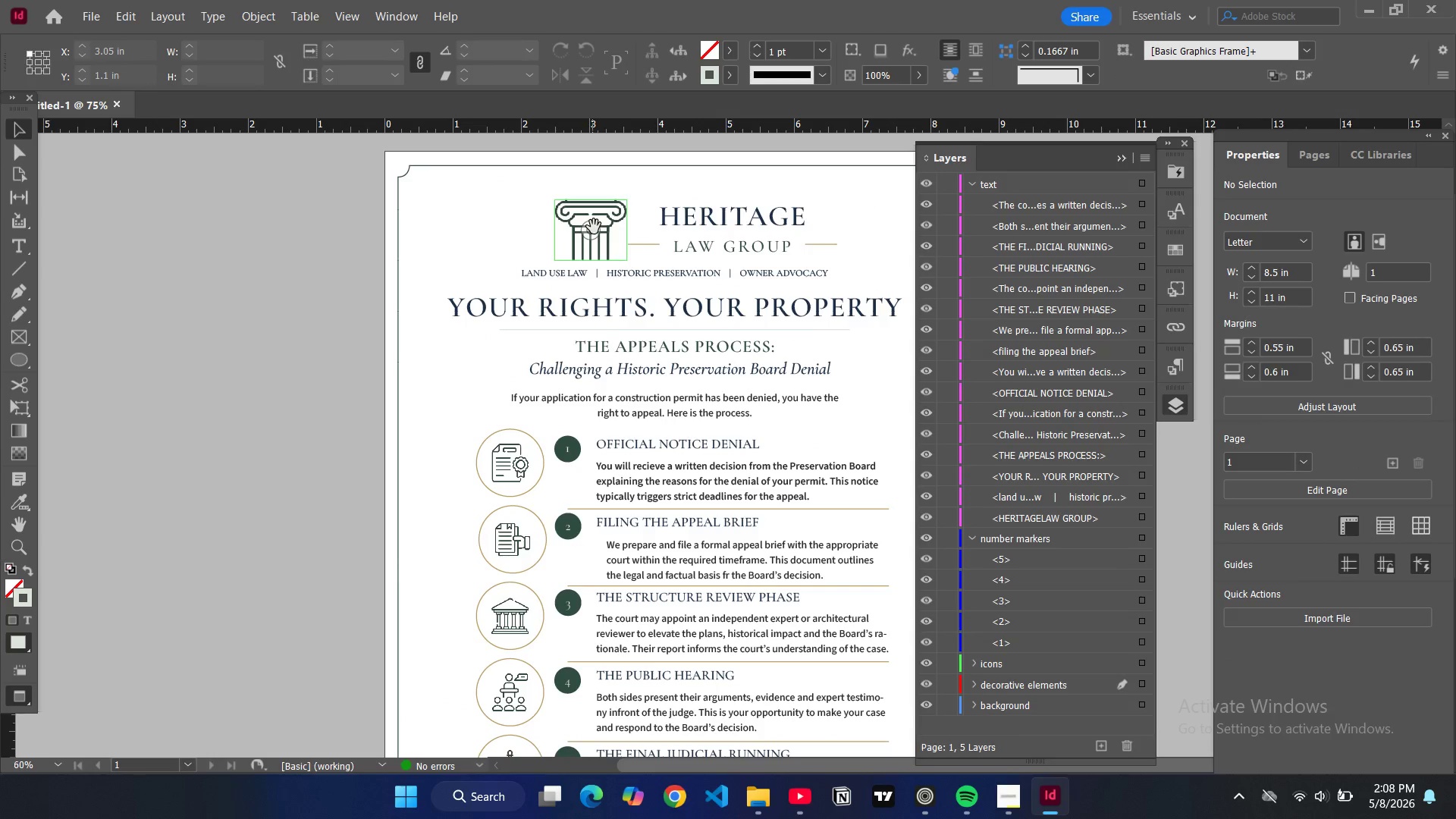 
left_click([595, 234])
 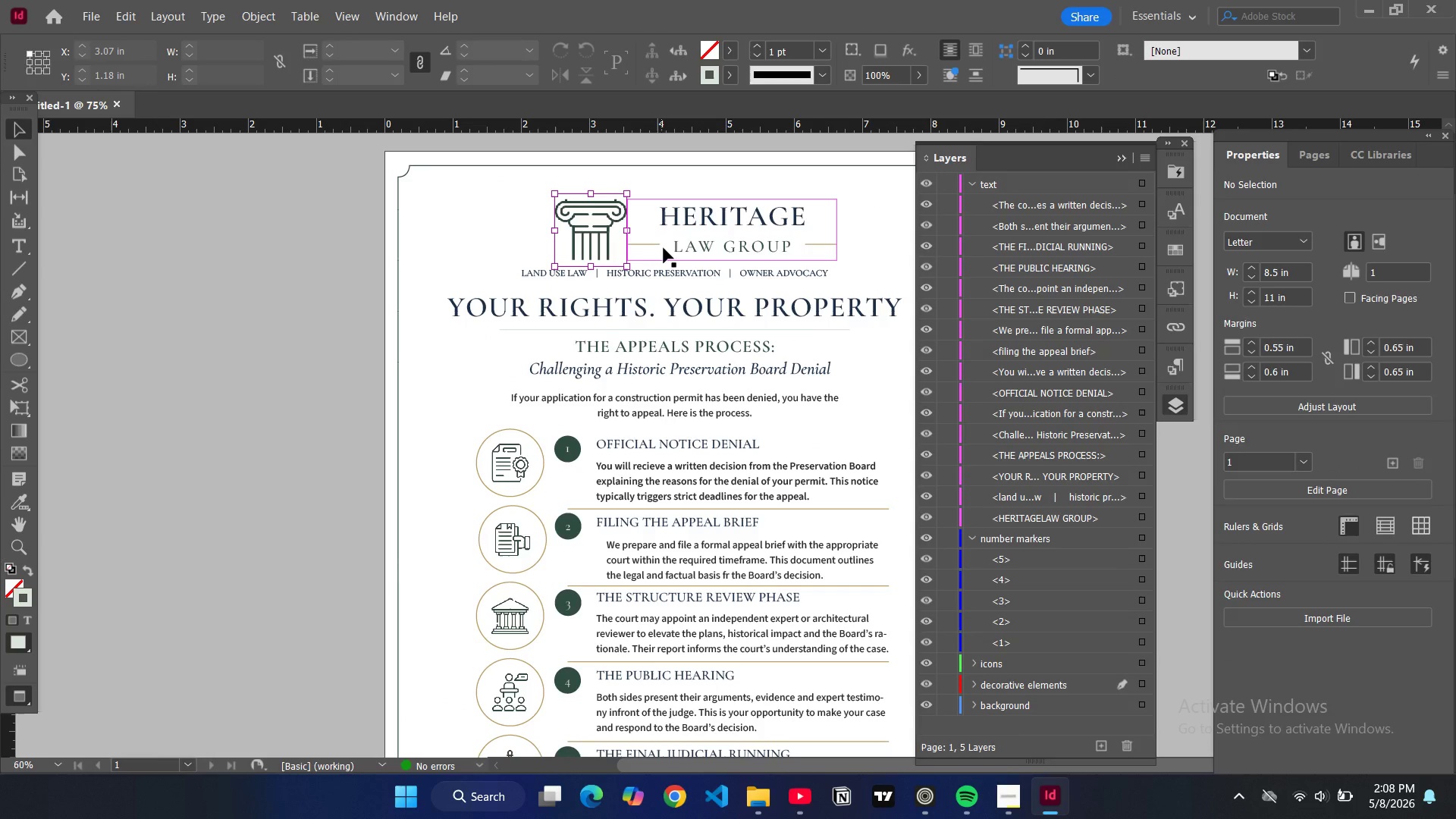 
hold_key(key=ControlLeft, duration=4.42)
 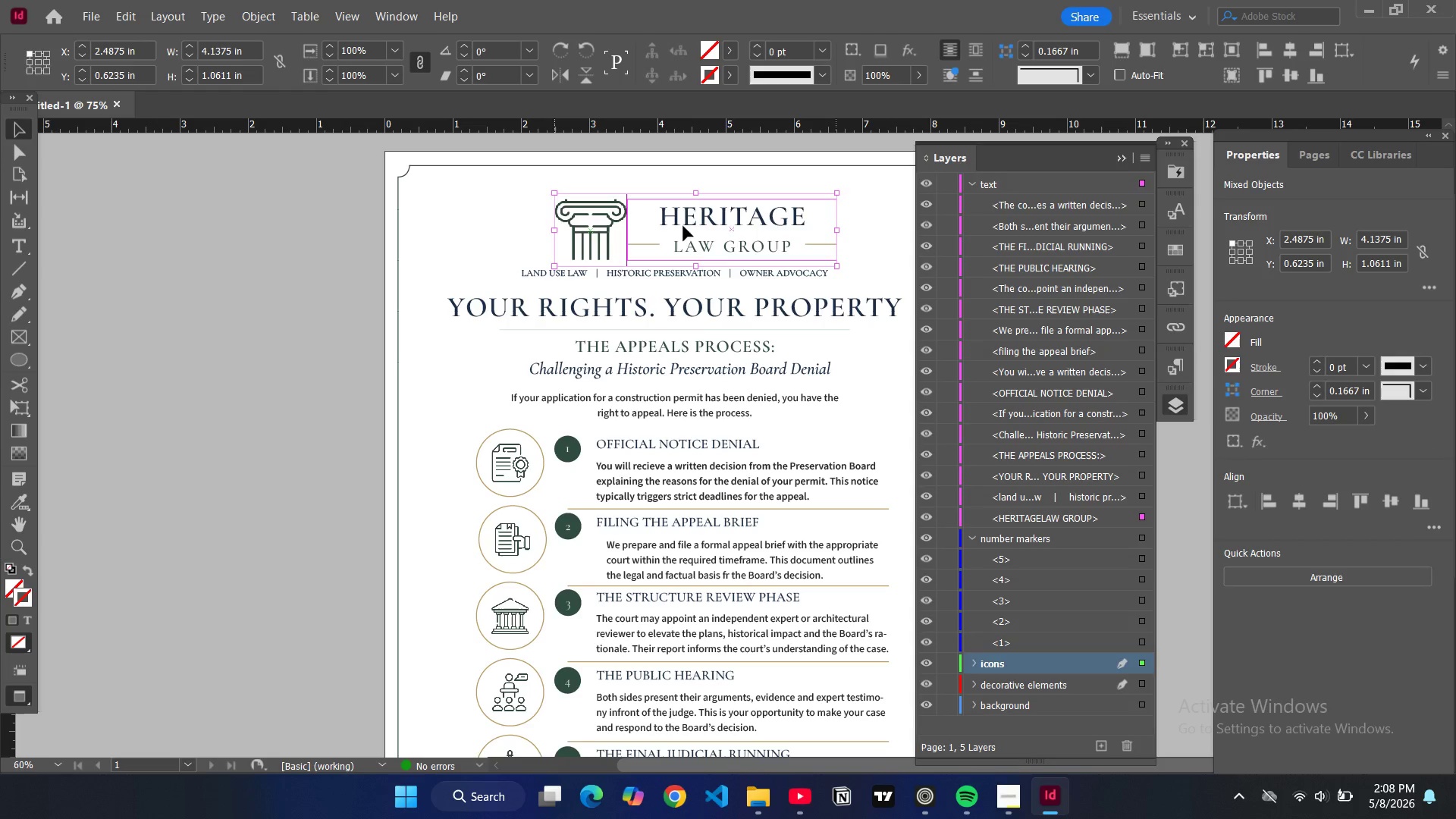 
hold_key(key=ShiftLeft, duration=1.53)
 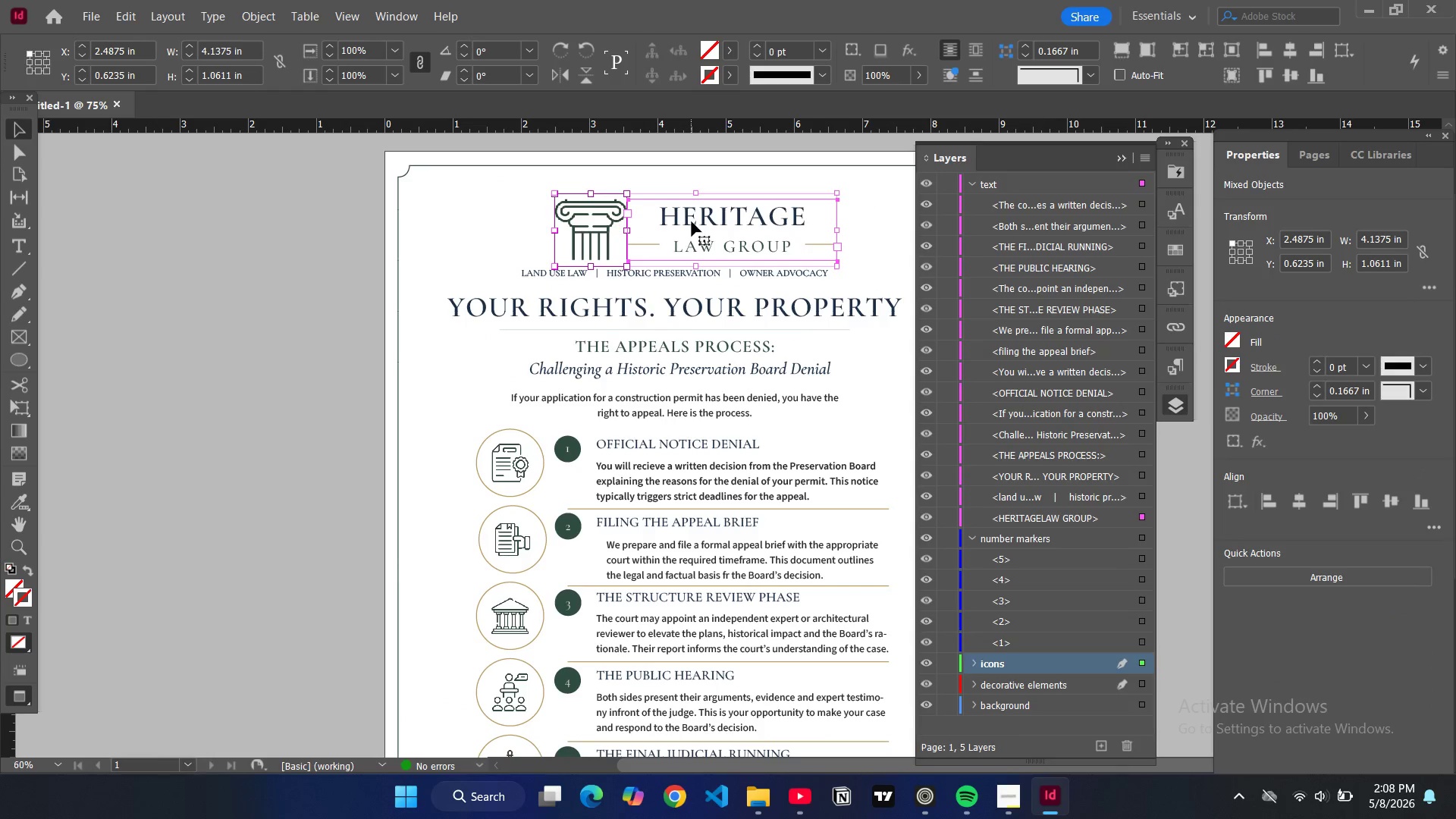 
hold_key(key=ShiftLeft, duration=1.52)
left_click([692, 221])
 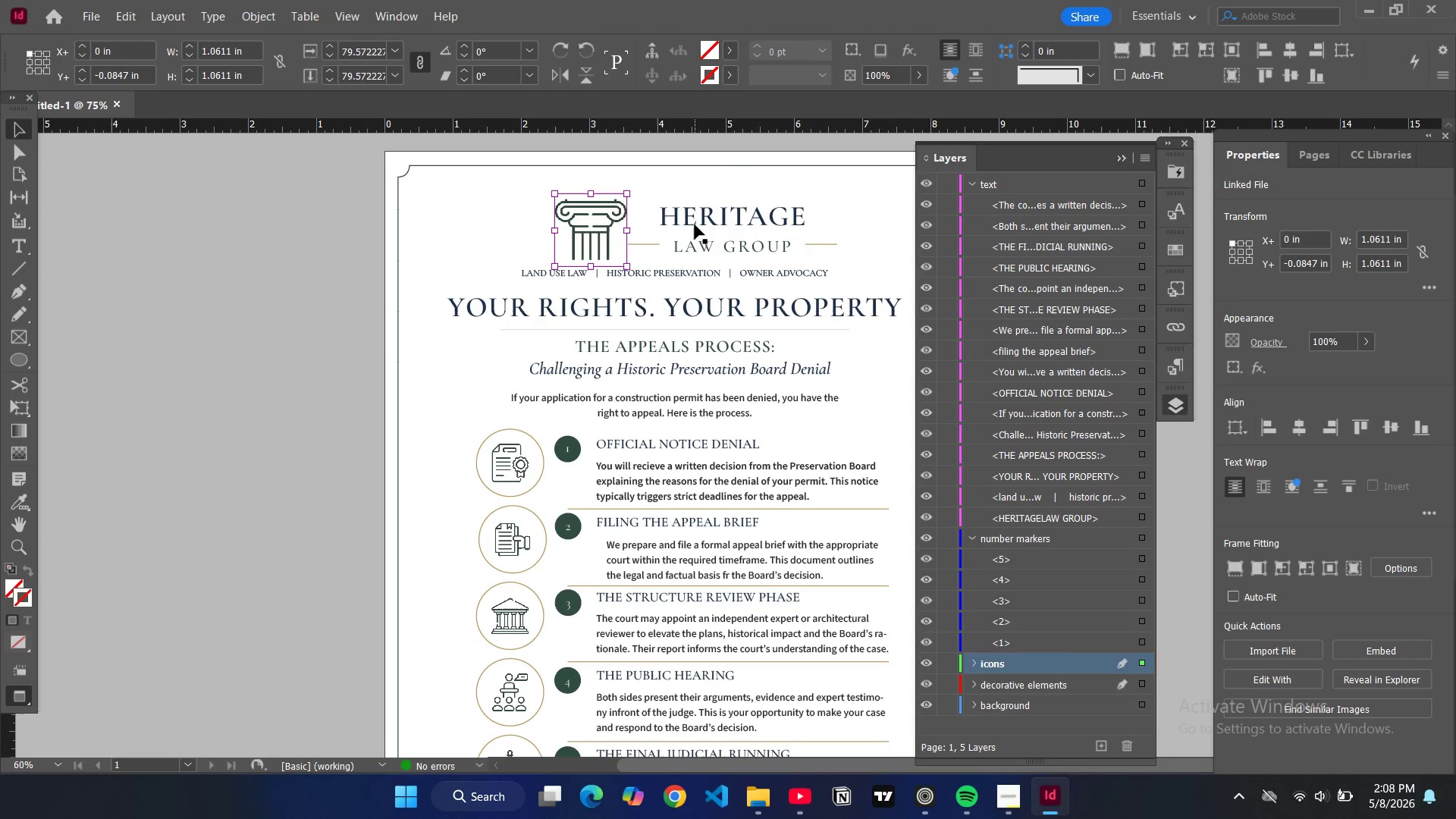 
left_click([695, 224])
 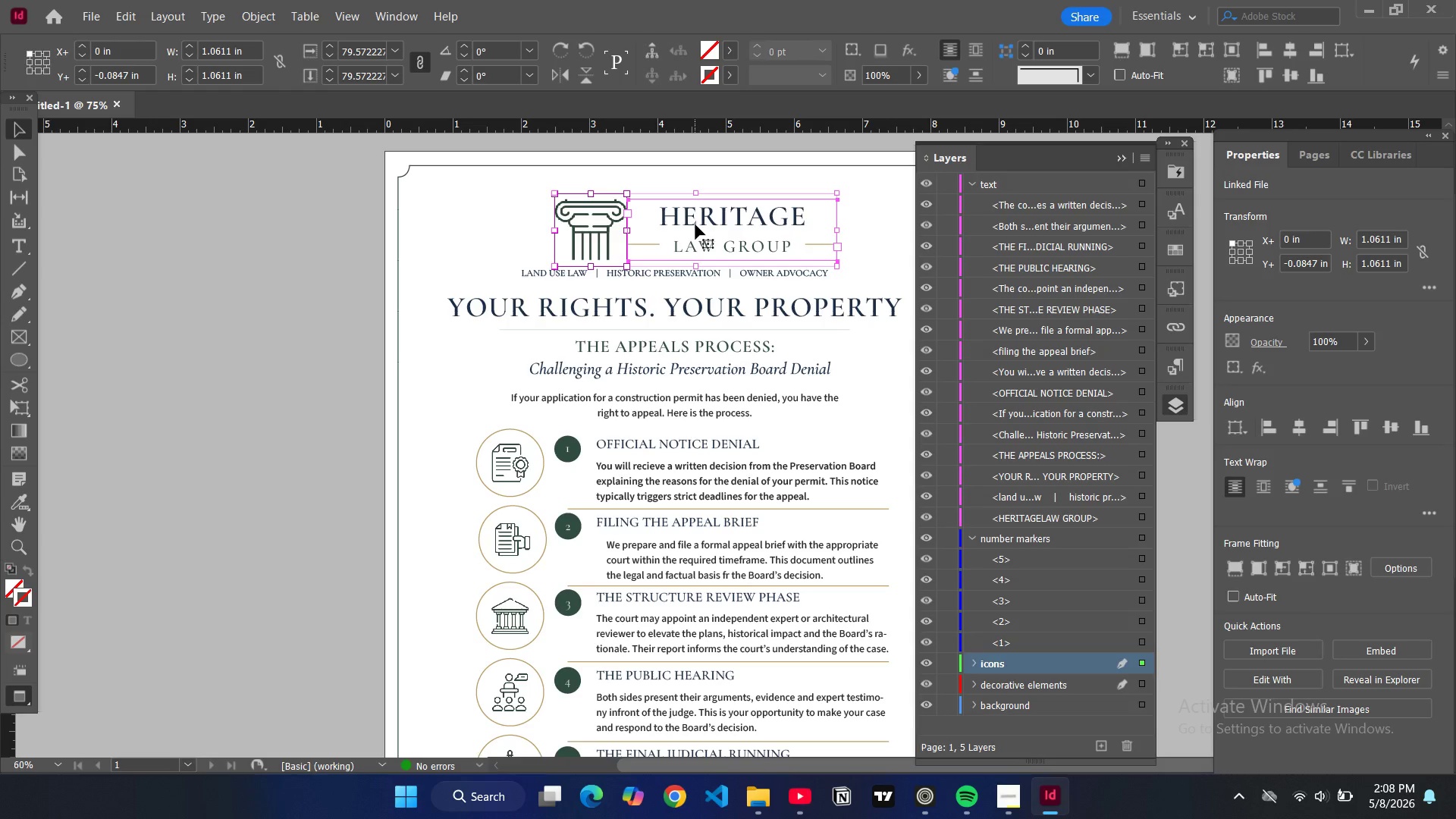 
hold_key(key=ShiftLeft, duration=1.12)
 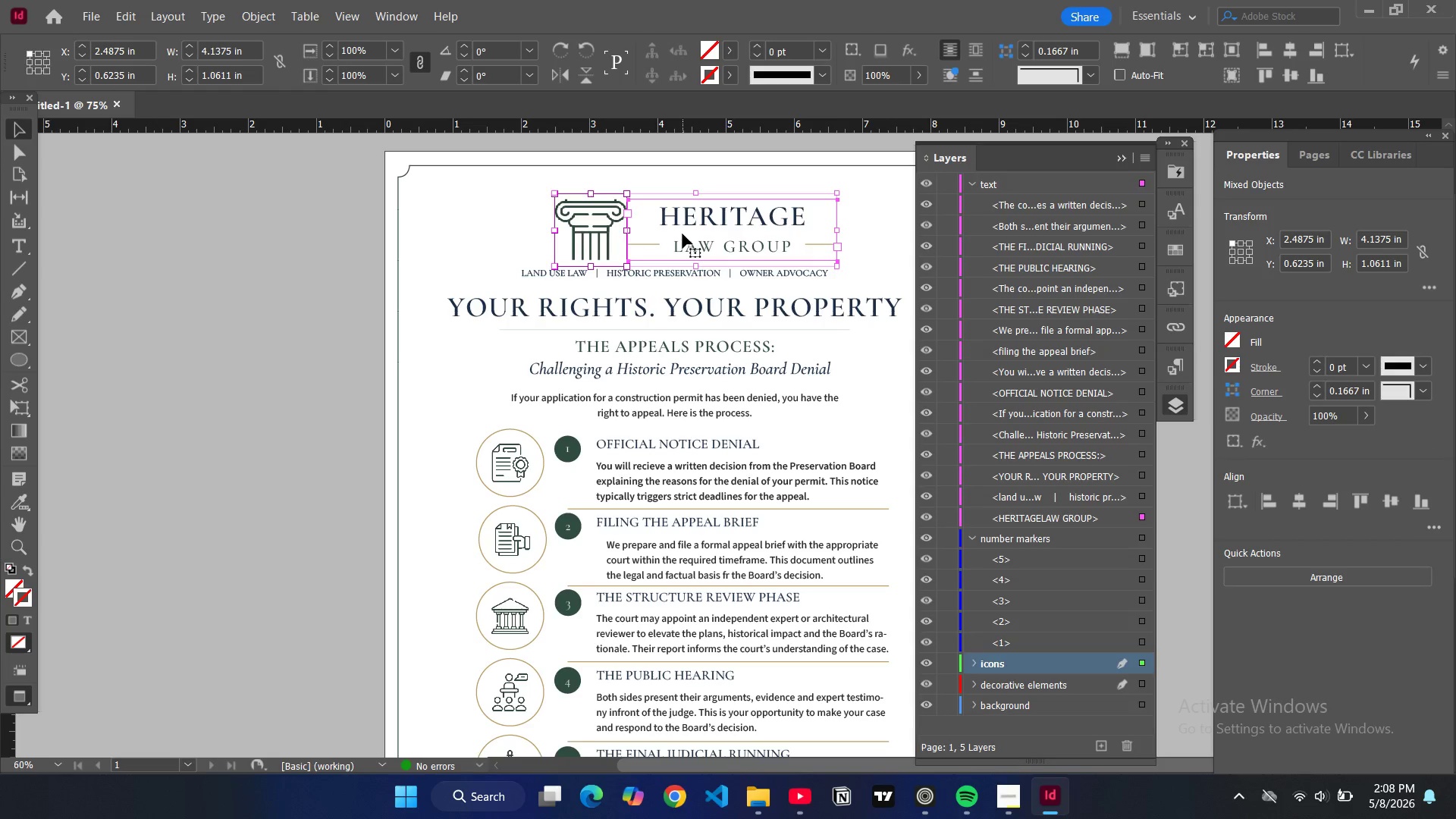 
left_click_drag(start_coordinate=[682, 234], to_coordinate=[690, 215])
 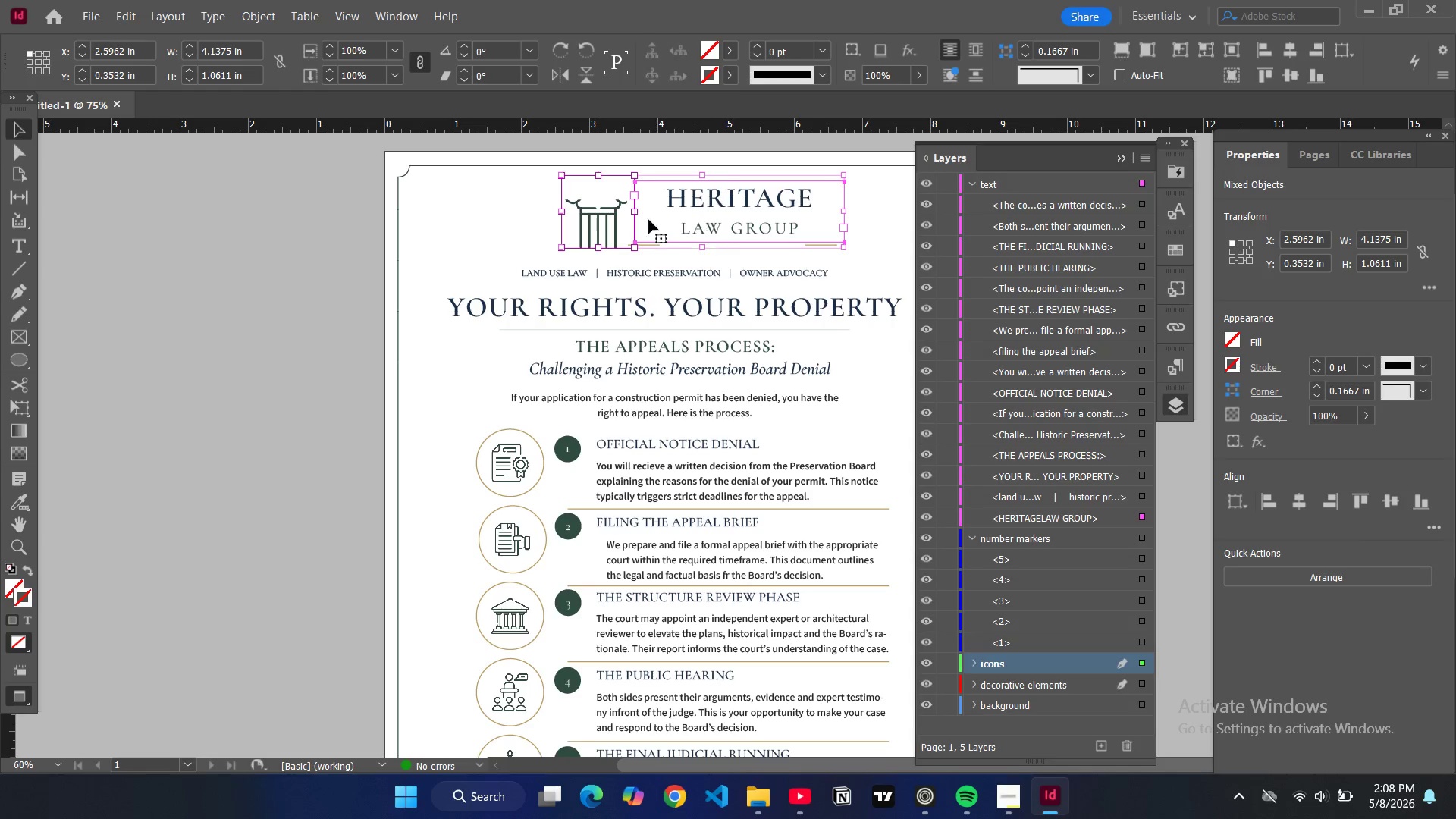 
left_click([609, 222])
 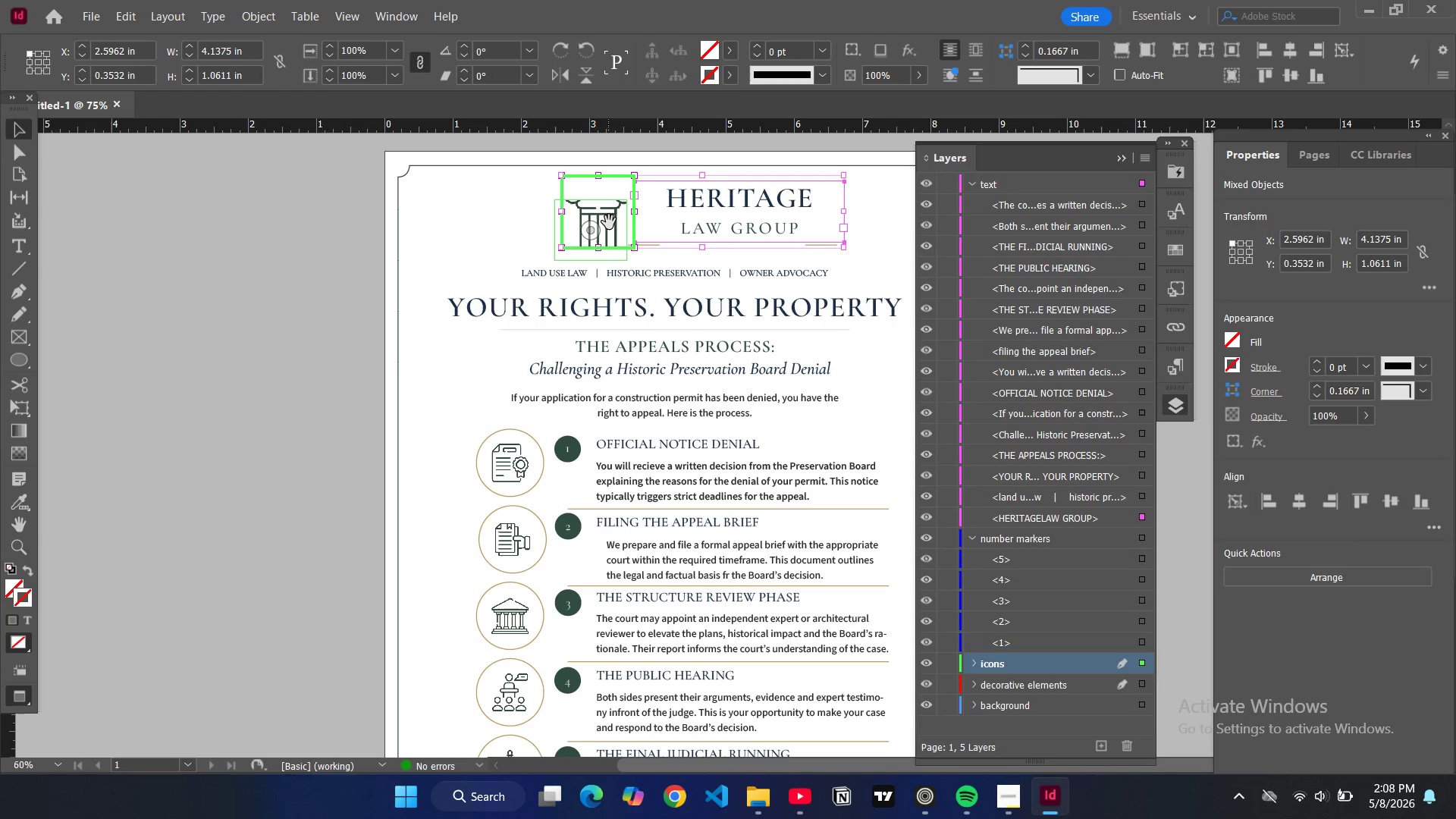 
hold_key(key=ShiftLeft, duration=1.53)
 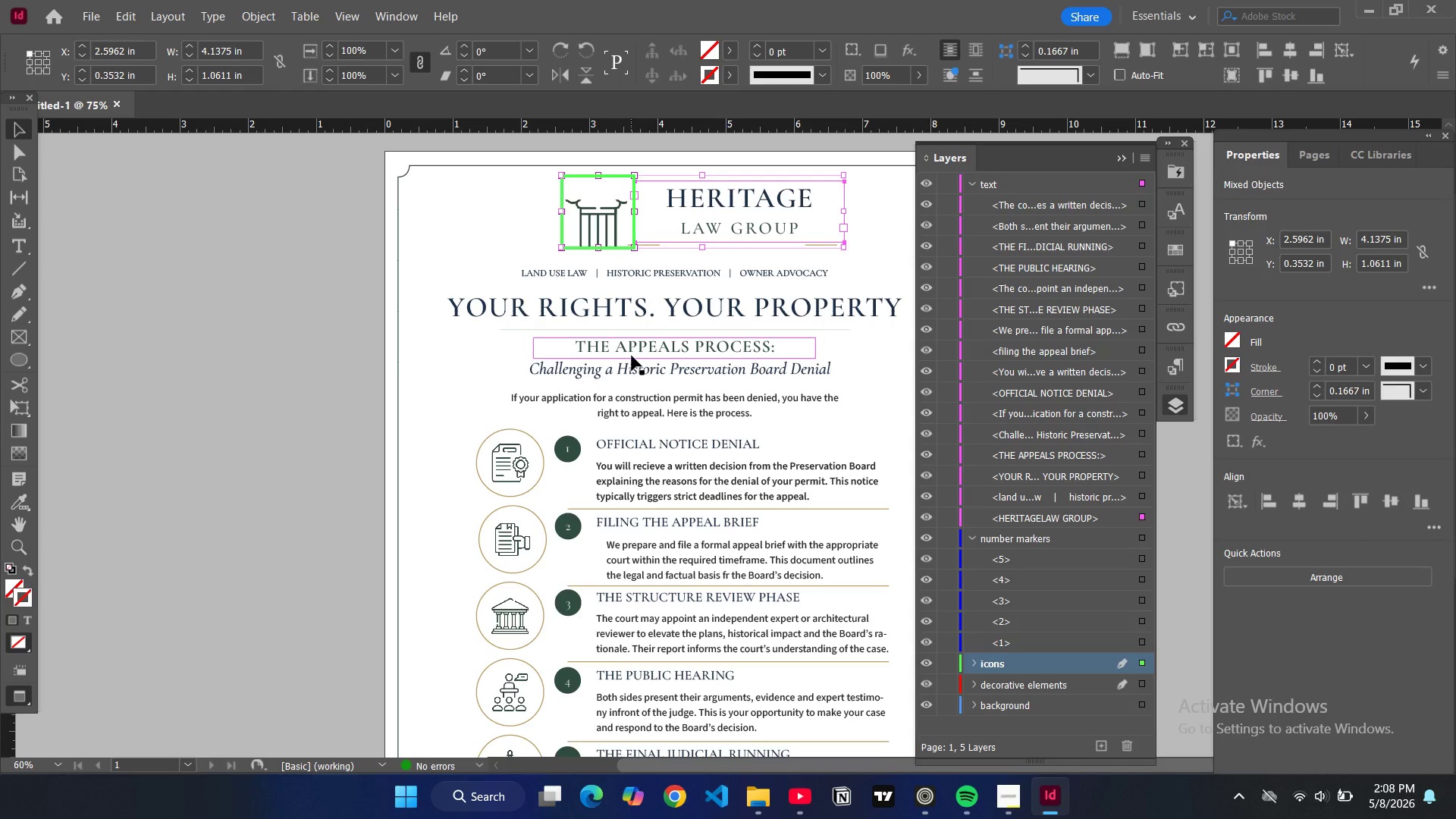 
key(Alt+Control+Shift+C)
 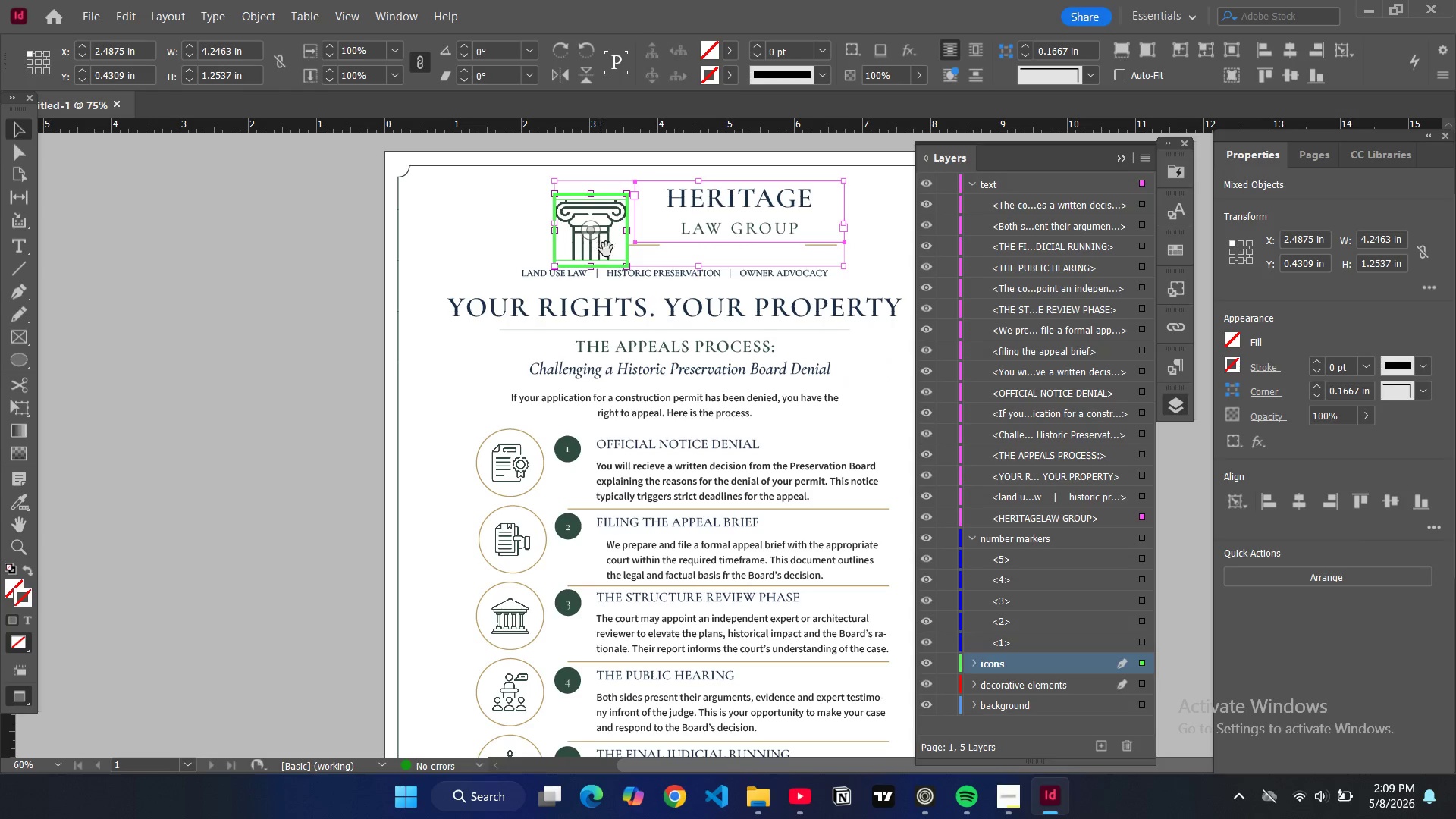 
key(Control+Z)
 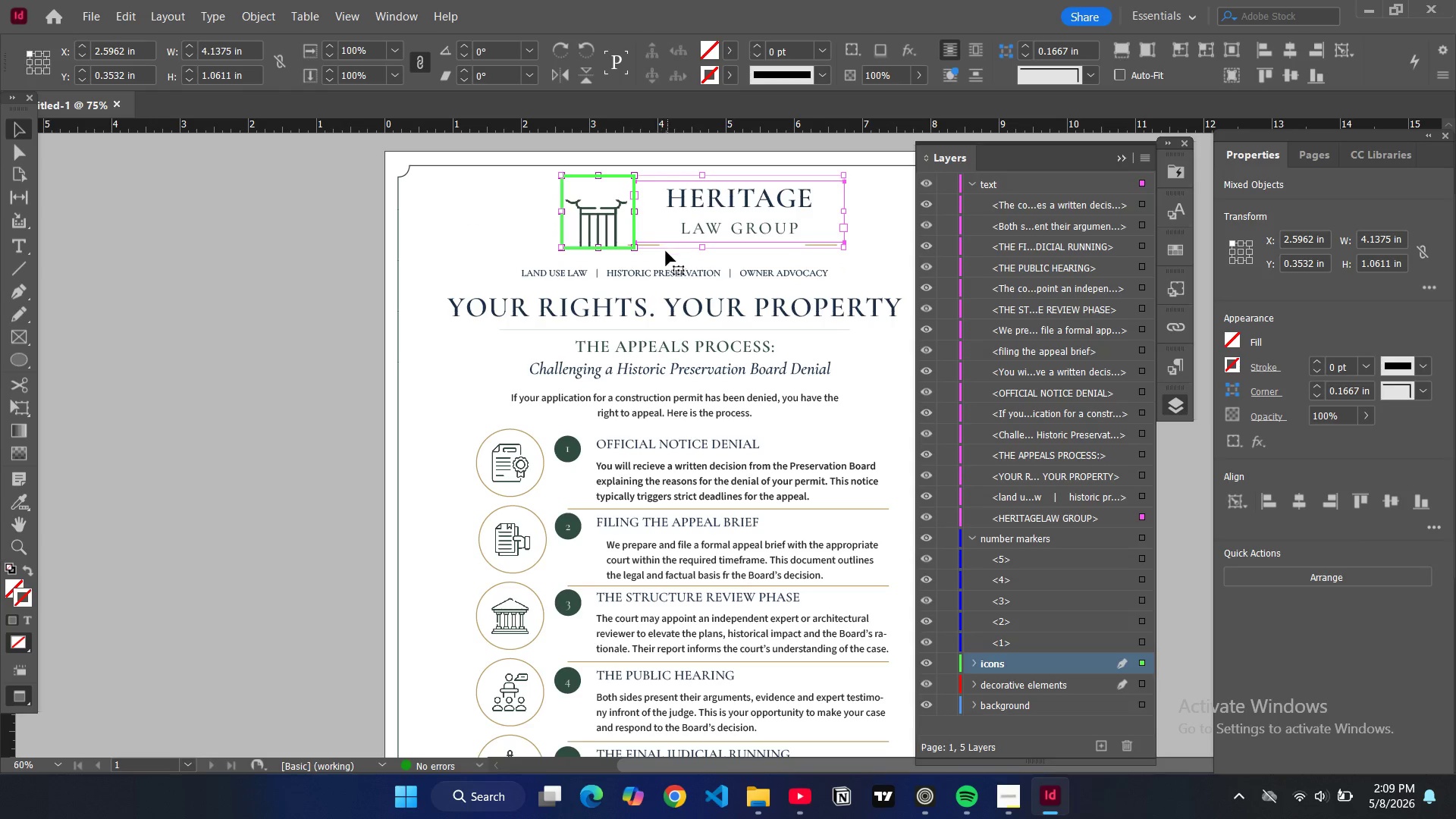 
left_click([660, 252])
 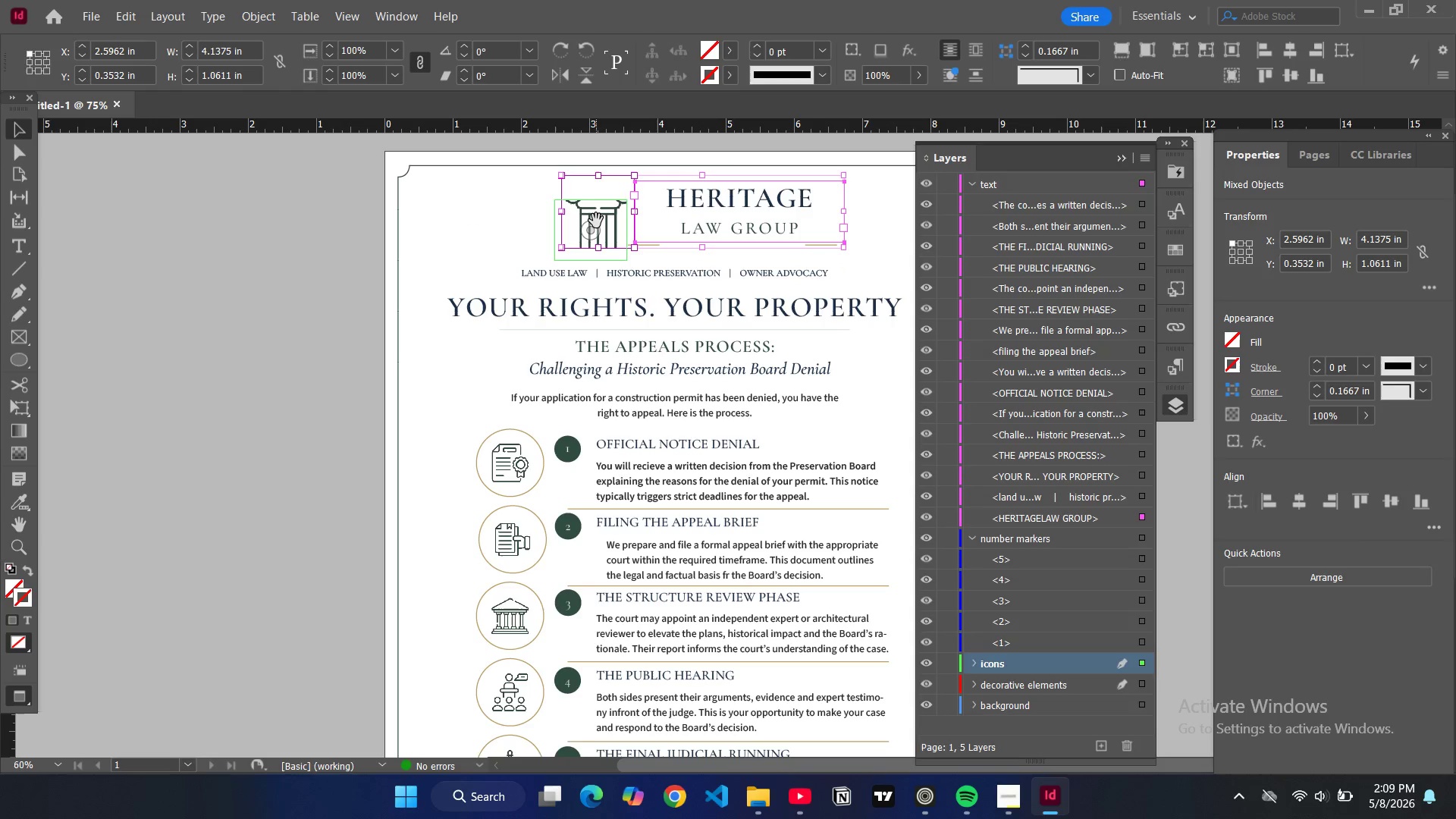 
double_click([596, 221])
 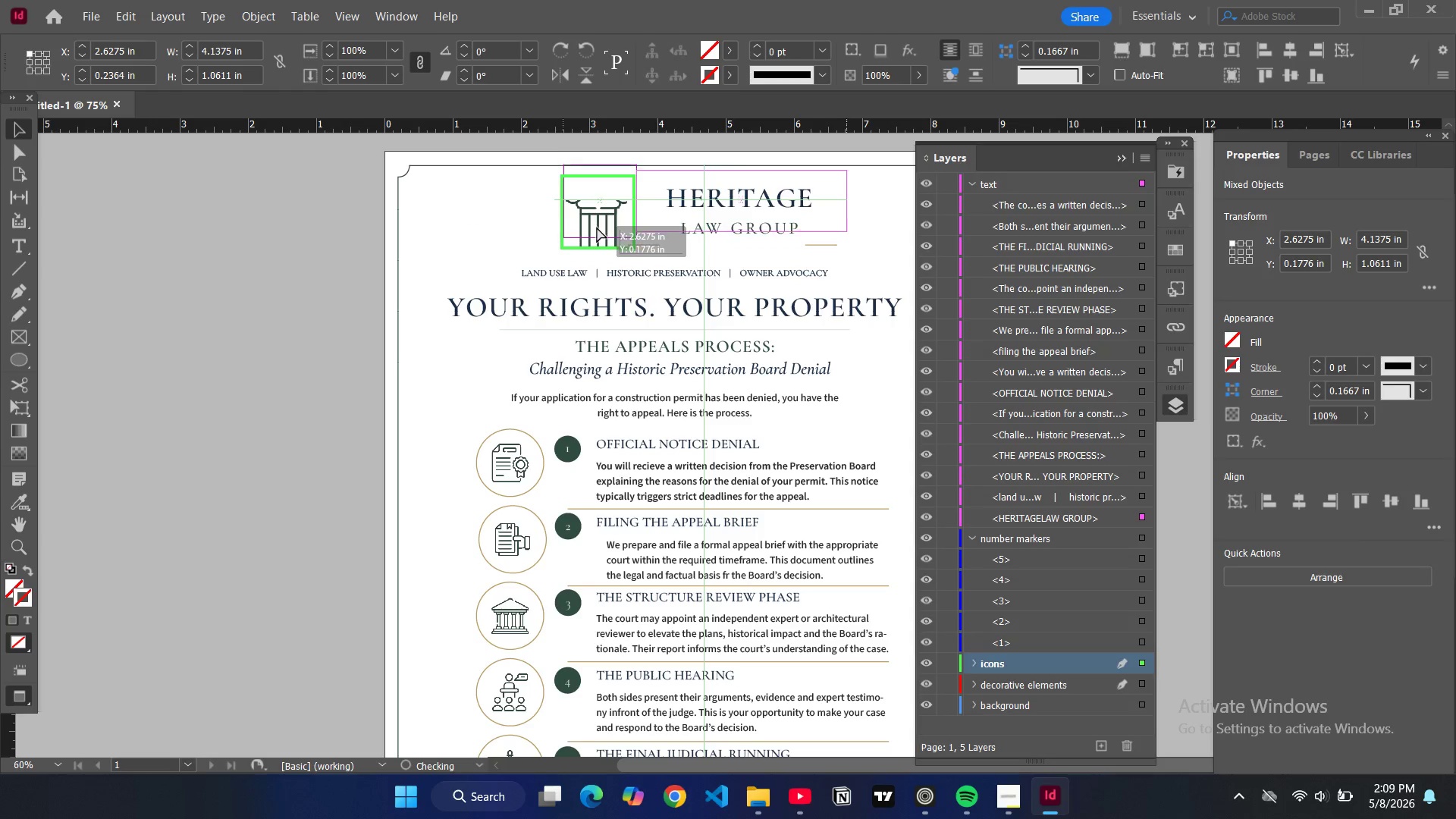 
key(Control+Z)
 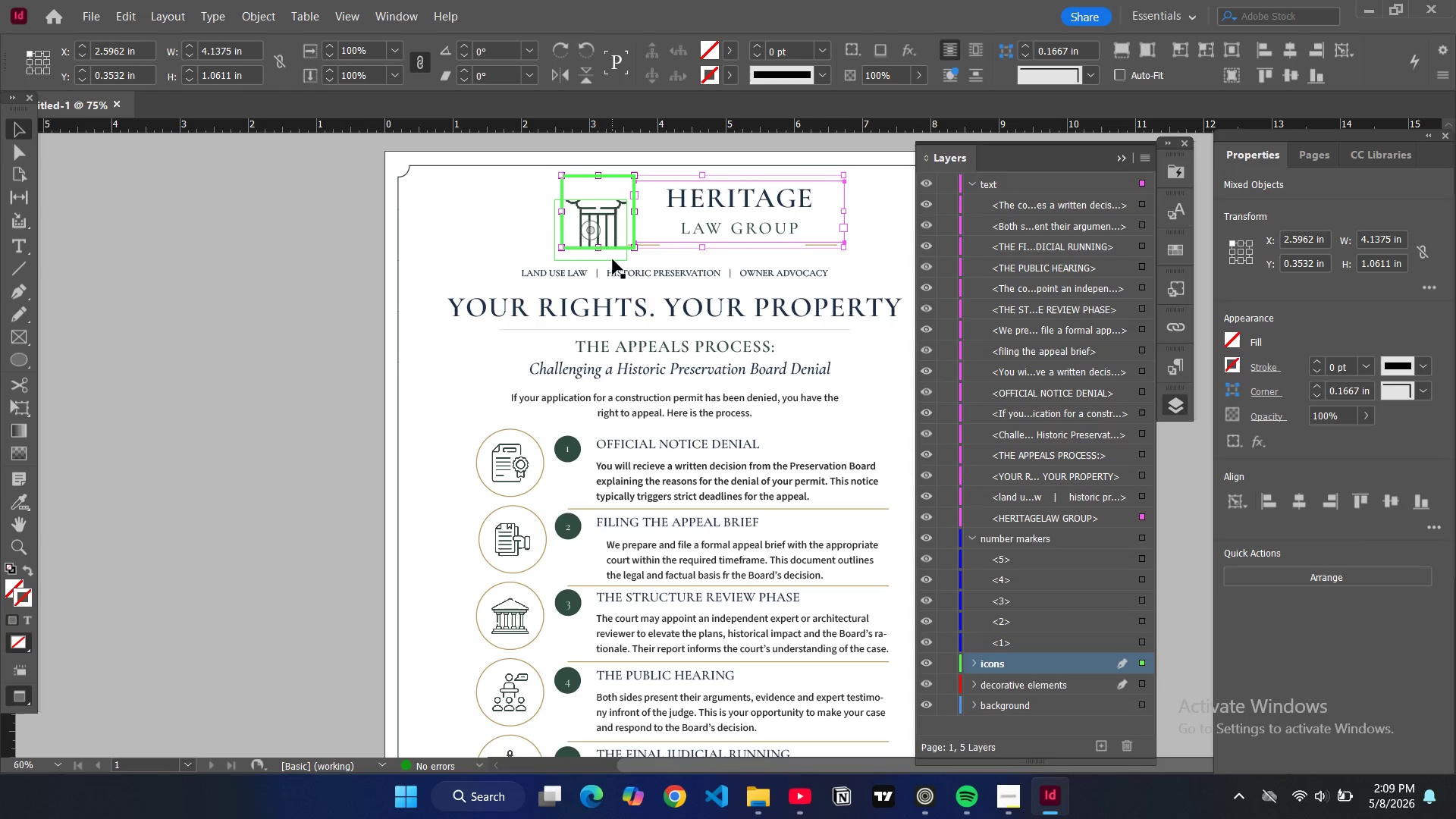 
left_click([613, 259])
 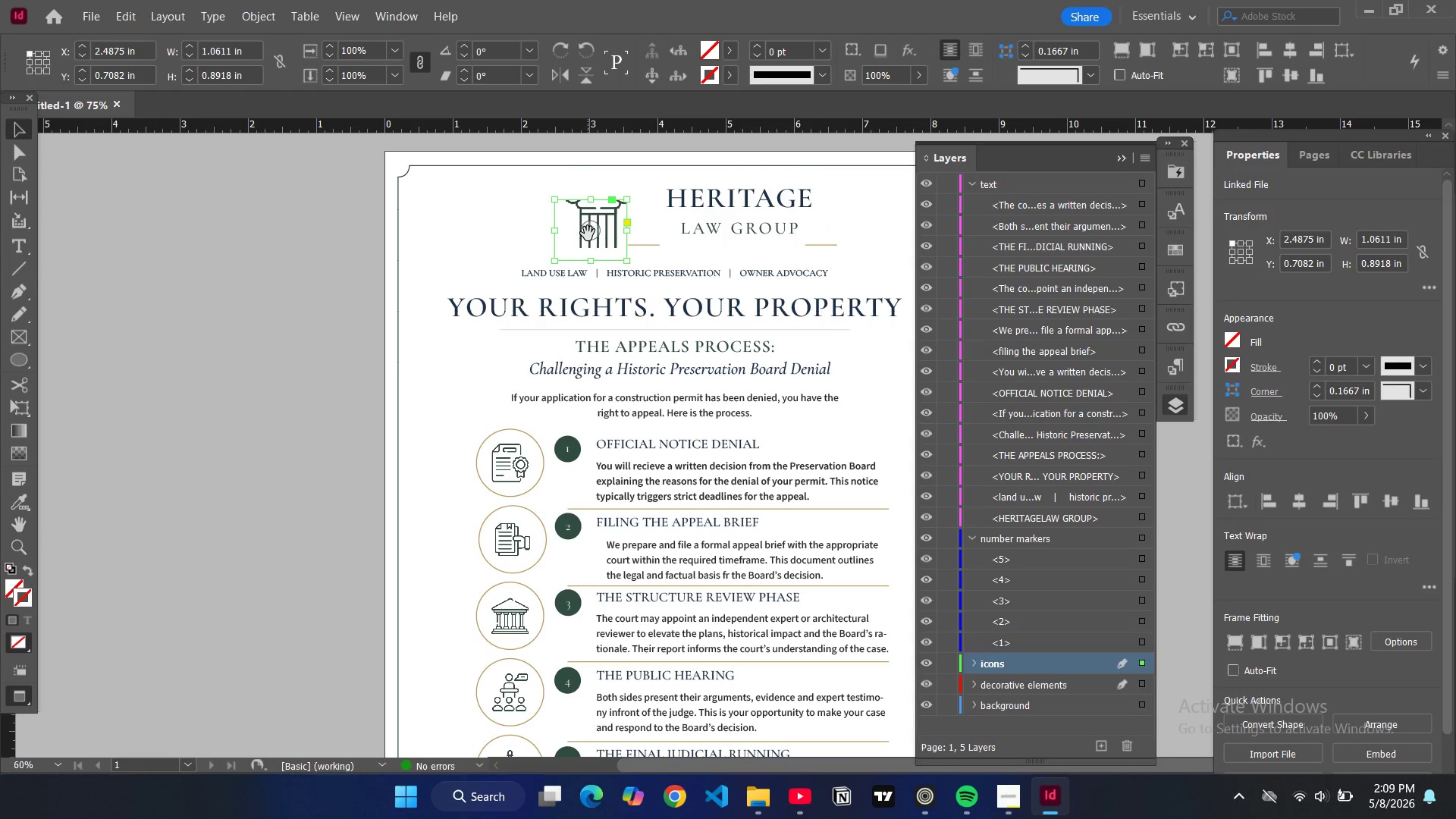 
left_click_drag(start_coordinate=[588, 234], to_coordinate=[592, 234])
 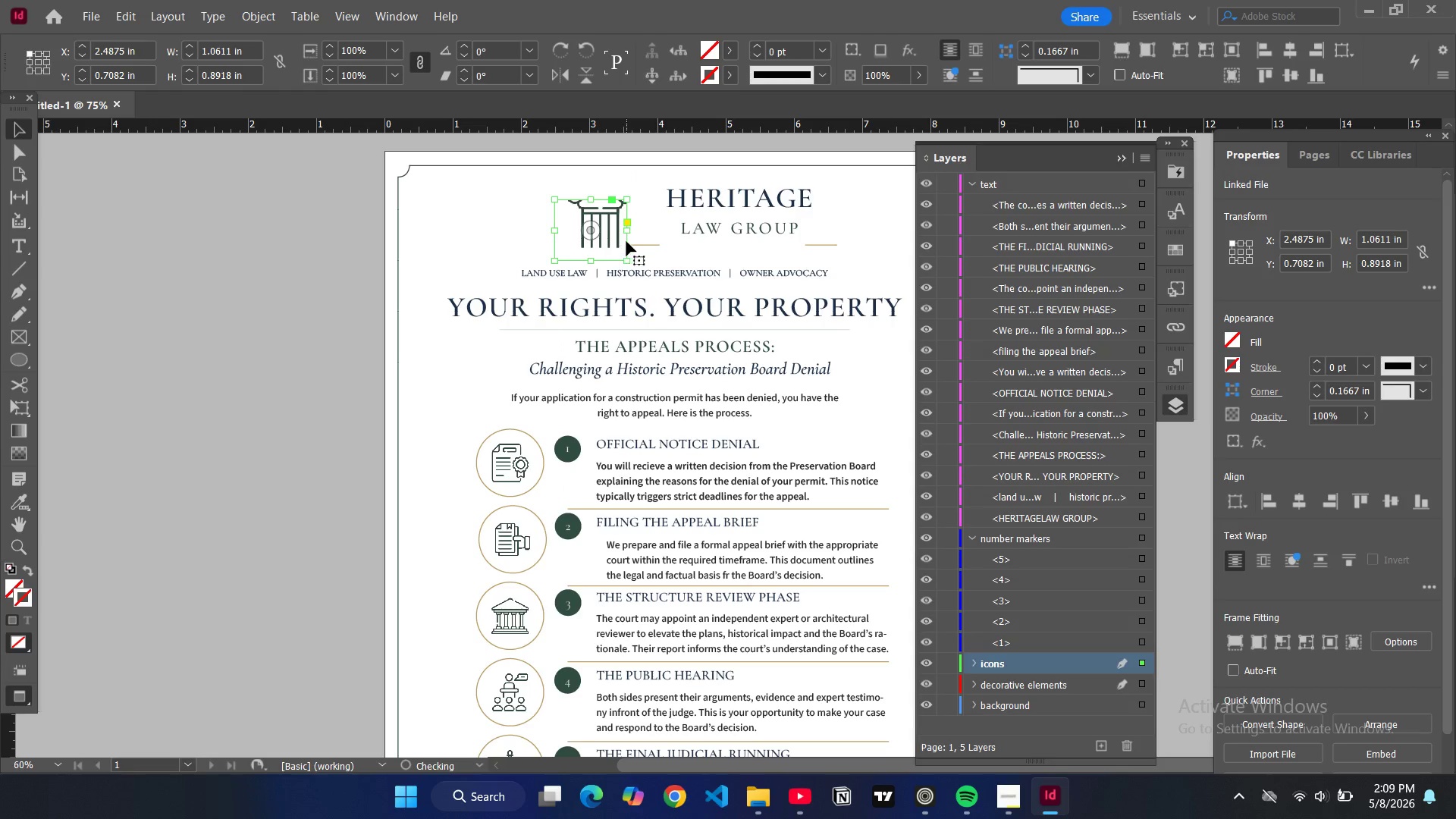 
key(Control+Z)
 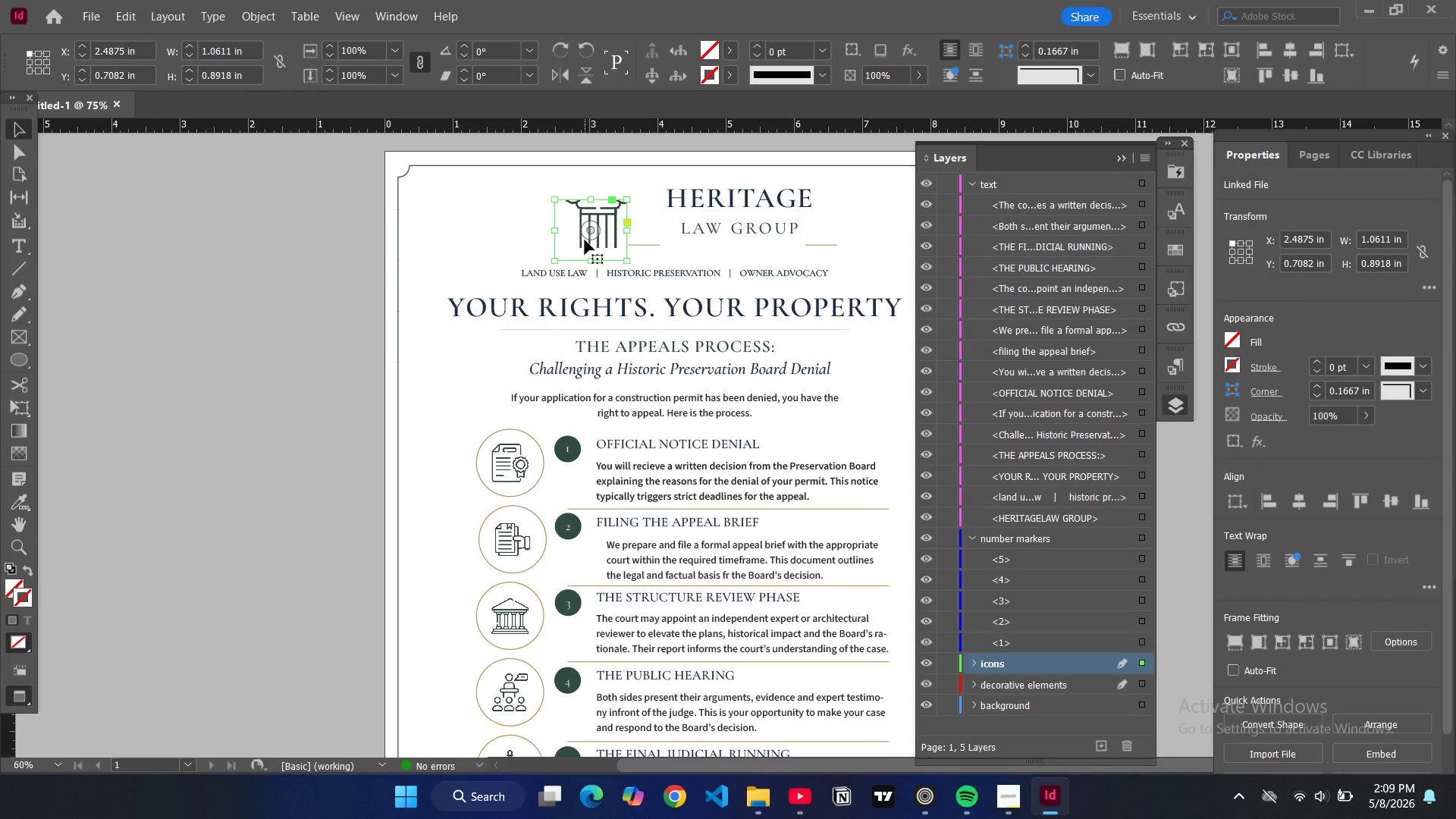 
left_click_drag(start_coordinate=[576, 240], to_coordinate=[585, 224])
 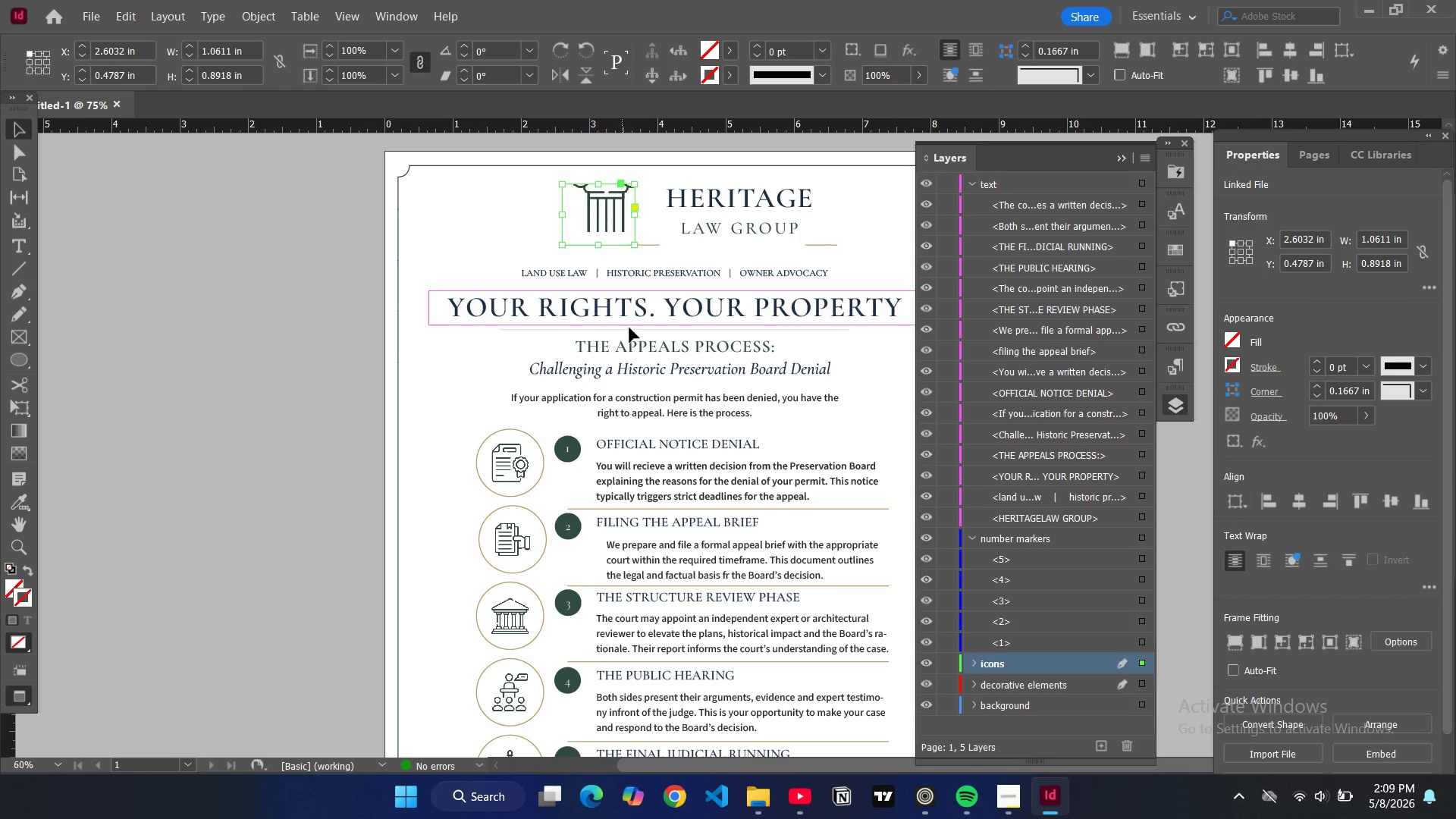 
key(Alt+Control+Shift+C)
 